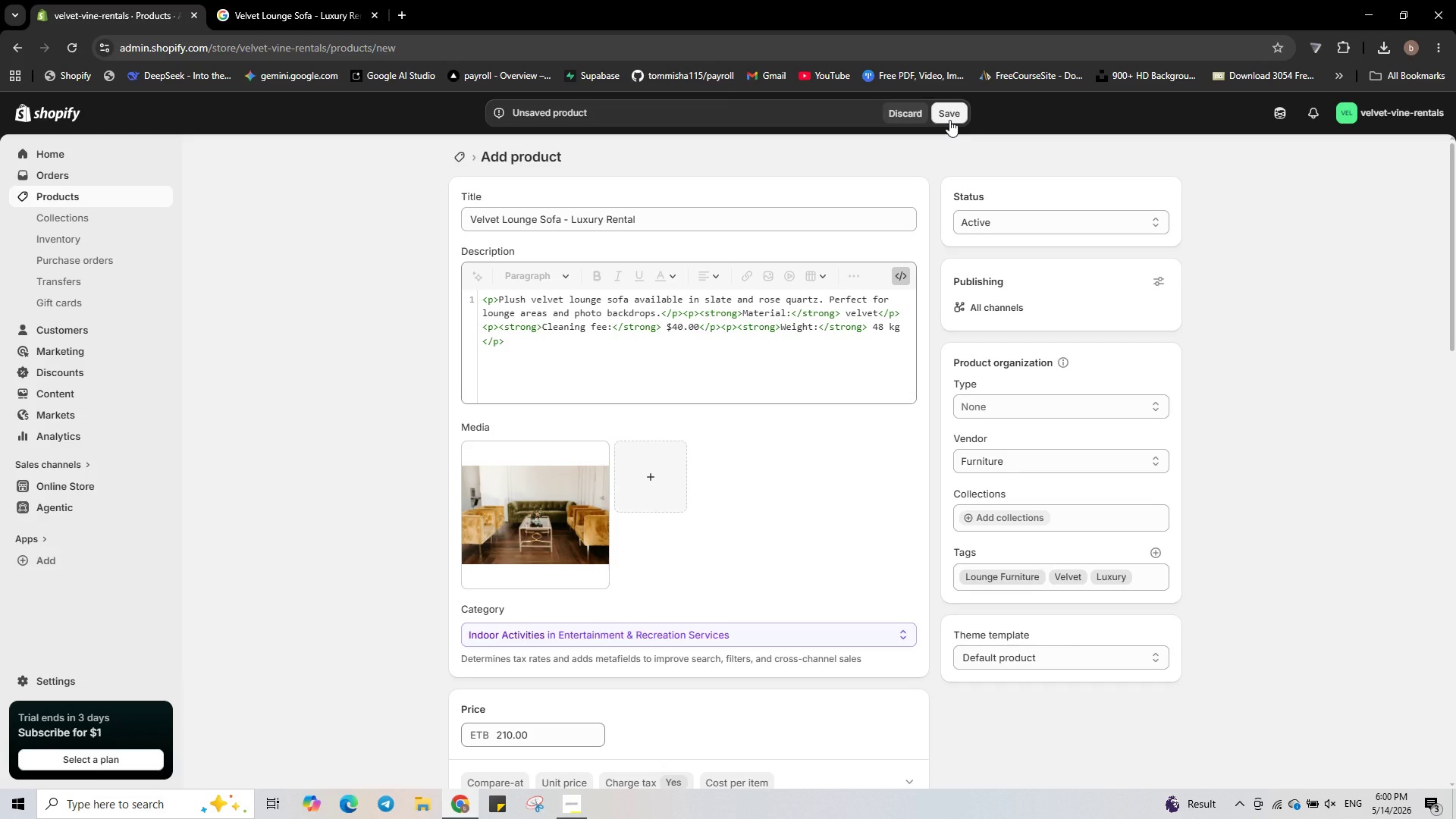 
left_click([949, 120])
 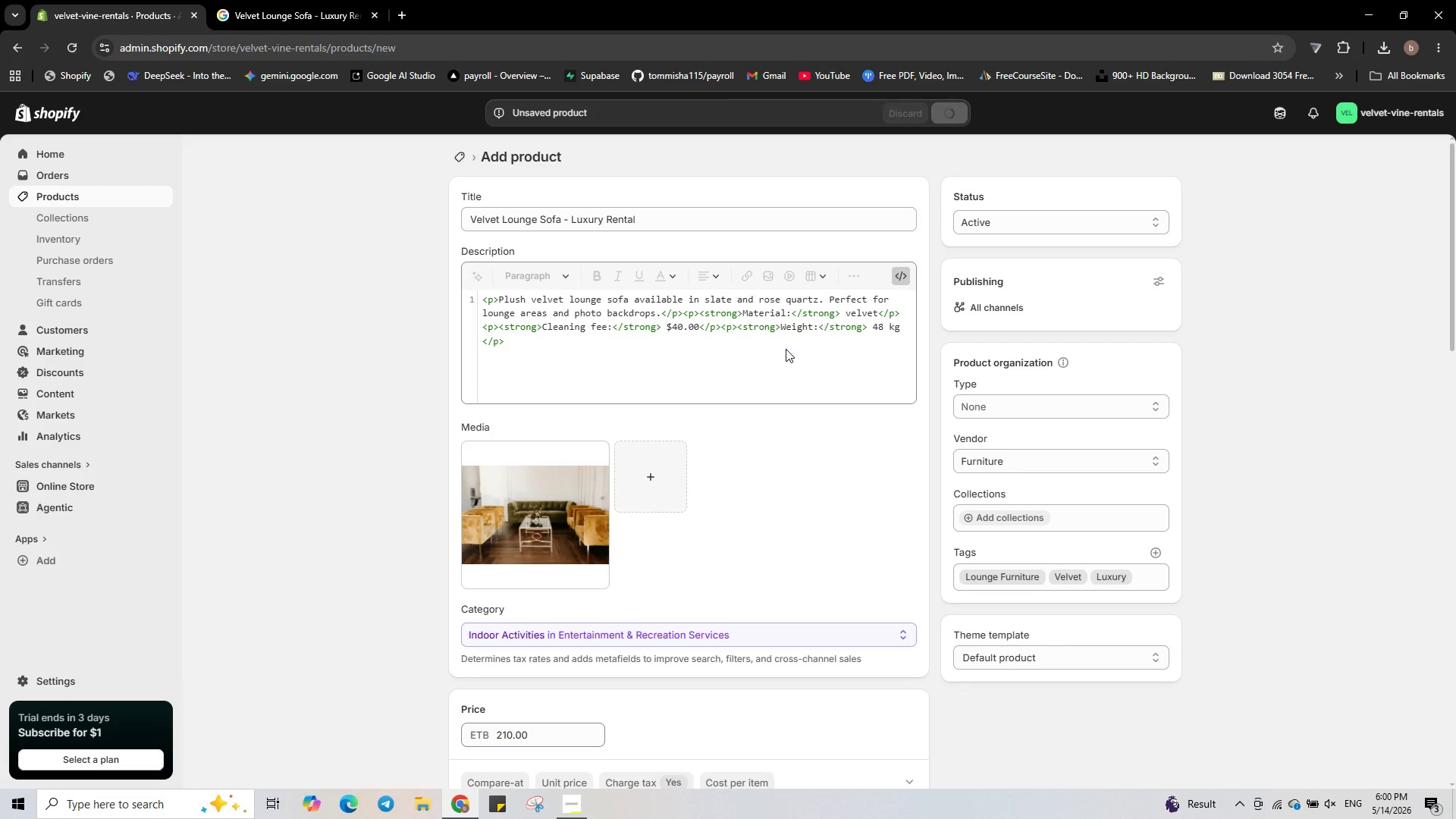 
wait(7.91)
 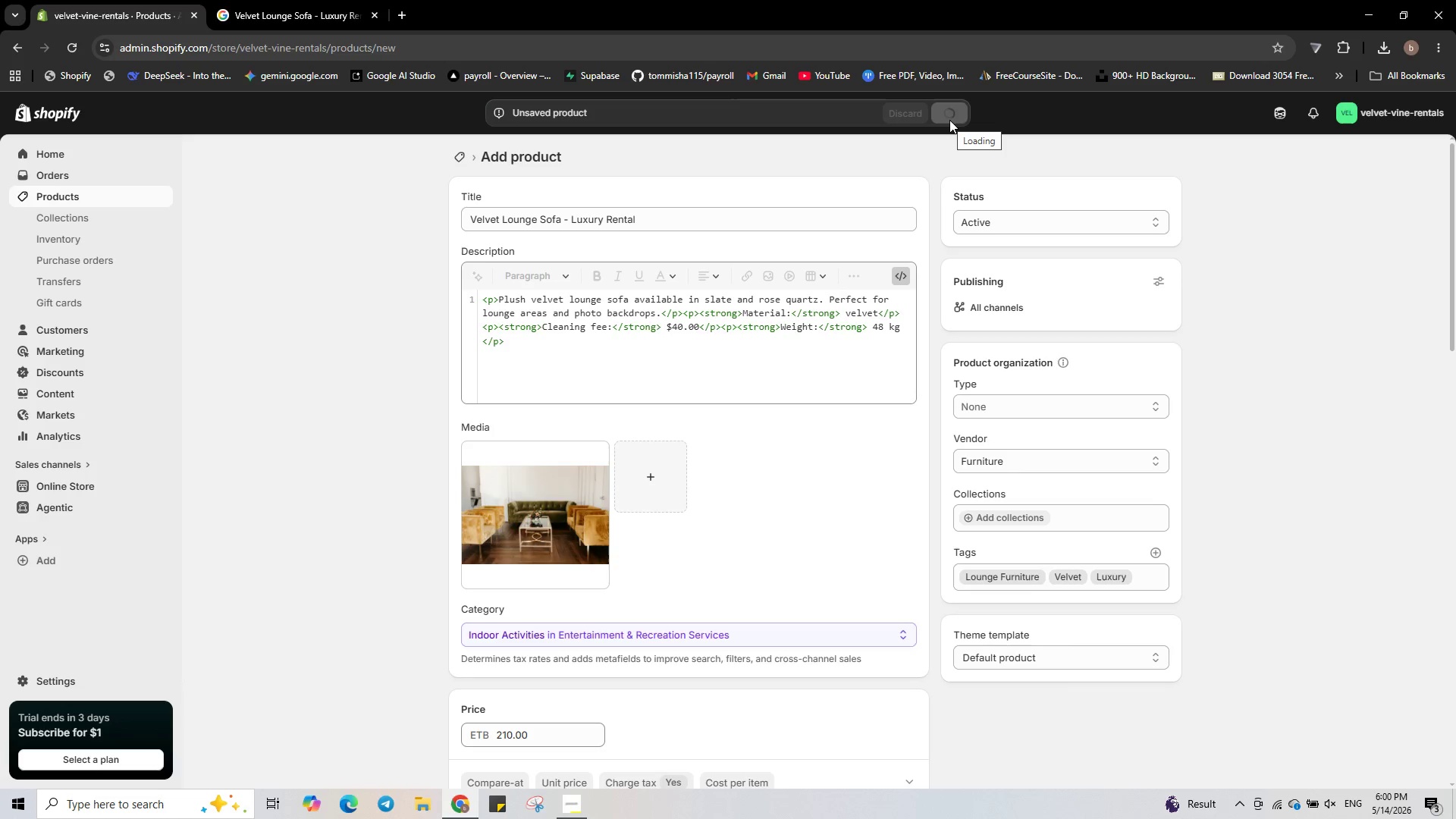 
scroll: coordinate [715, 504], scroll_direction: down, amount: 18.0
 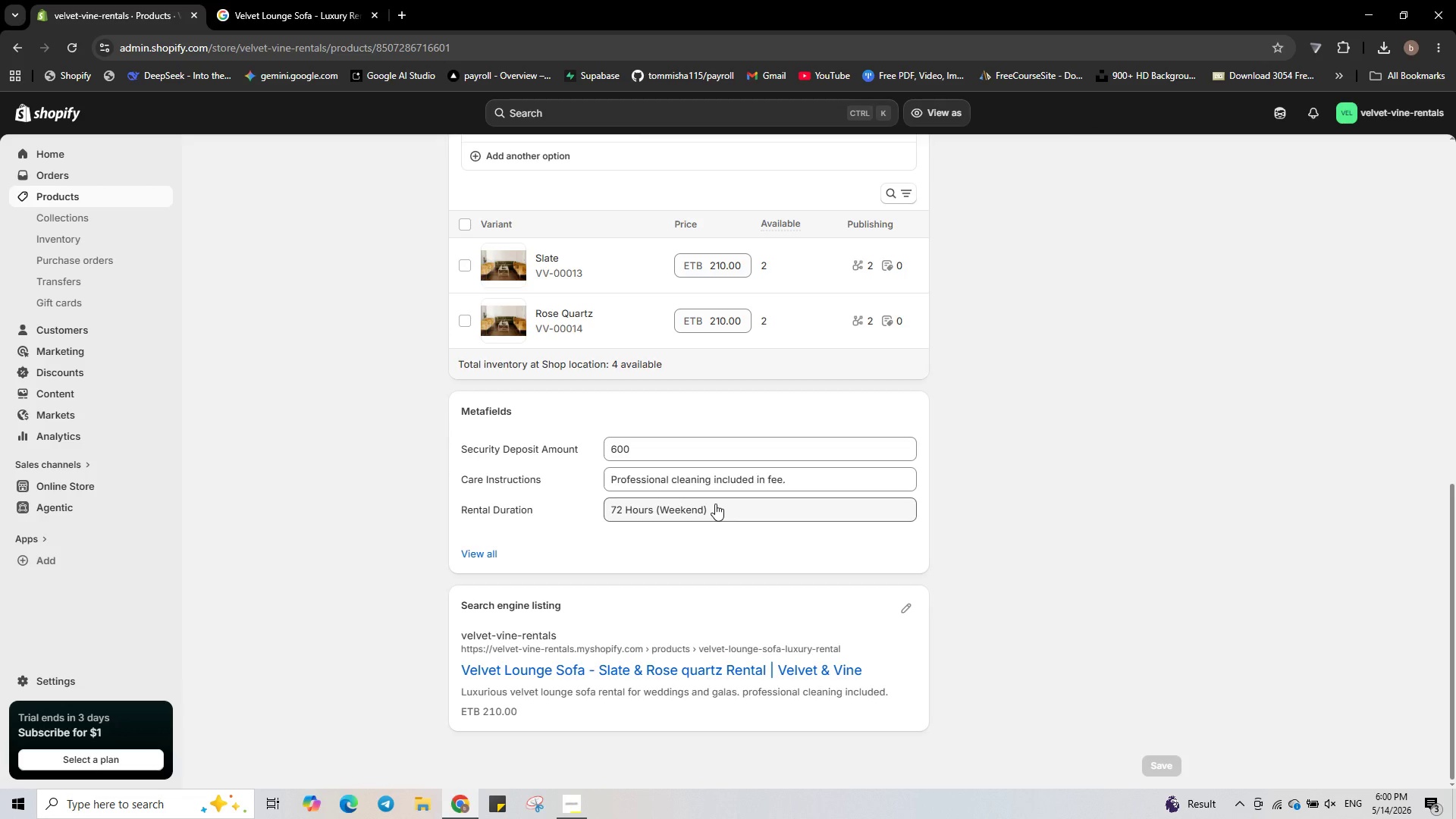 
left_click([92, 192])
 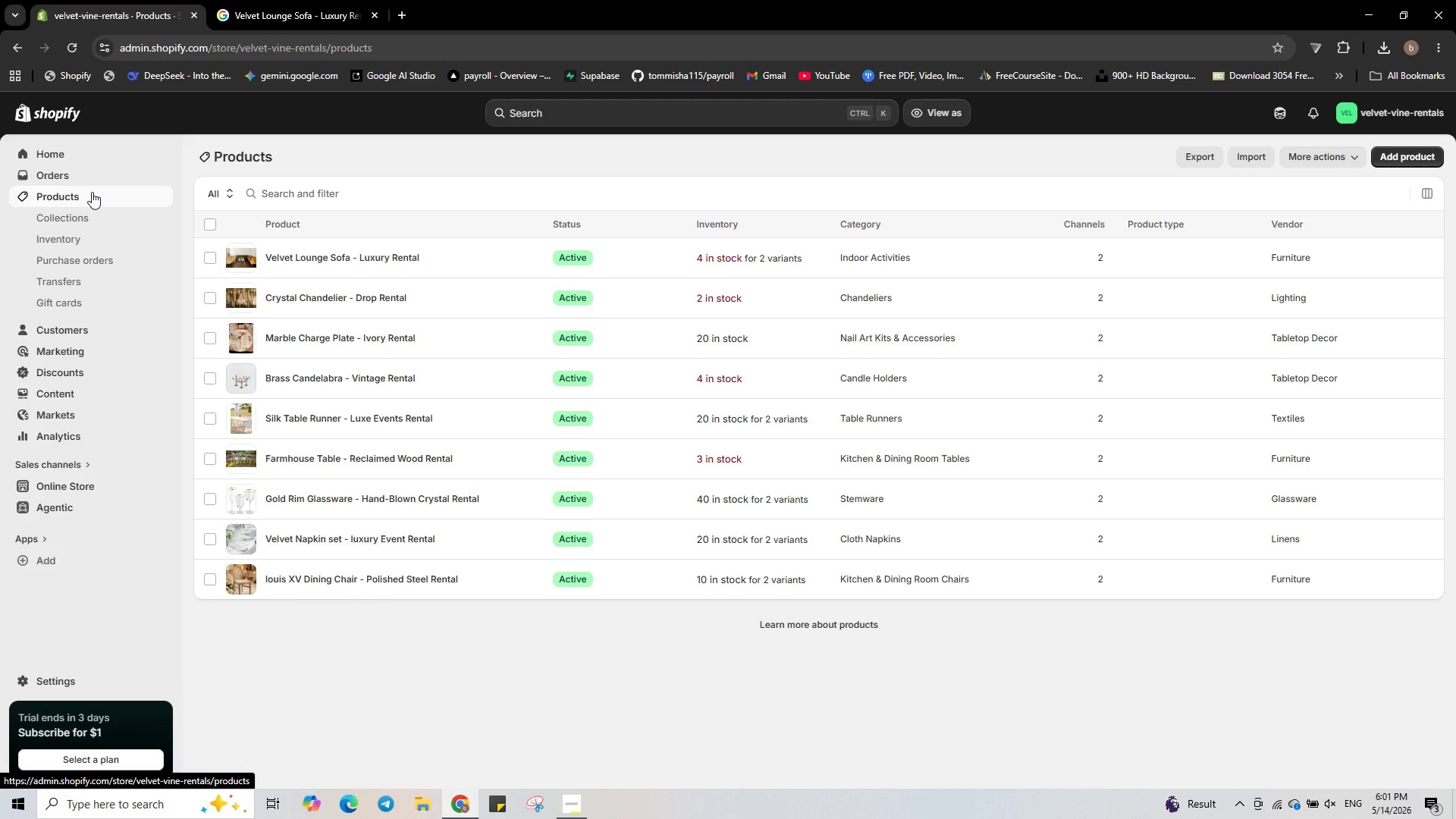 
wait(22.58)
 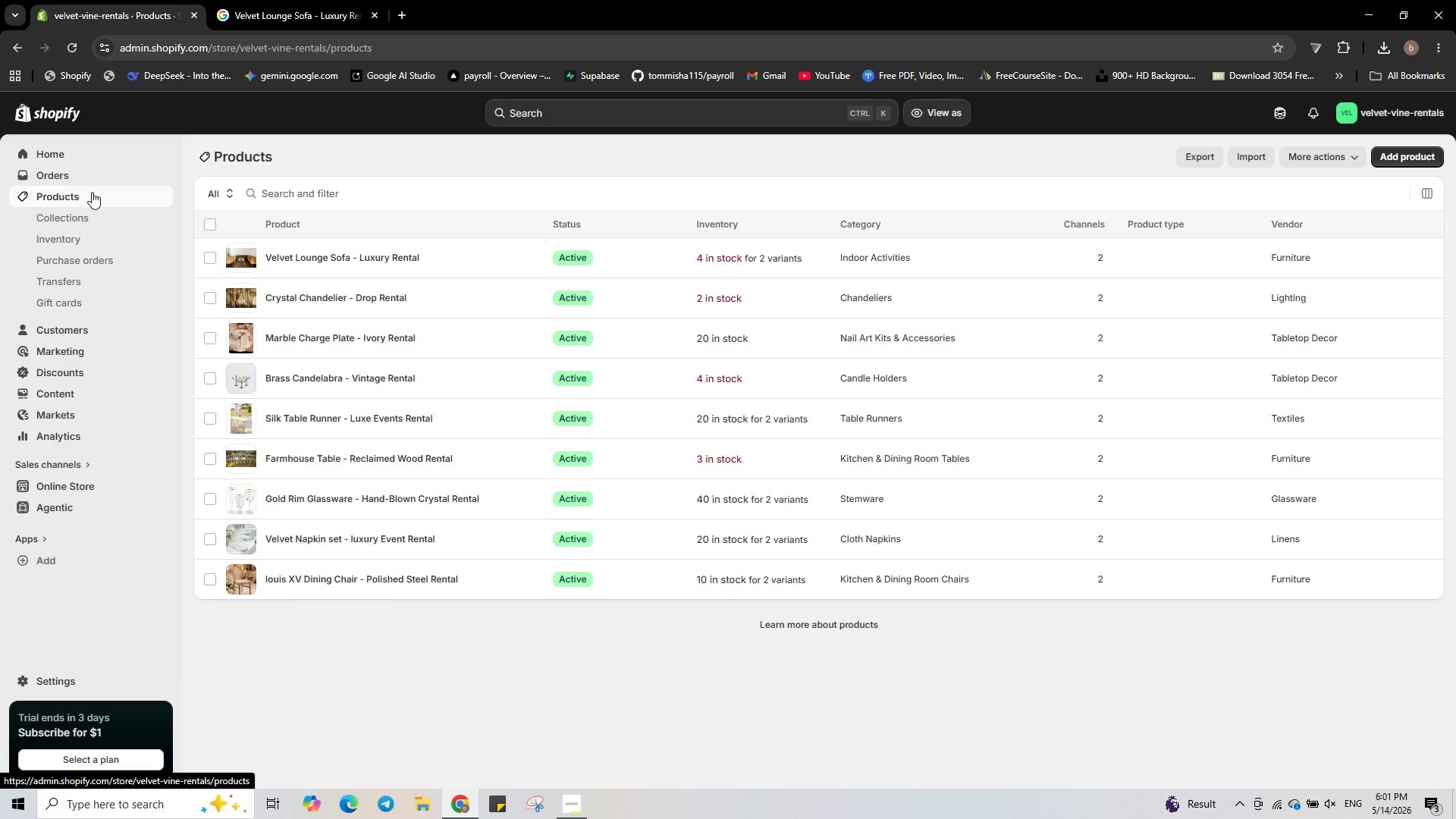 
left_click([1411, 156])
 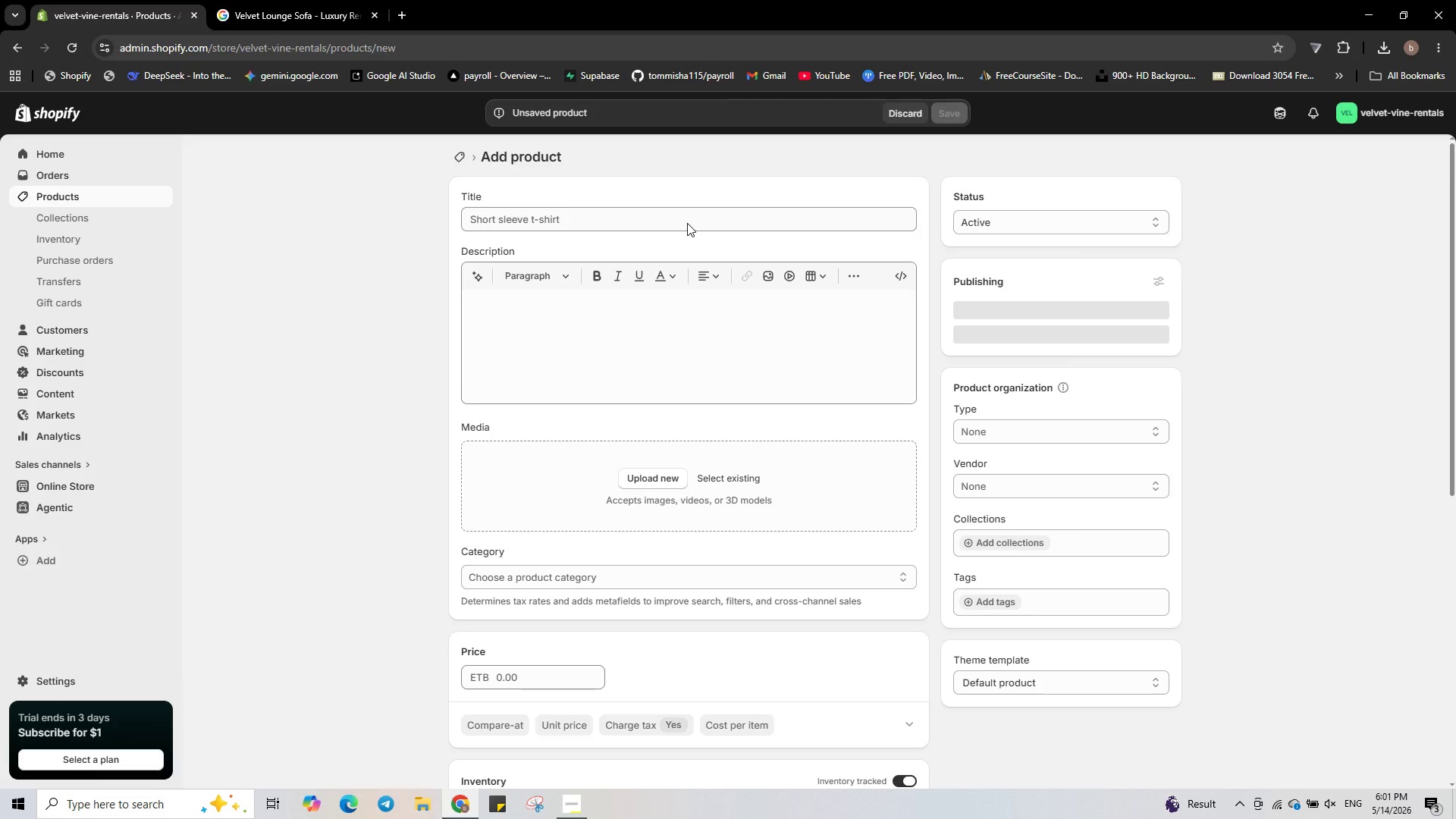 
wait(8.91)
 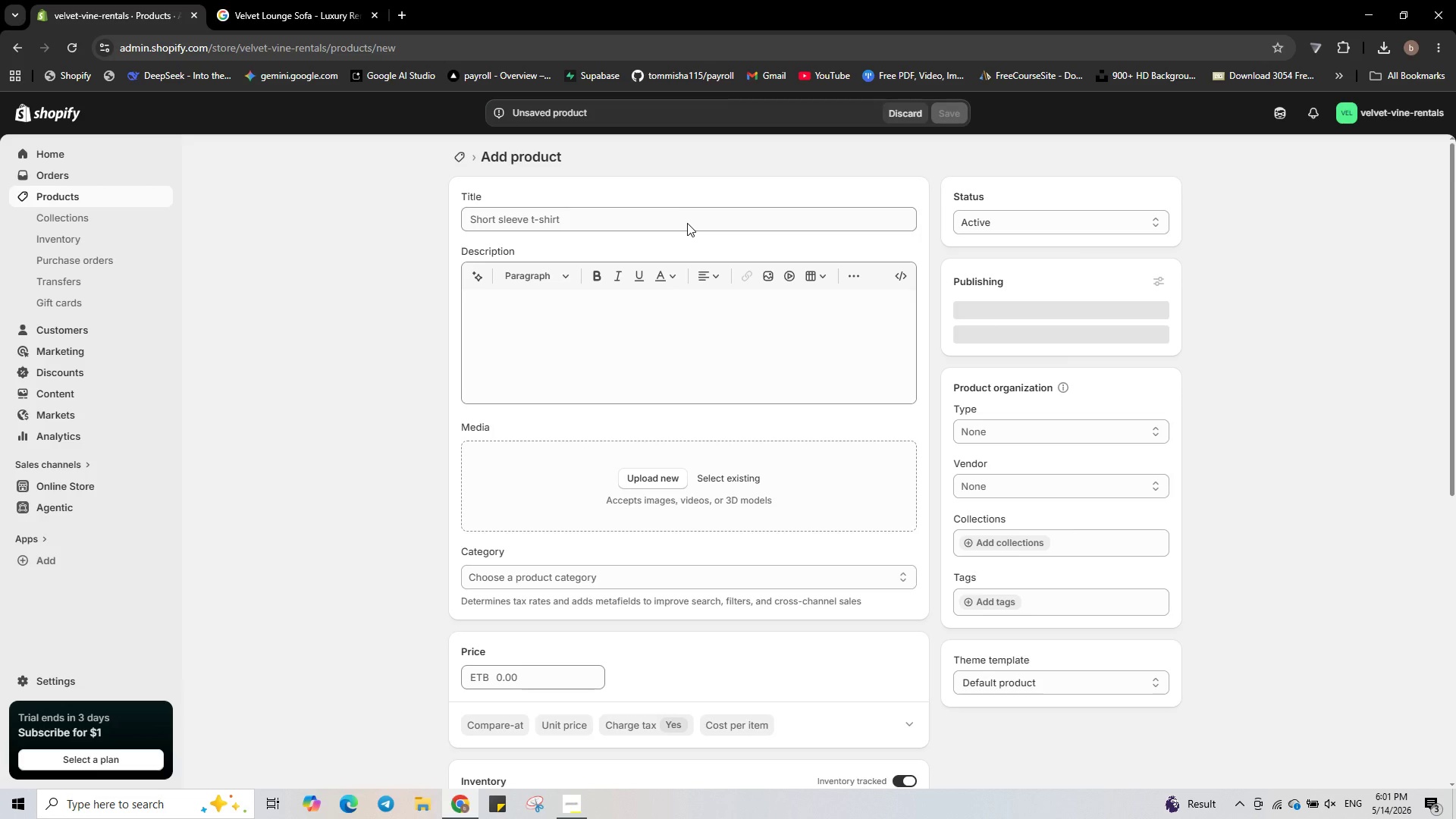 
left_click([687, 223])
 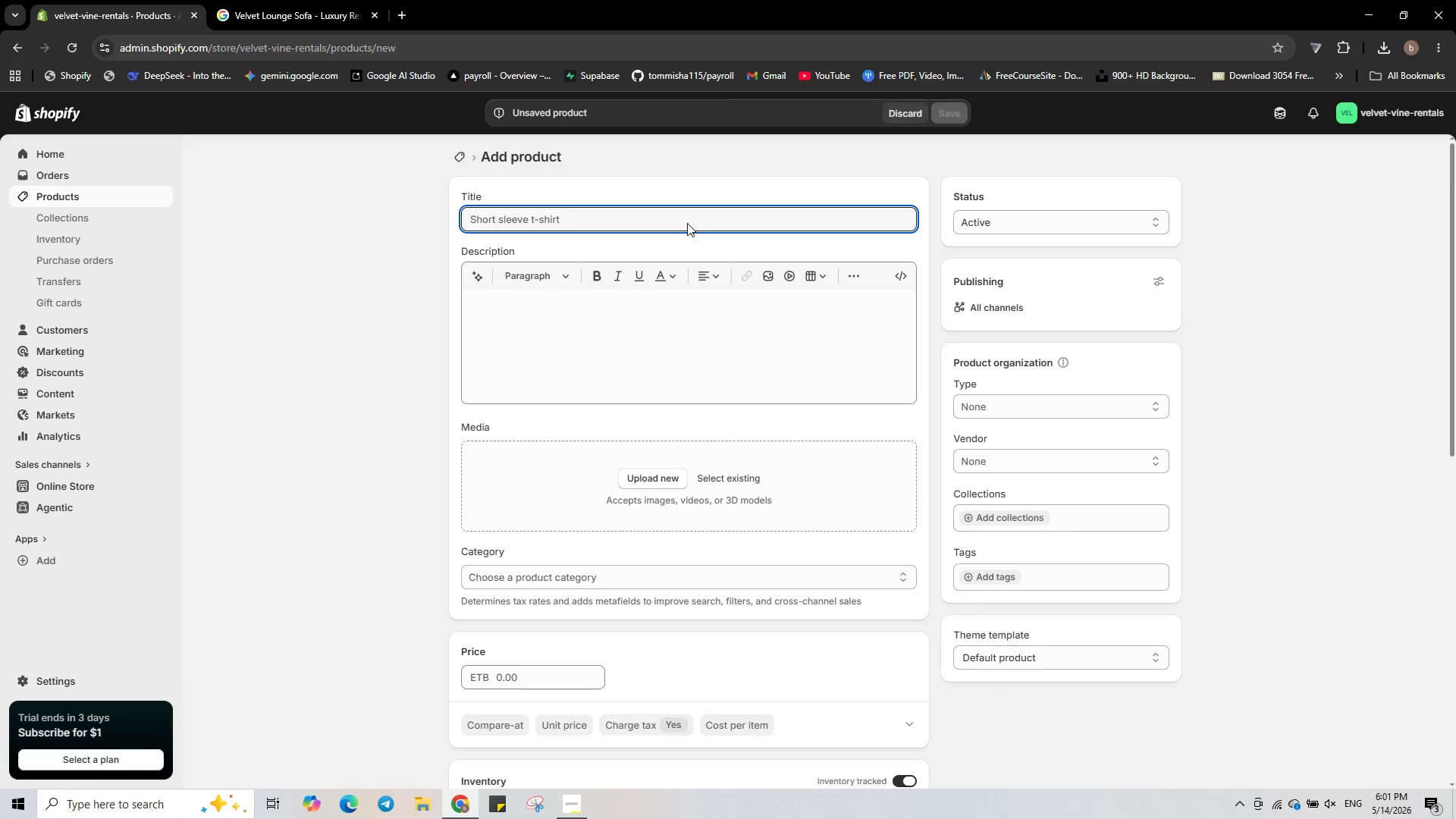 
type(Copper Flatware Set - rental)
 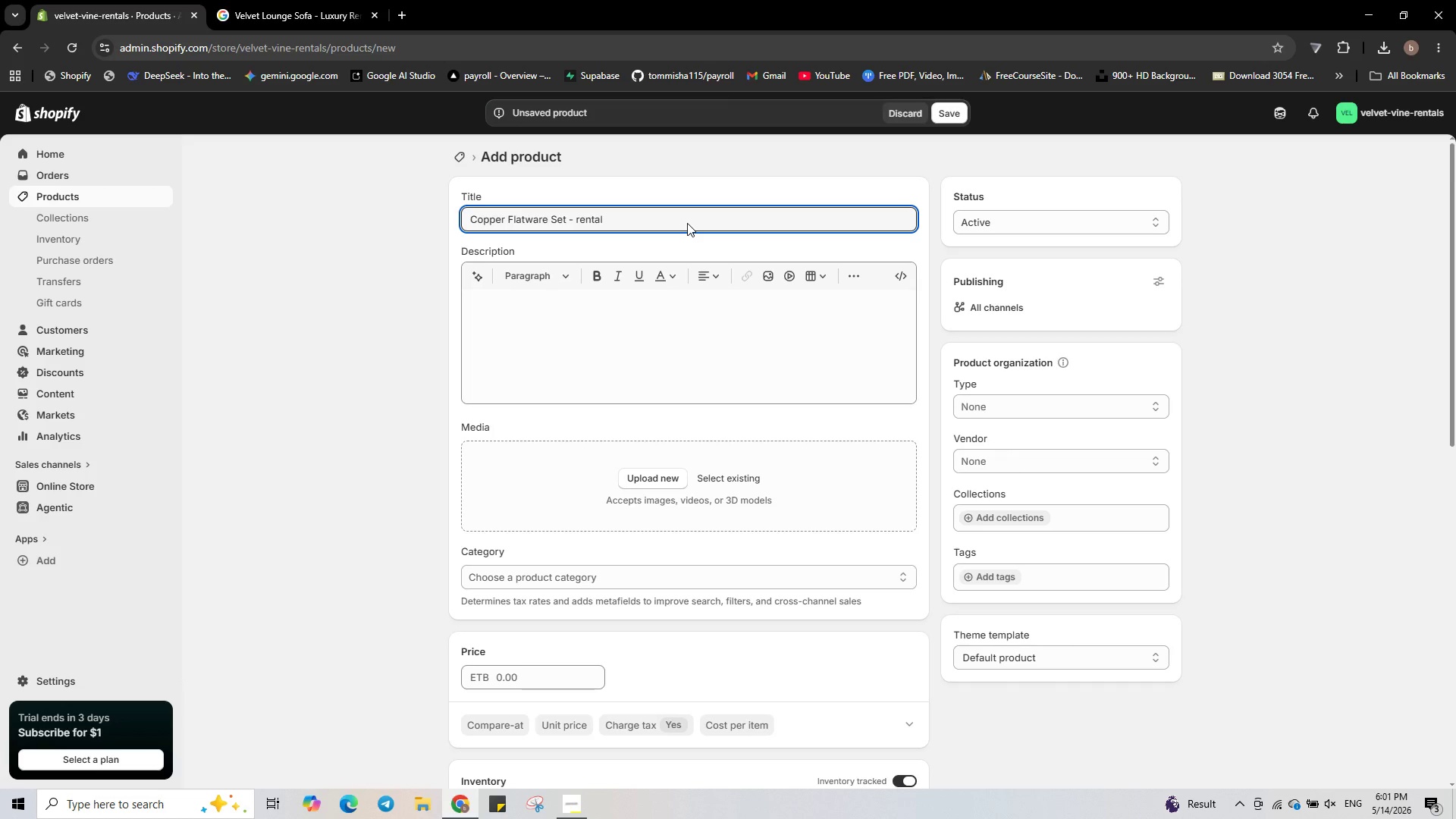 
key(ArrowLeft)
 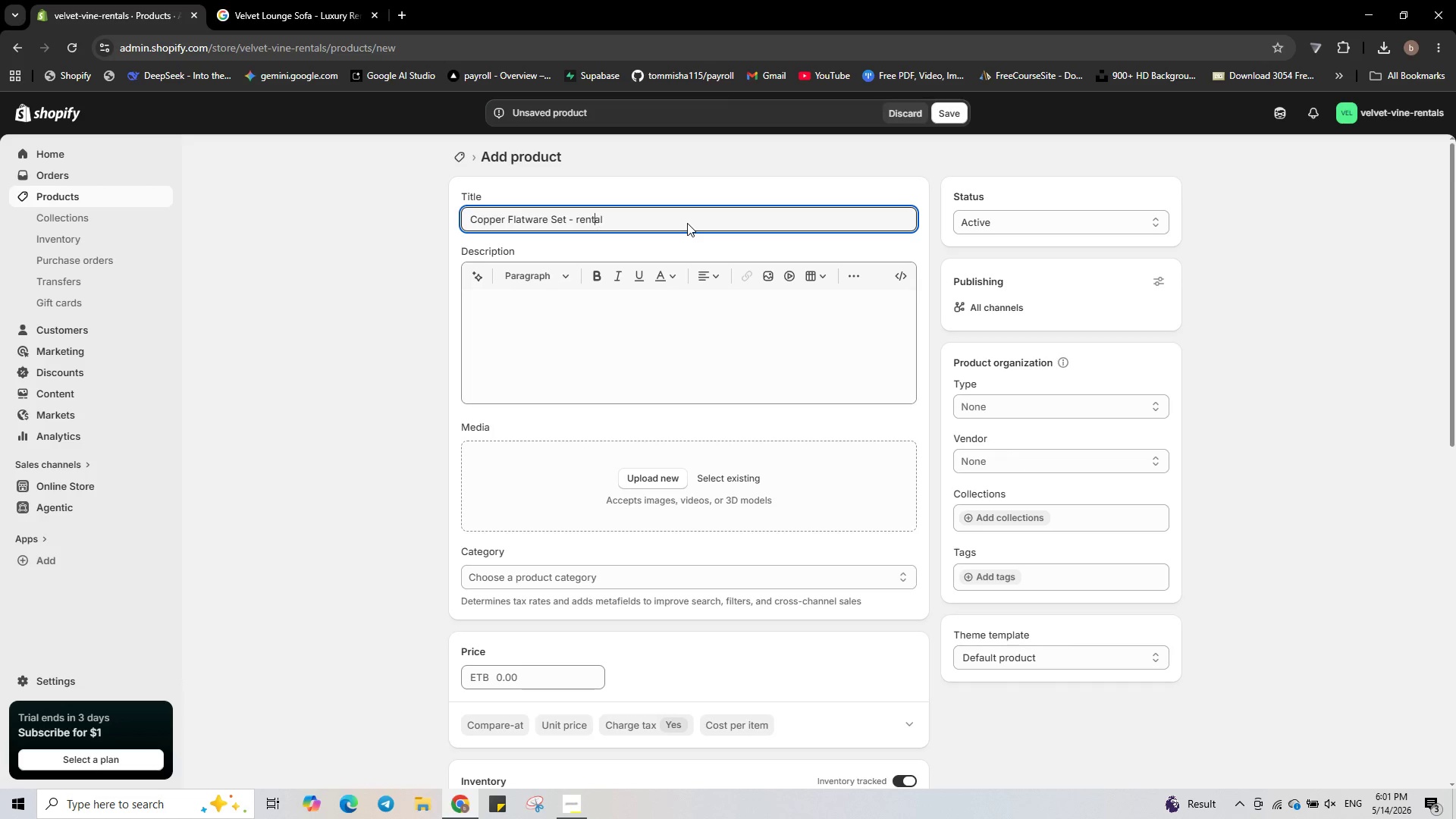 
key(ArrowLeft)
 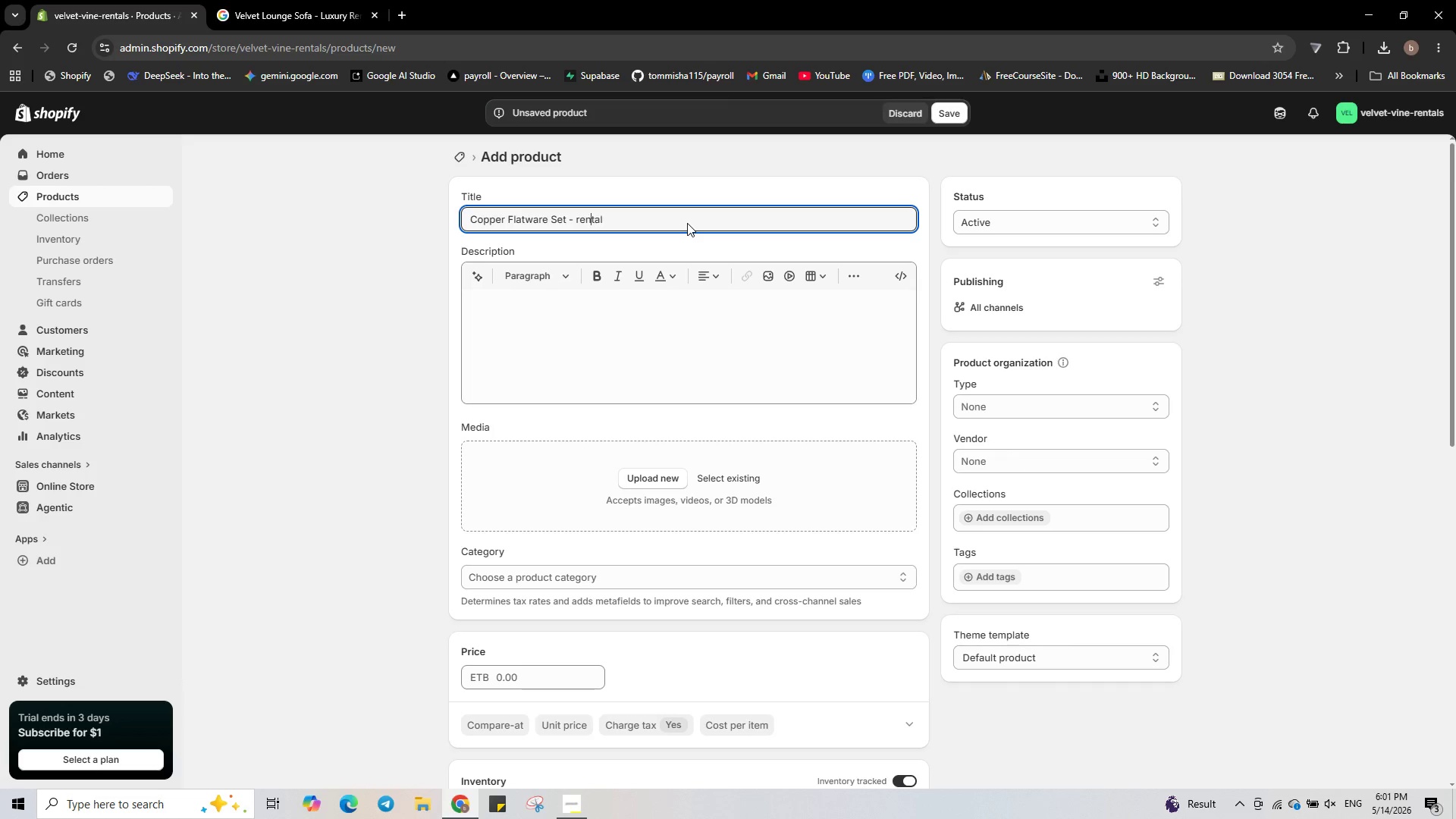 
key(ArrowLeft)
 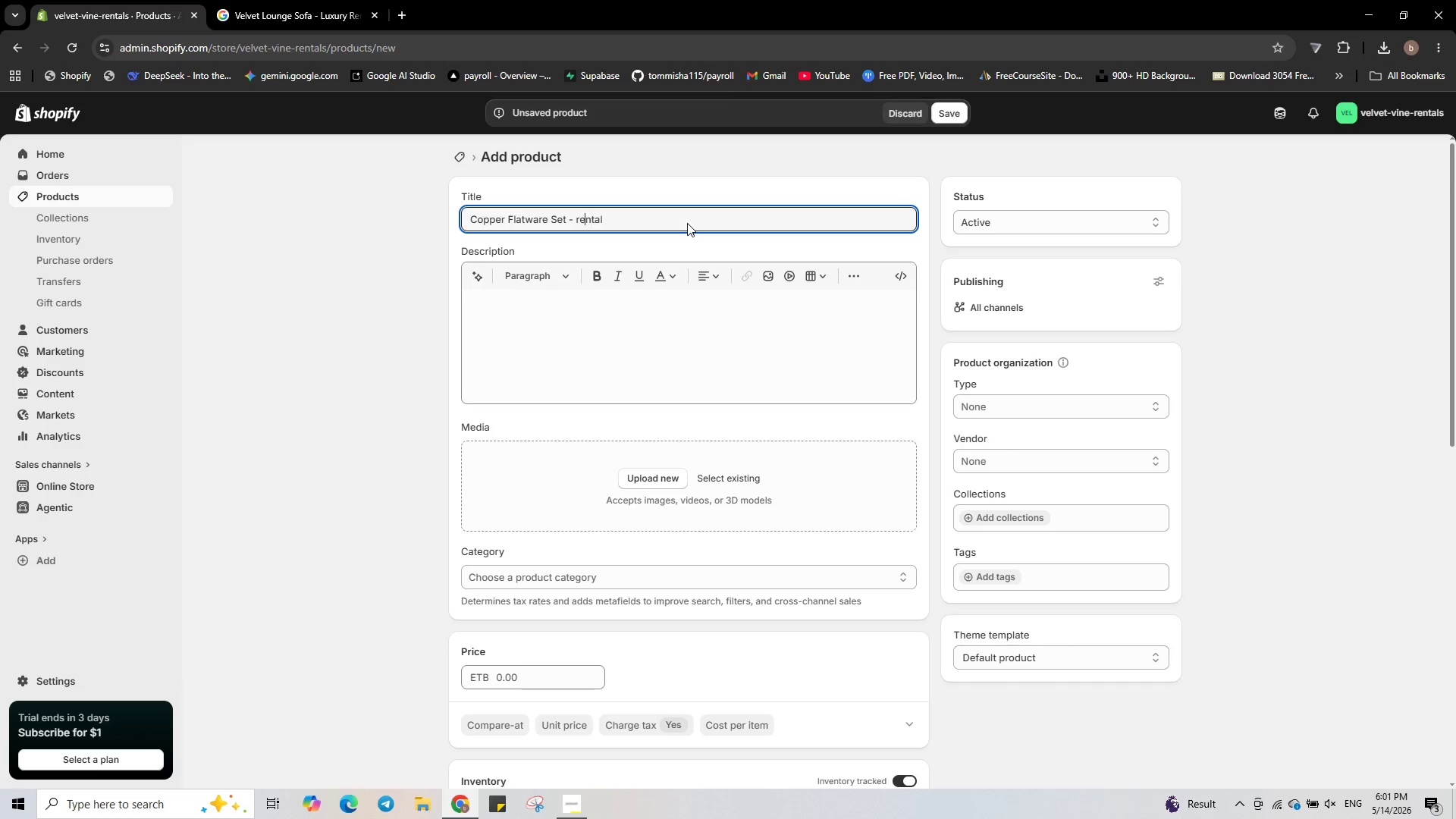 
key(ArrowLeft)
 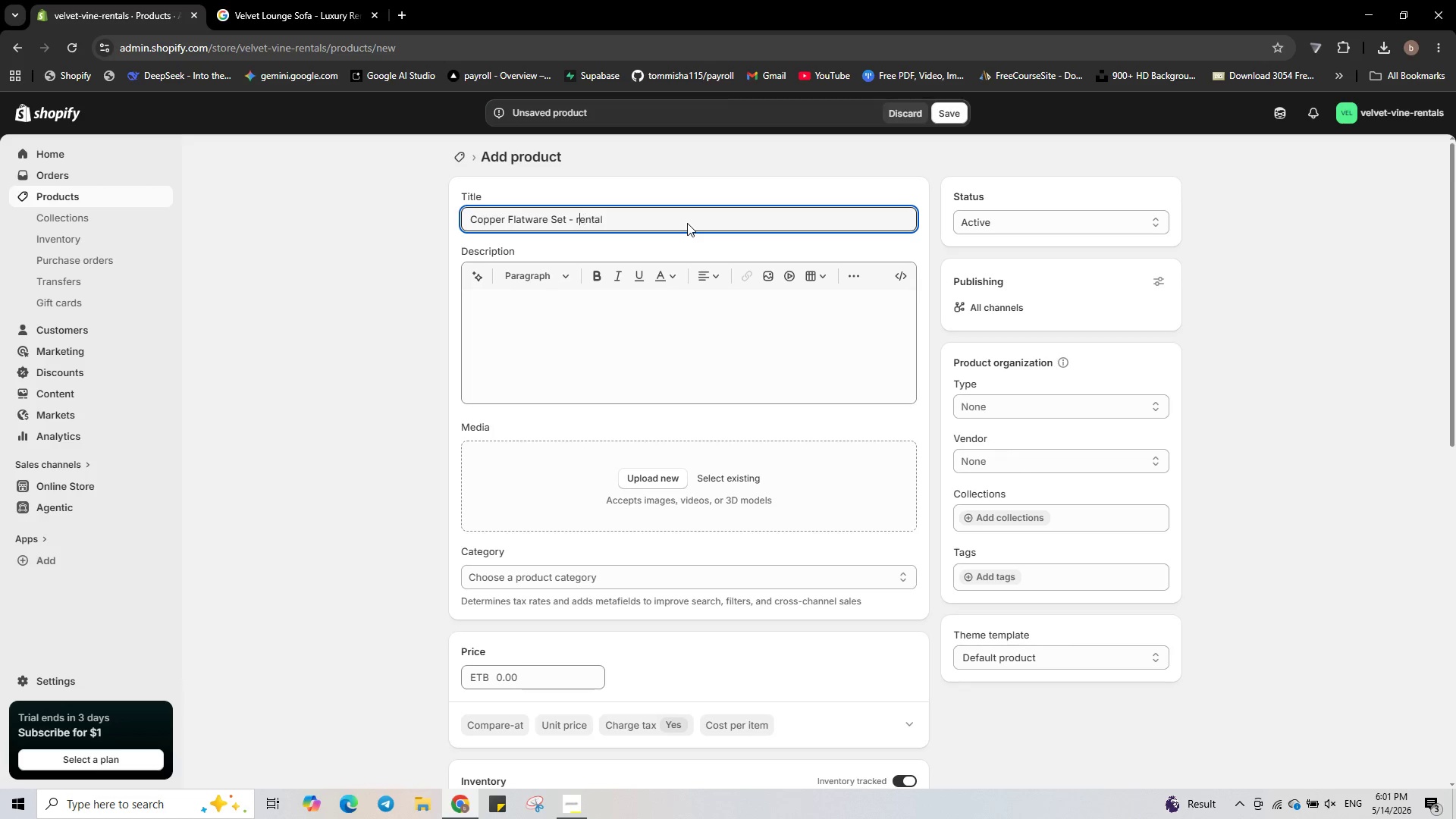 
key(ArrowLeft)
 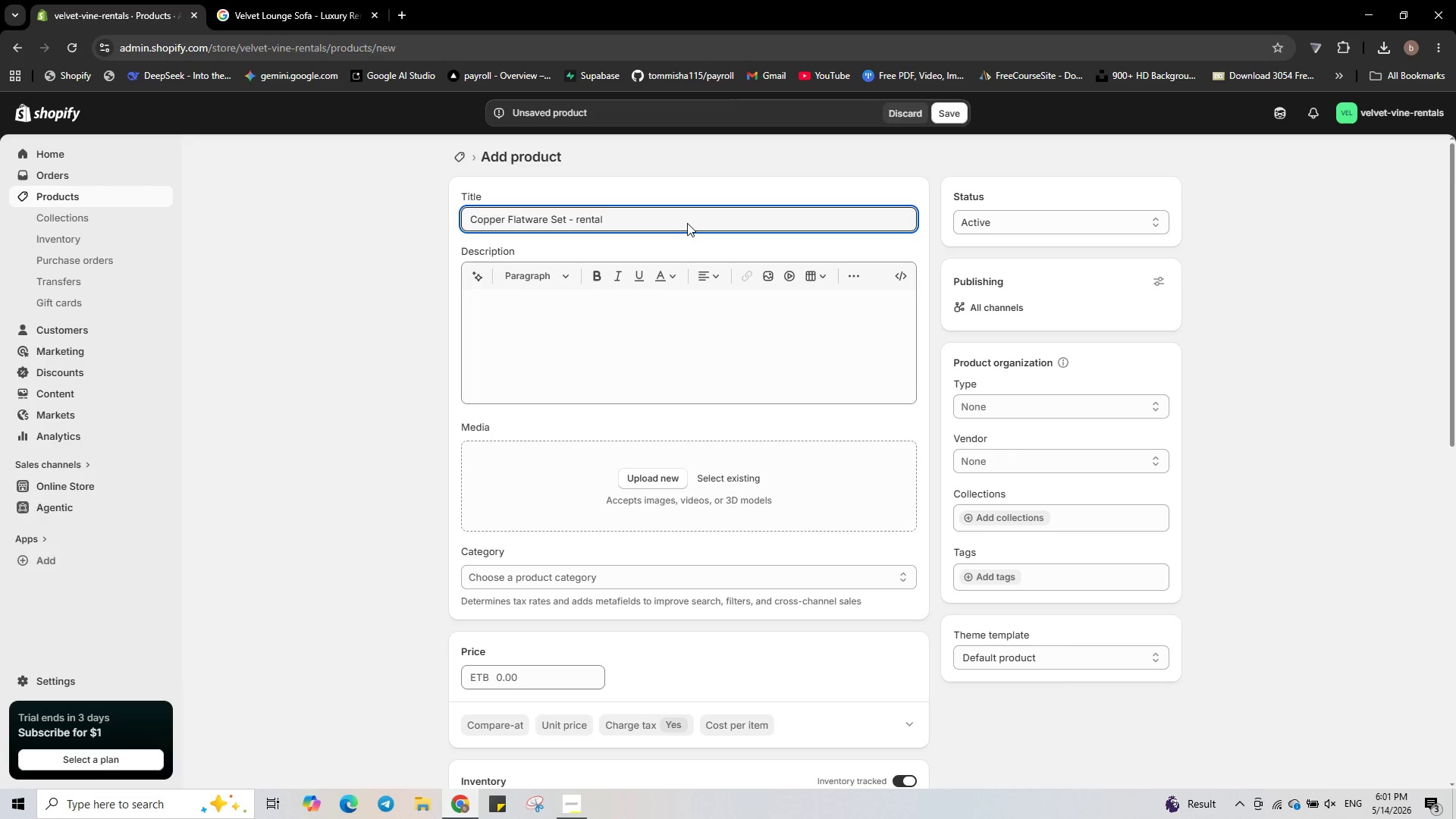 
key(Backspace)
 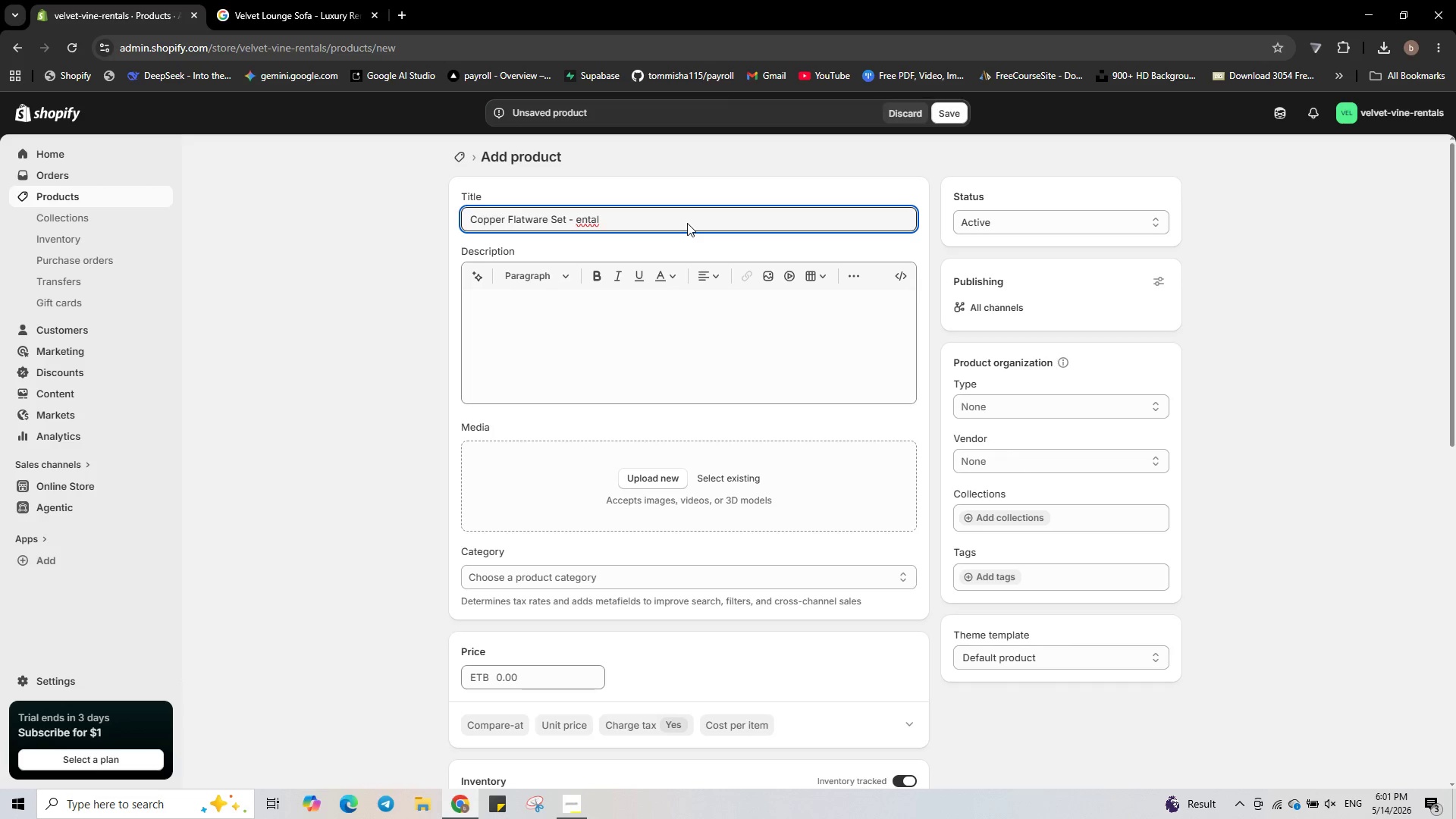 
key(Shift+ShiftLeft)
 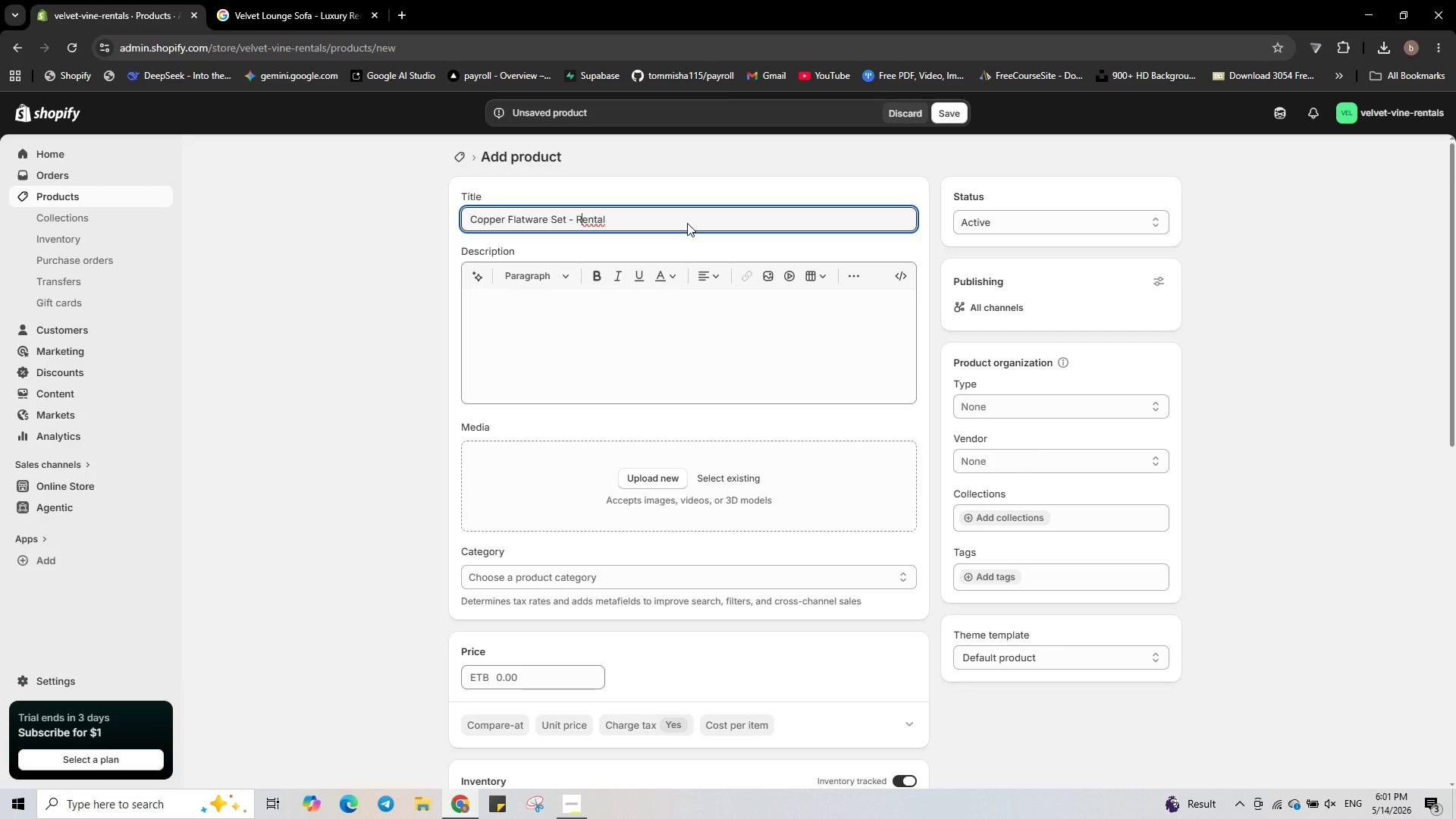 
key(Shift+R)
 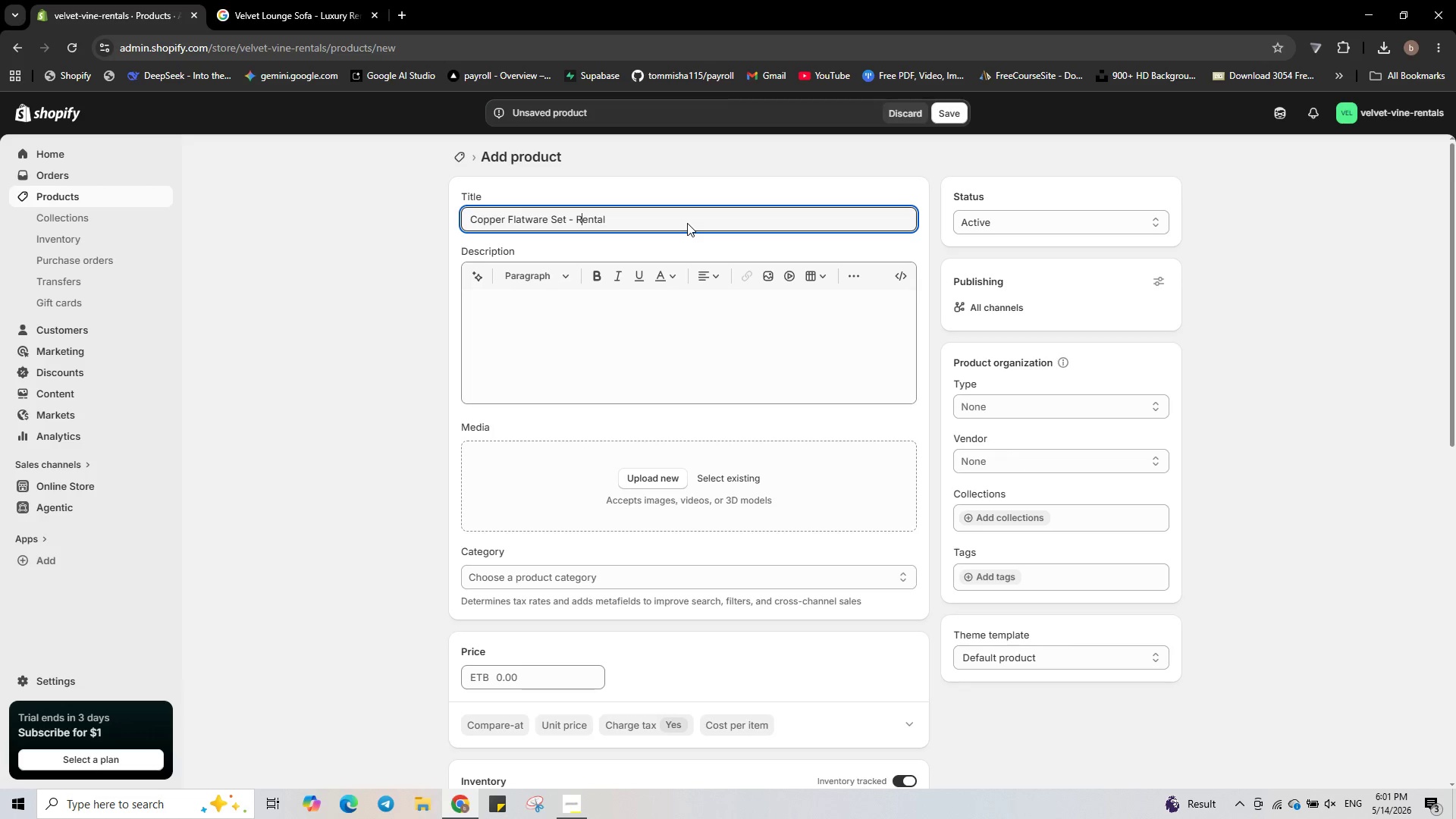 
key(Control+A)
 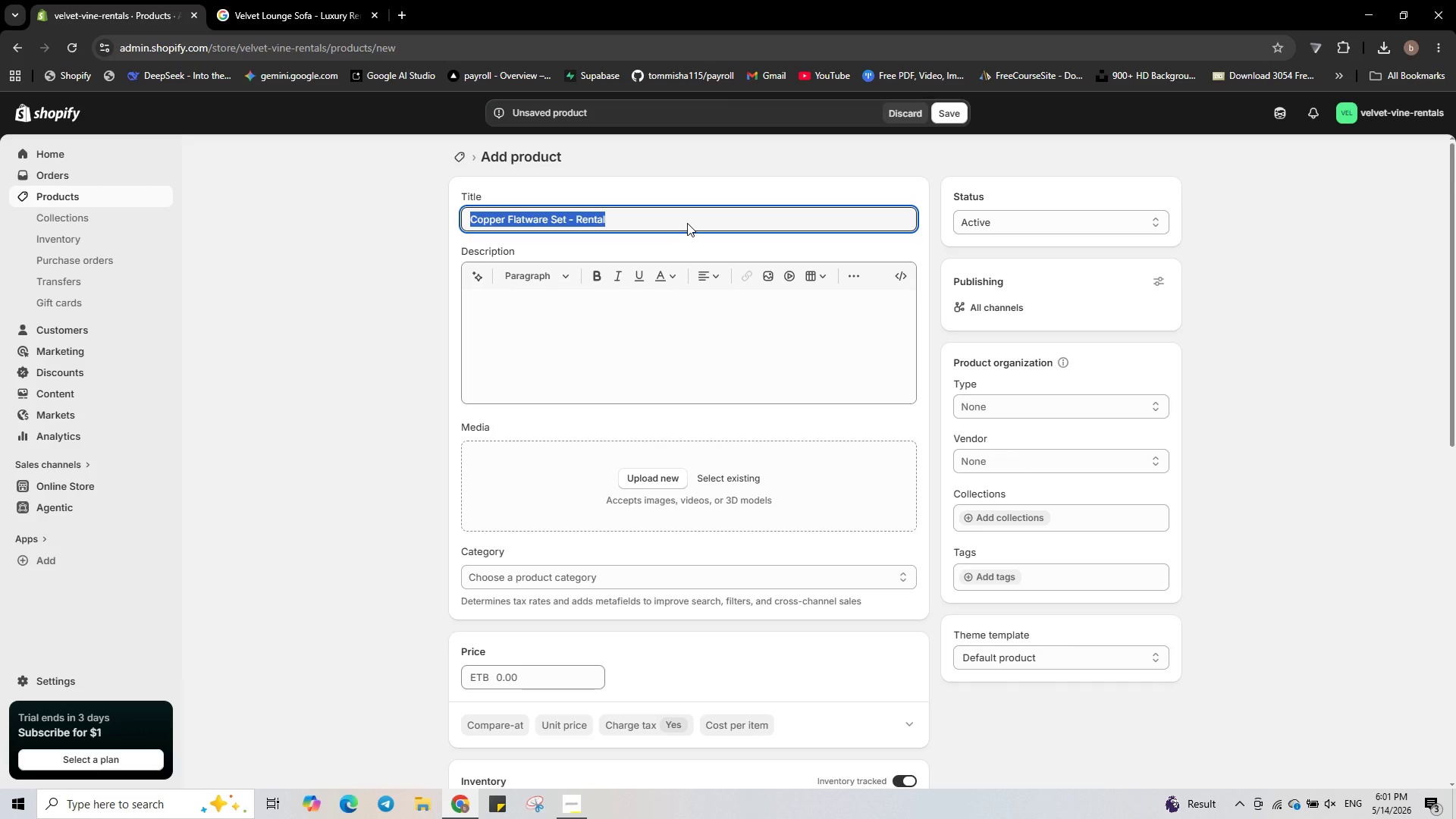 
key(Control+C)
 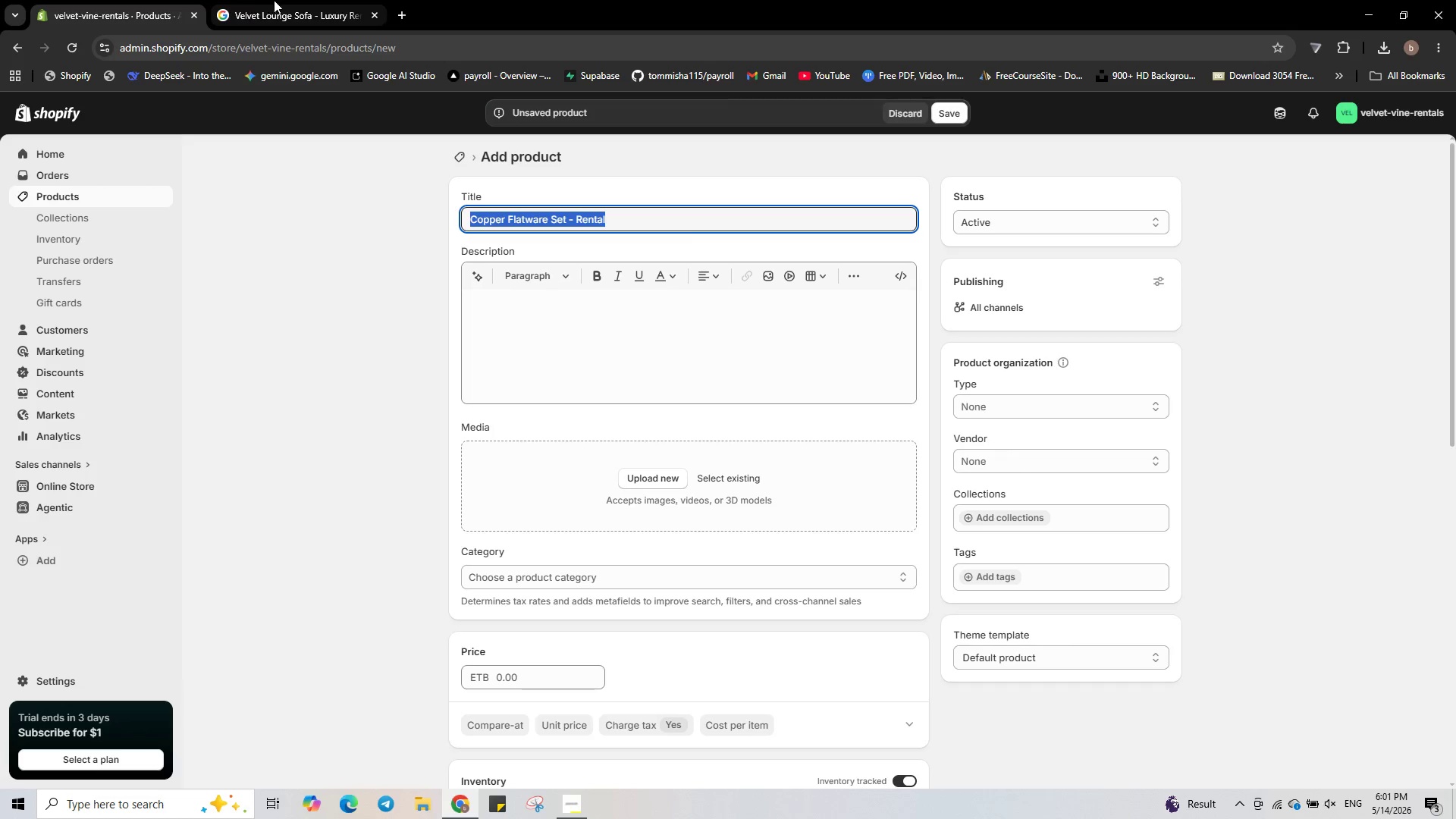 
left_click([274, 0])
 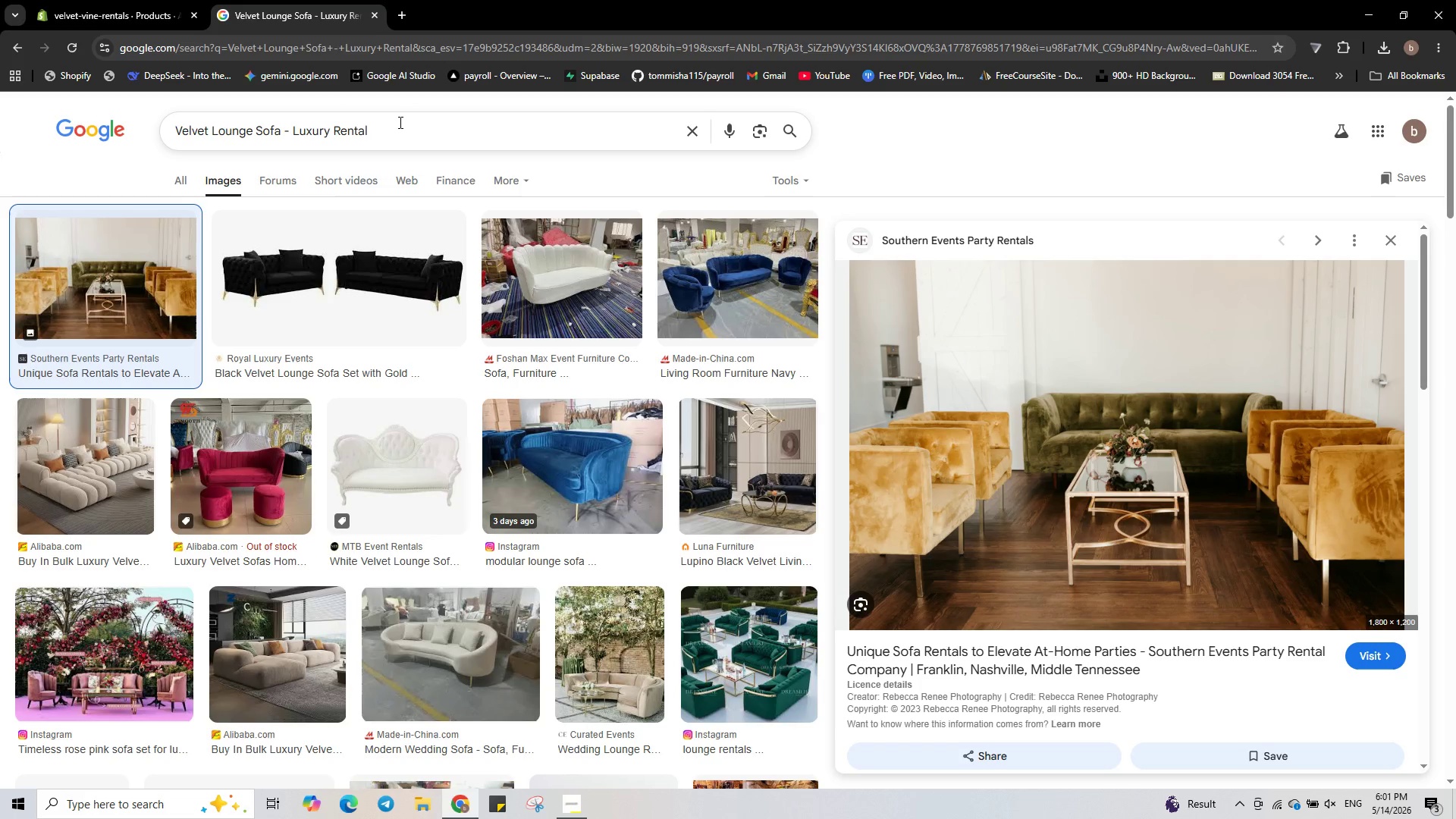 
left_click([401, 124])
 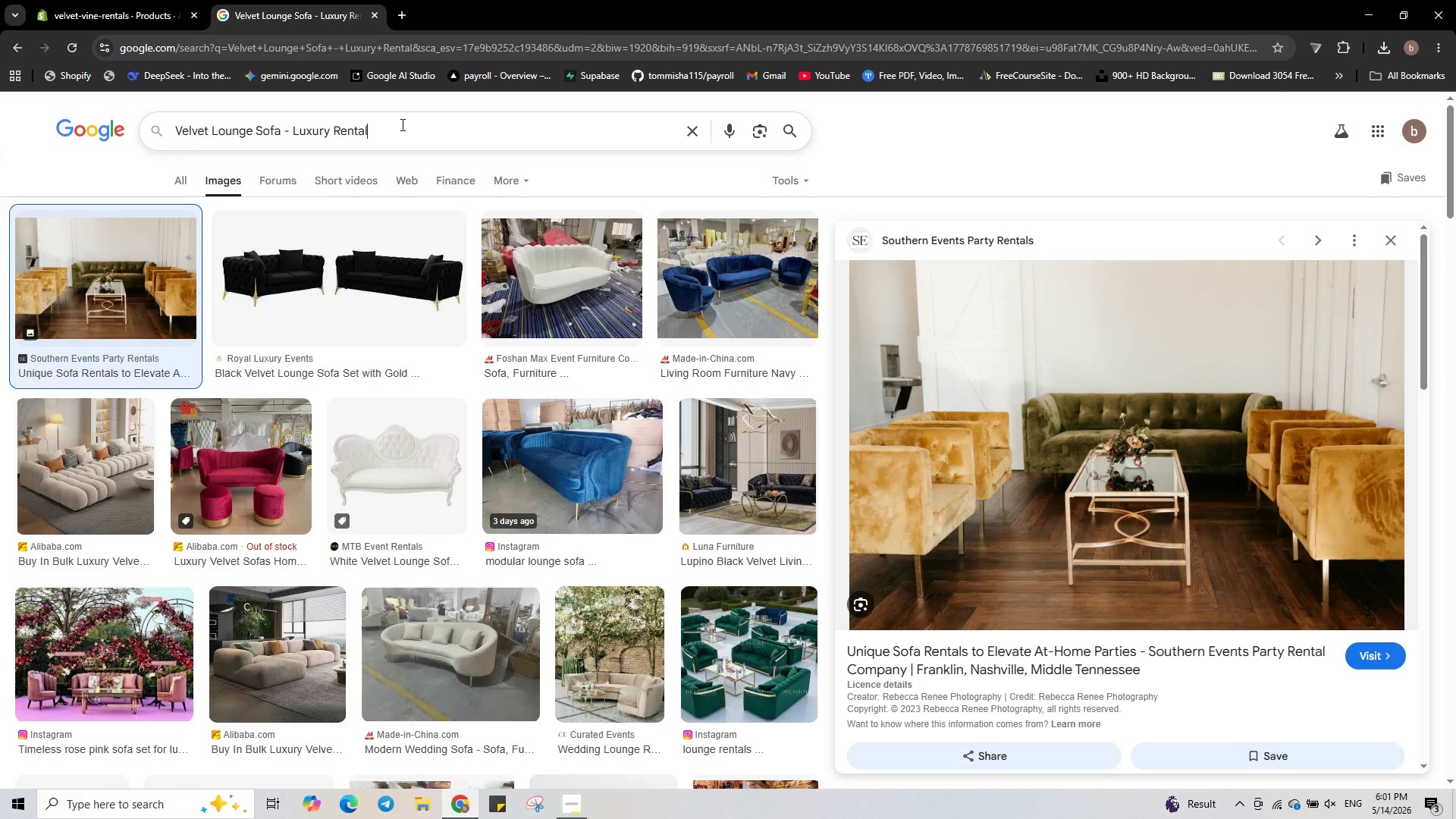 
key(Control+A)
 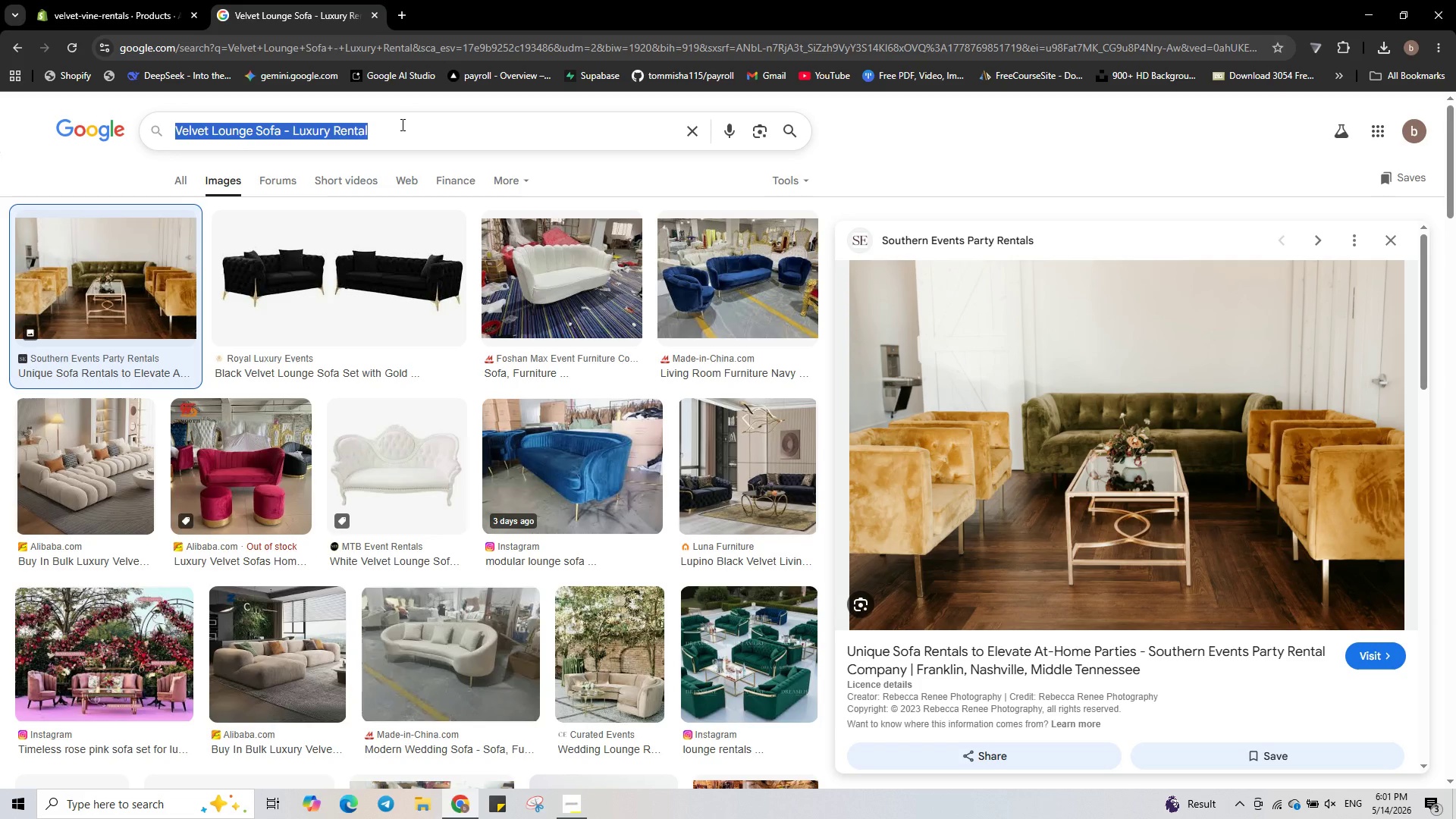 
key(Control+V)
 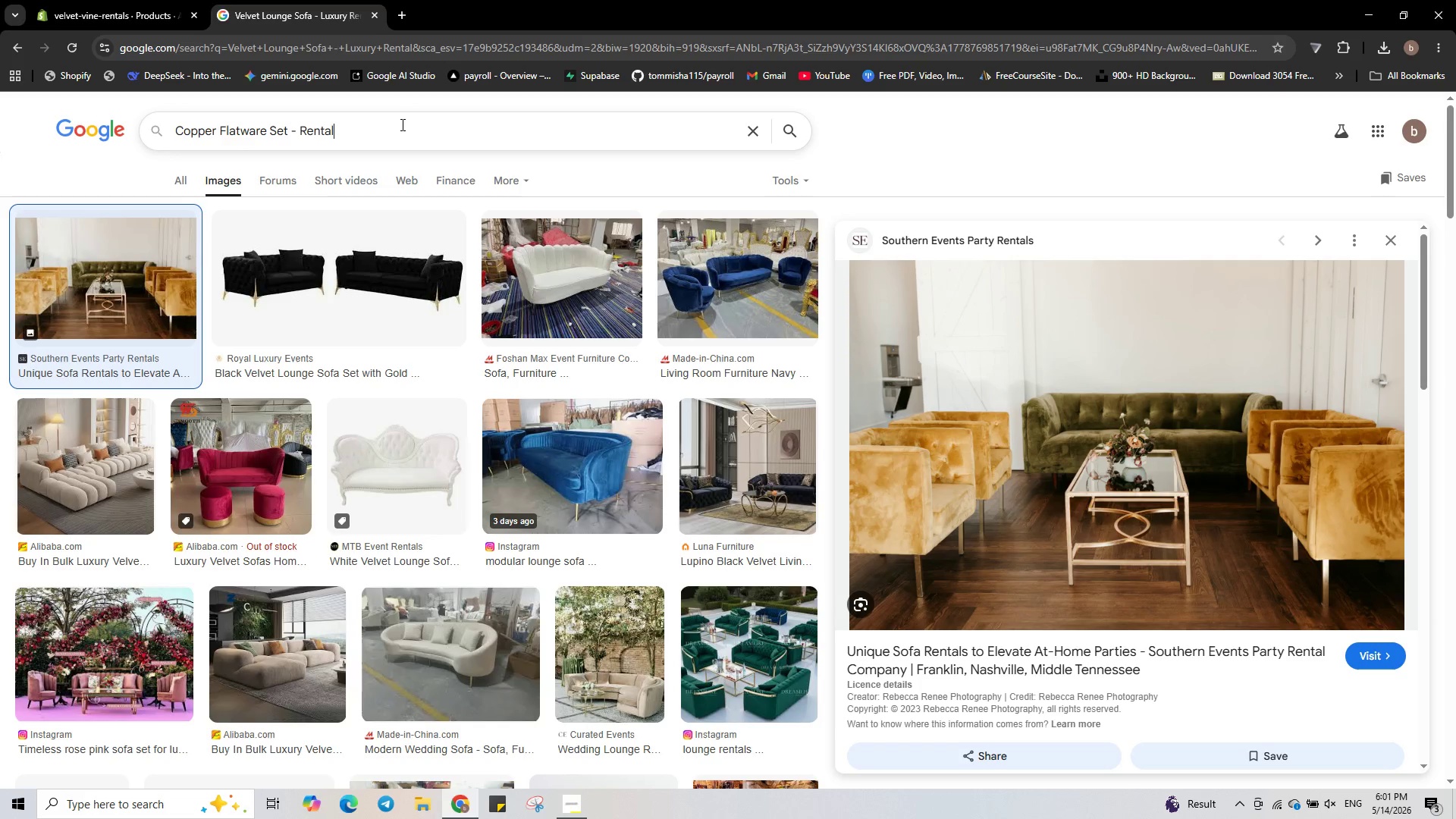 
key(Enter)
 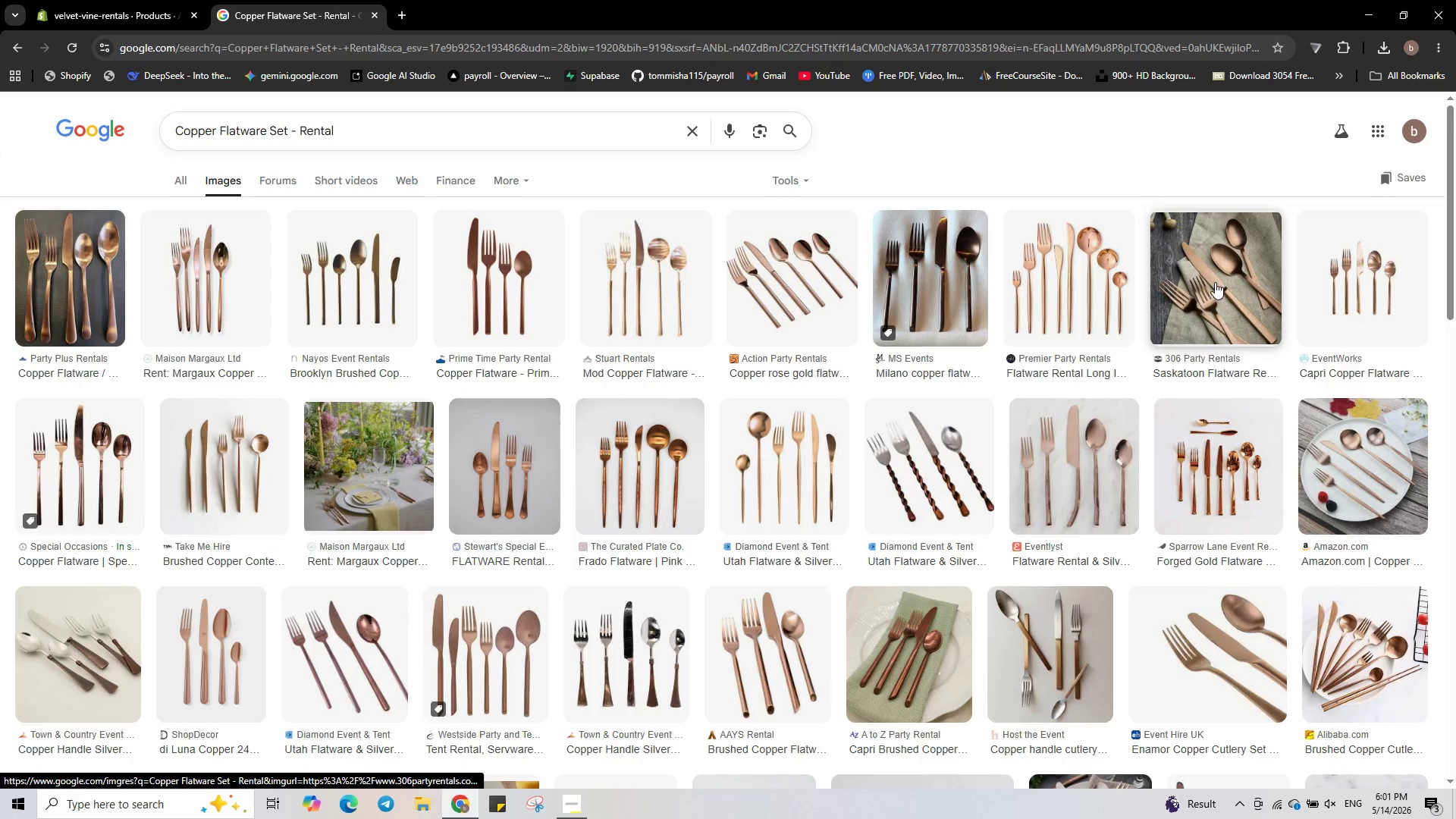 
wait(9.36)
 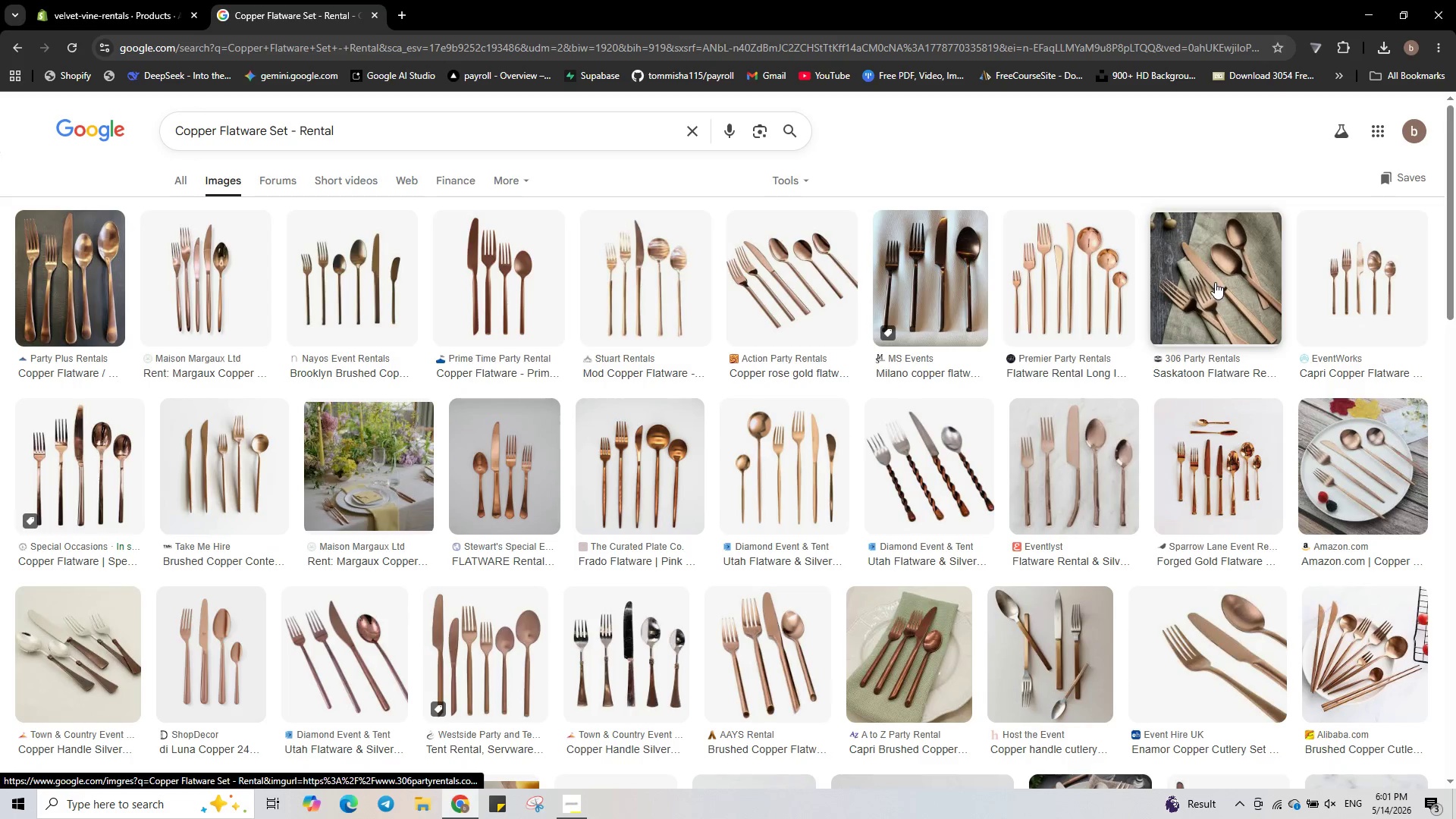 
left_click([1222, 251])
 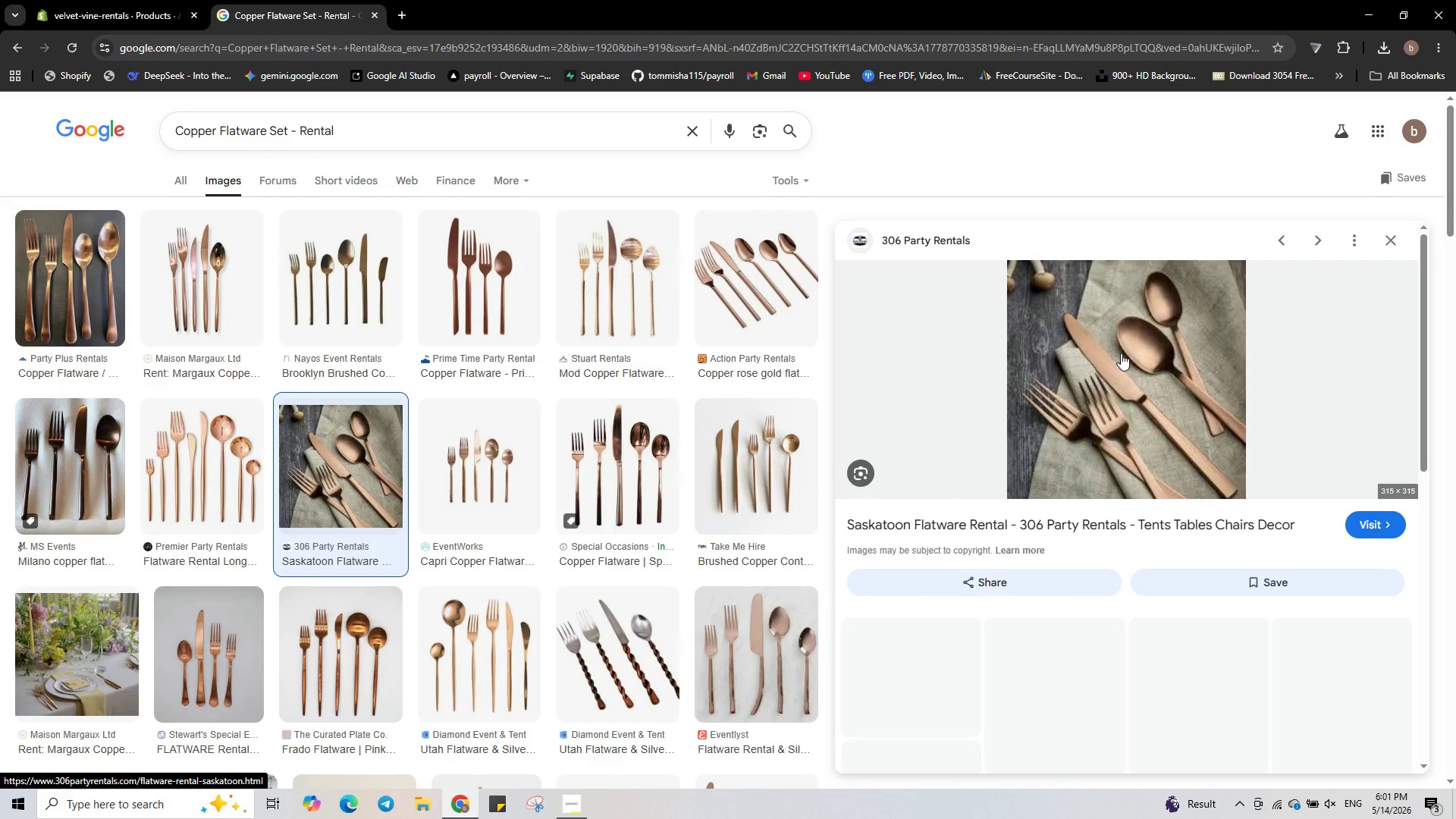 
right_click([1121, 353])
 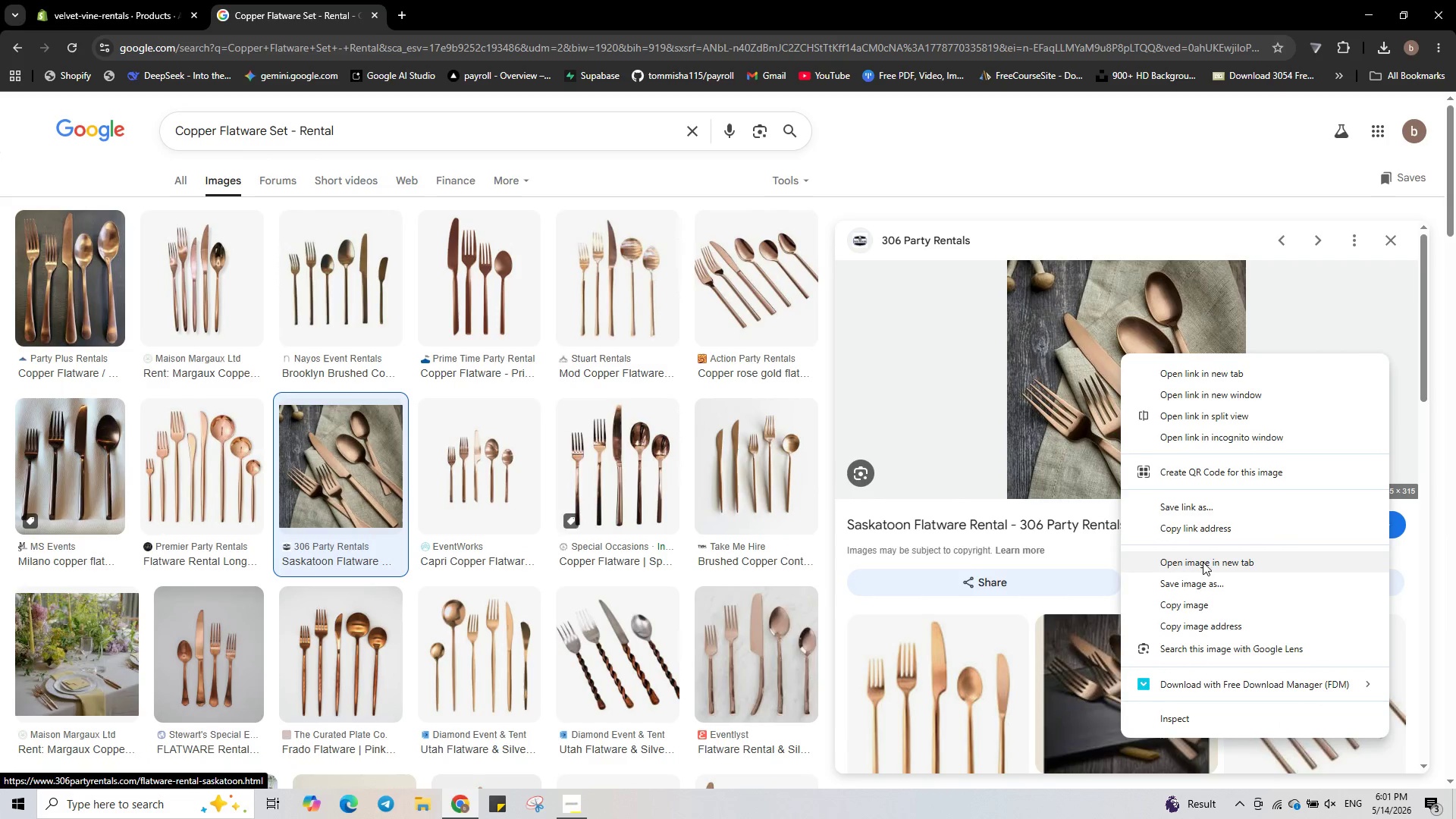 
left_click([1205, 582])
 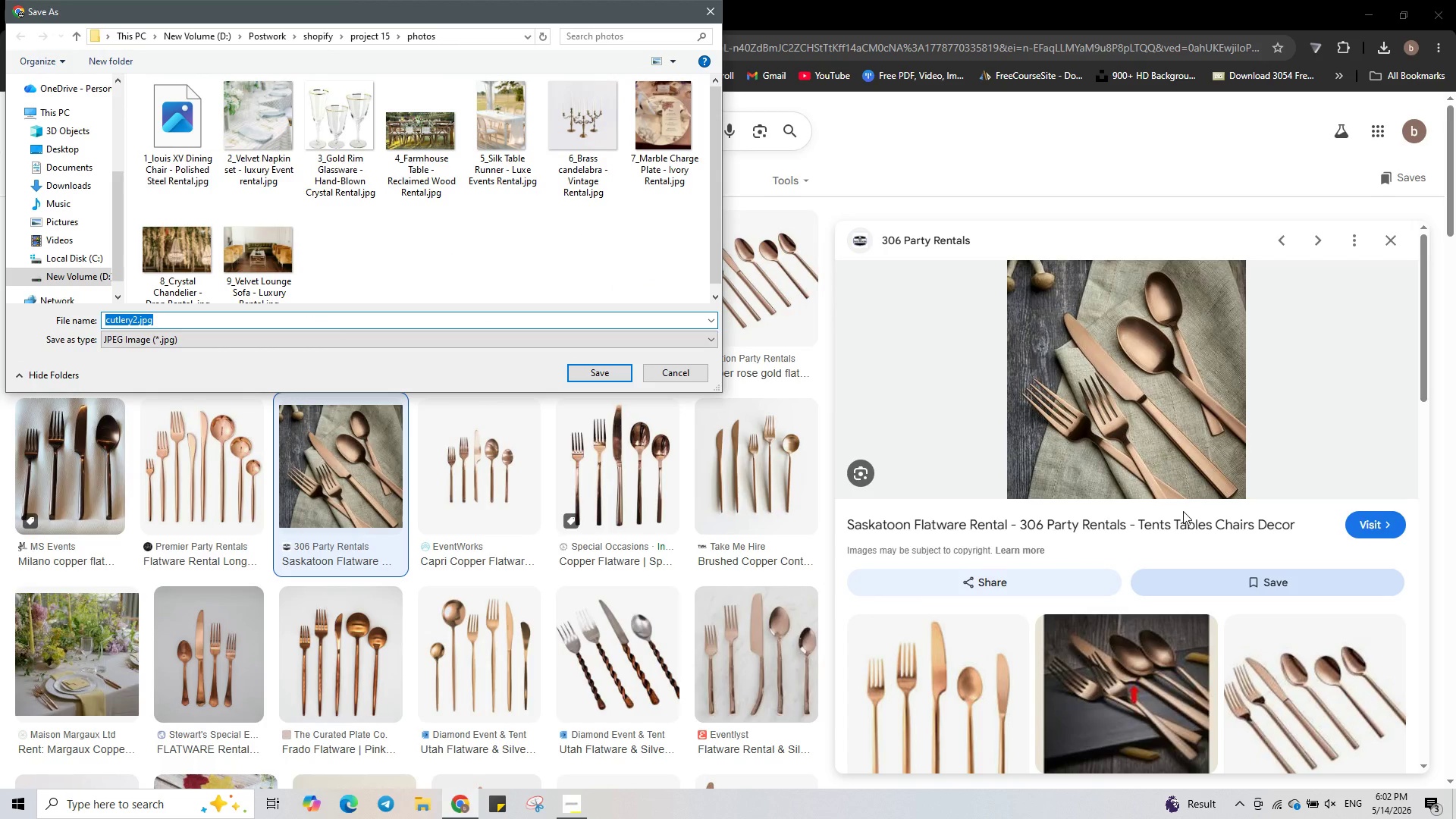 
key(Numpad1)
 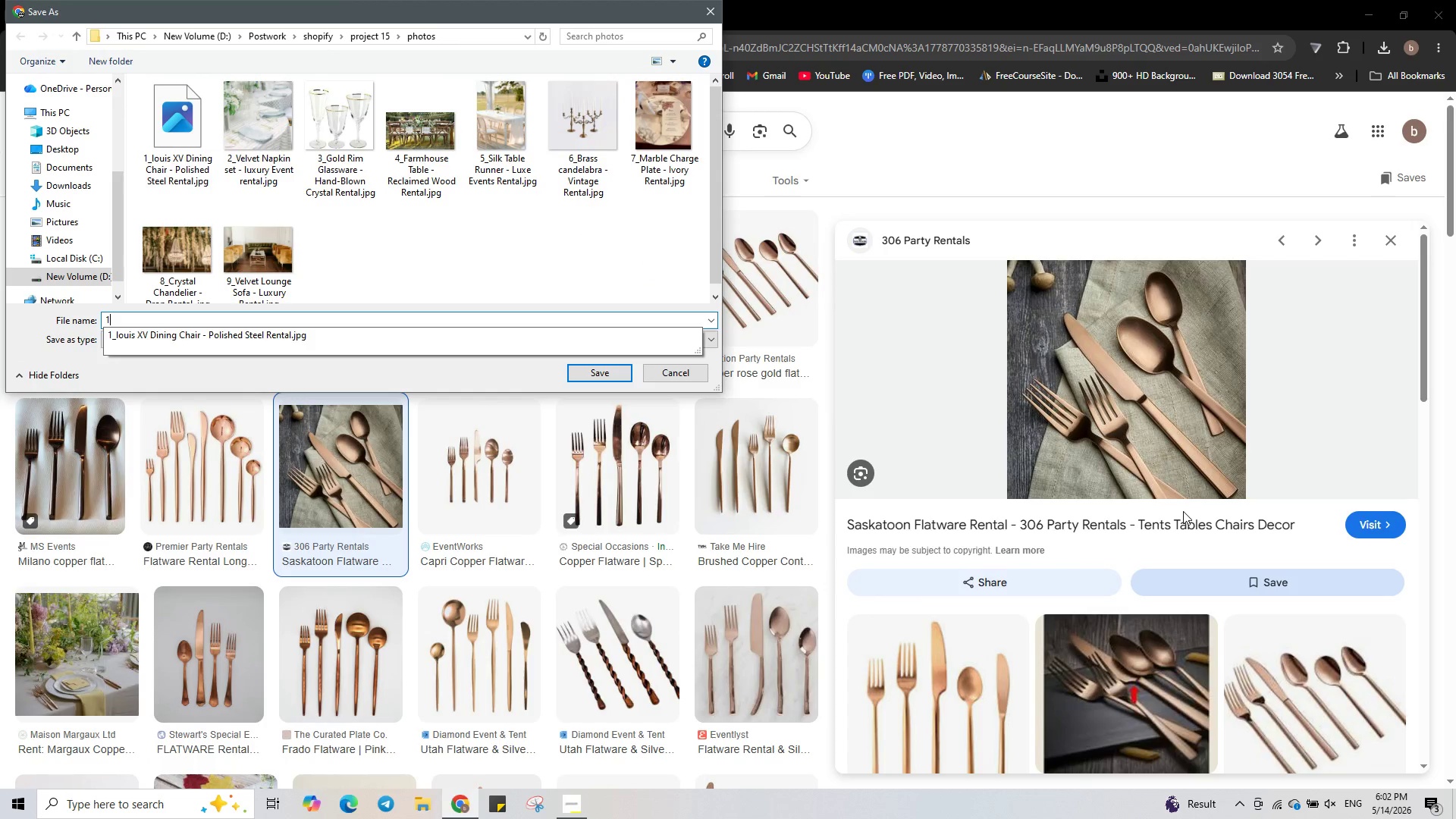 
key(Numpad0)
 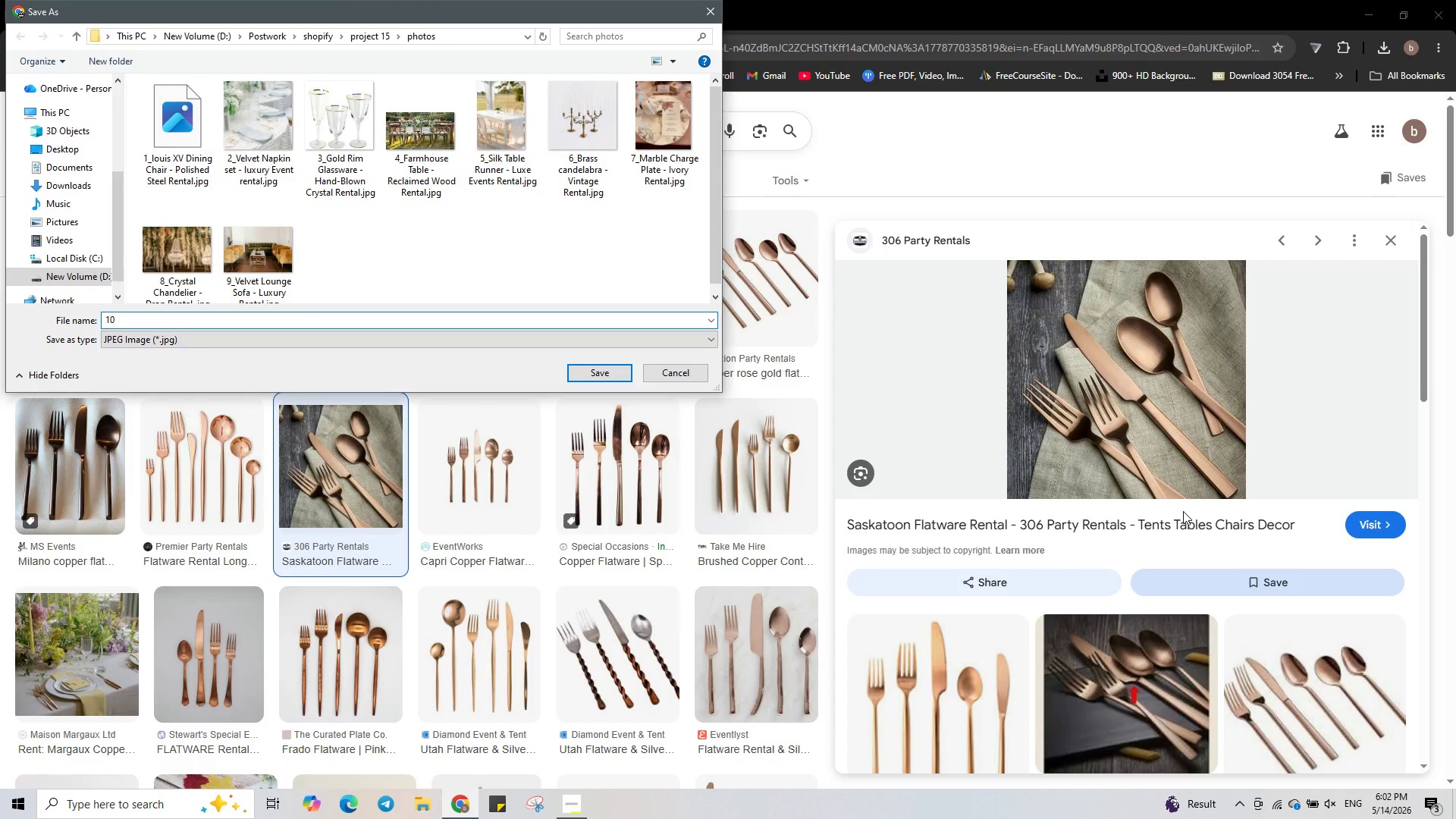 
key(Shift+Minus)
 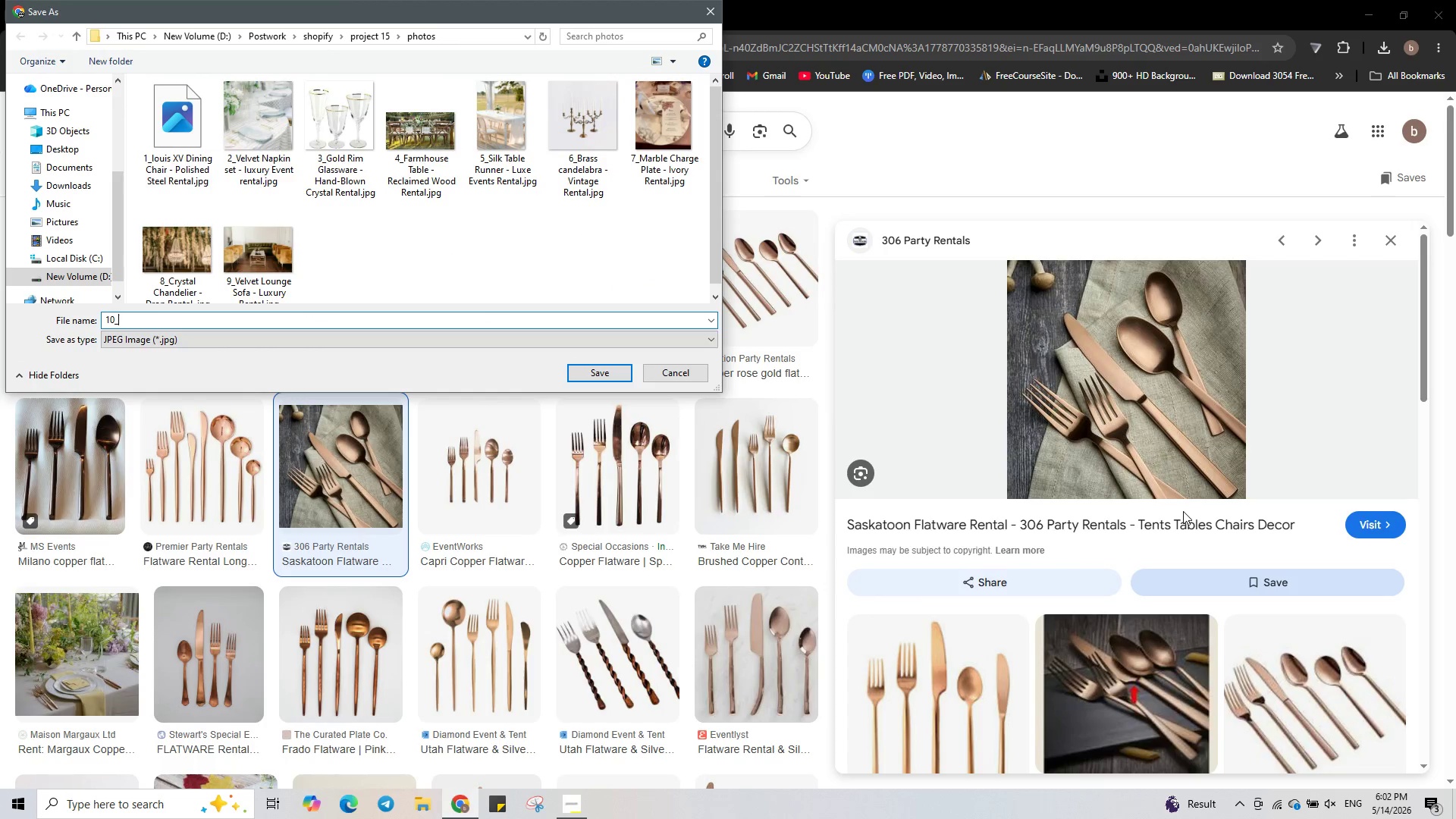 
key(Control+ControlLeft)
 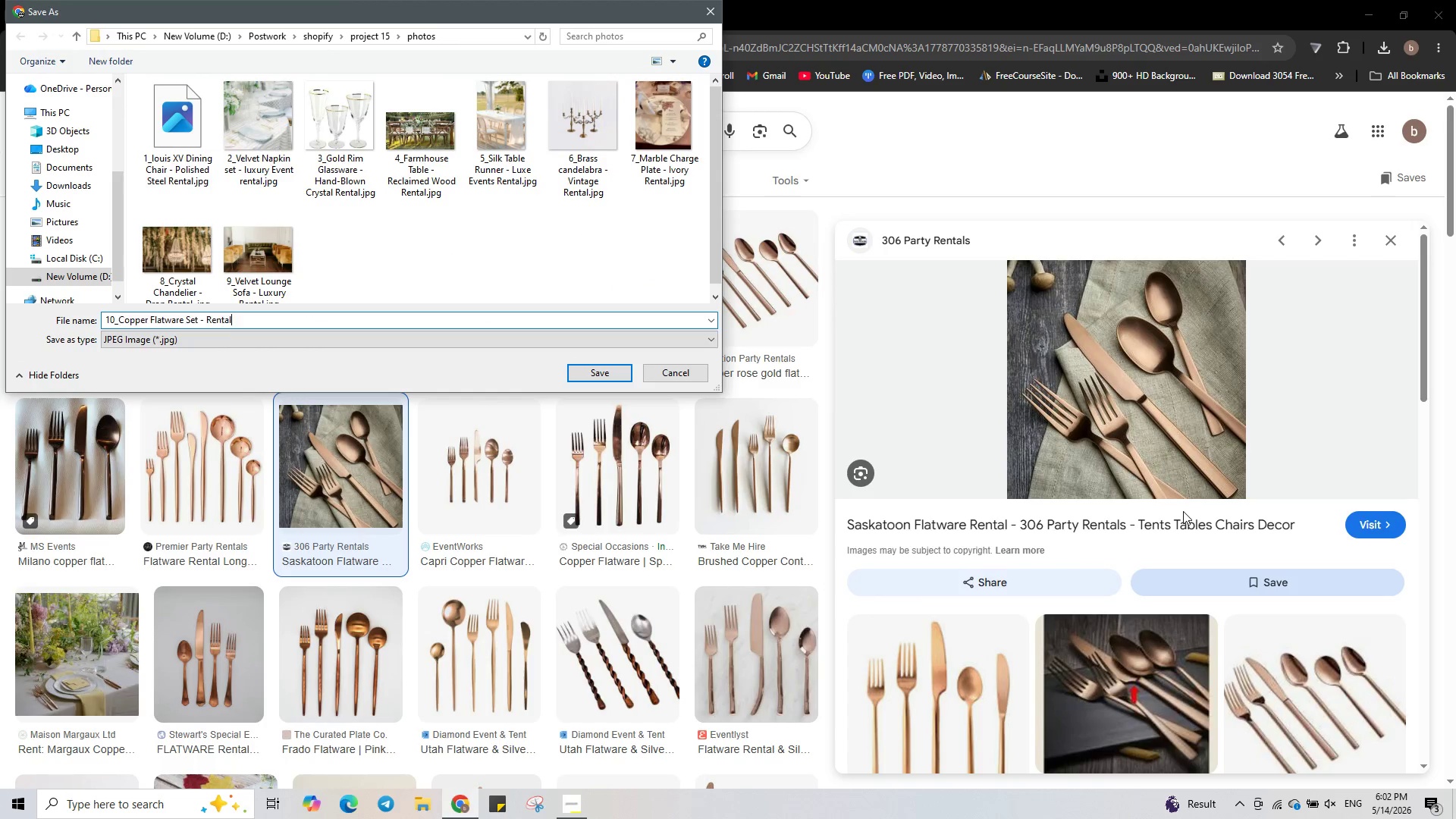 
key(Control+V)
 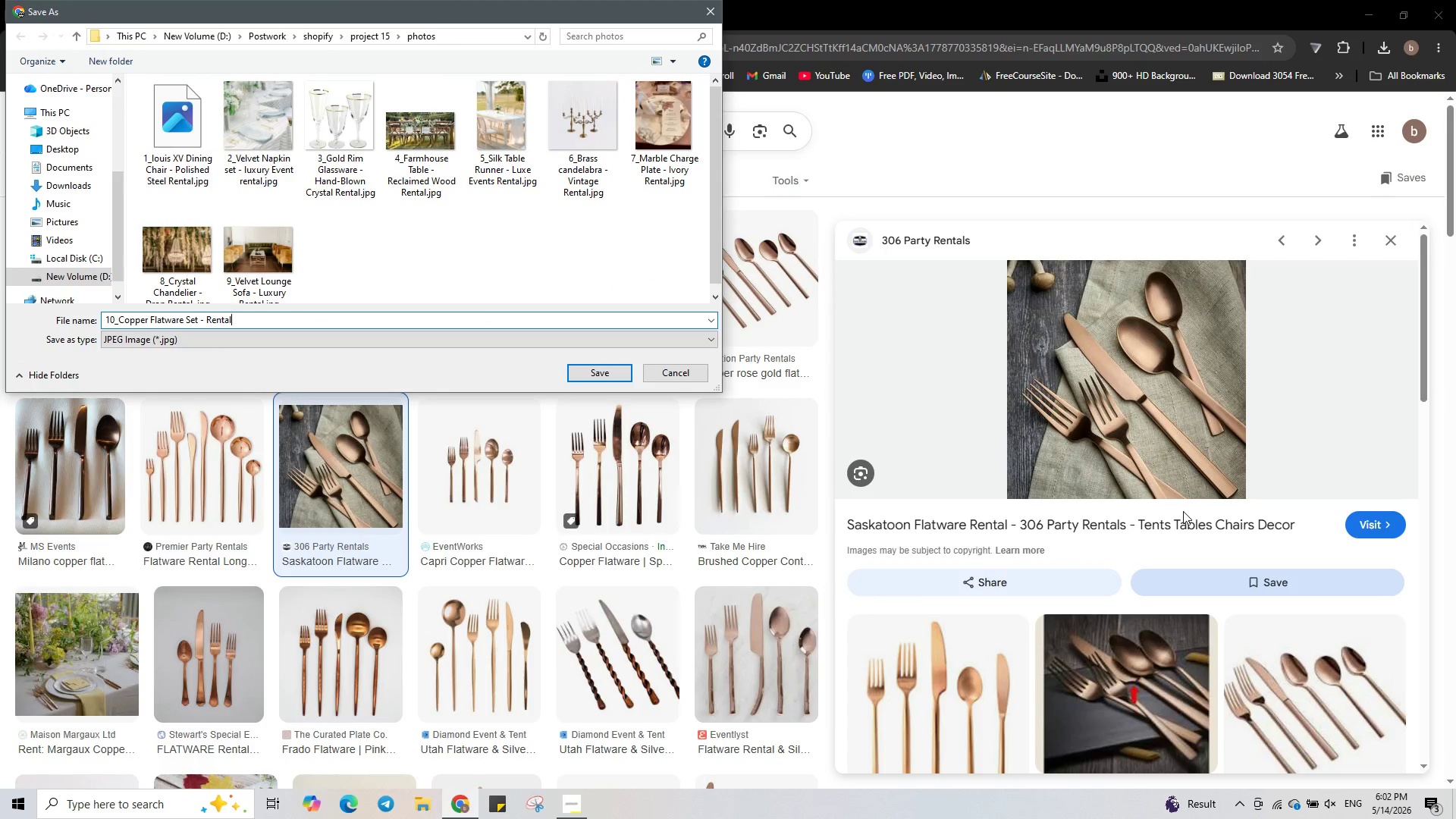 
type(.jpg)
 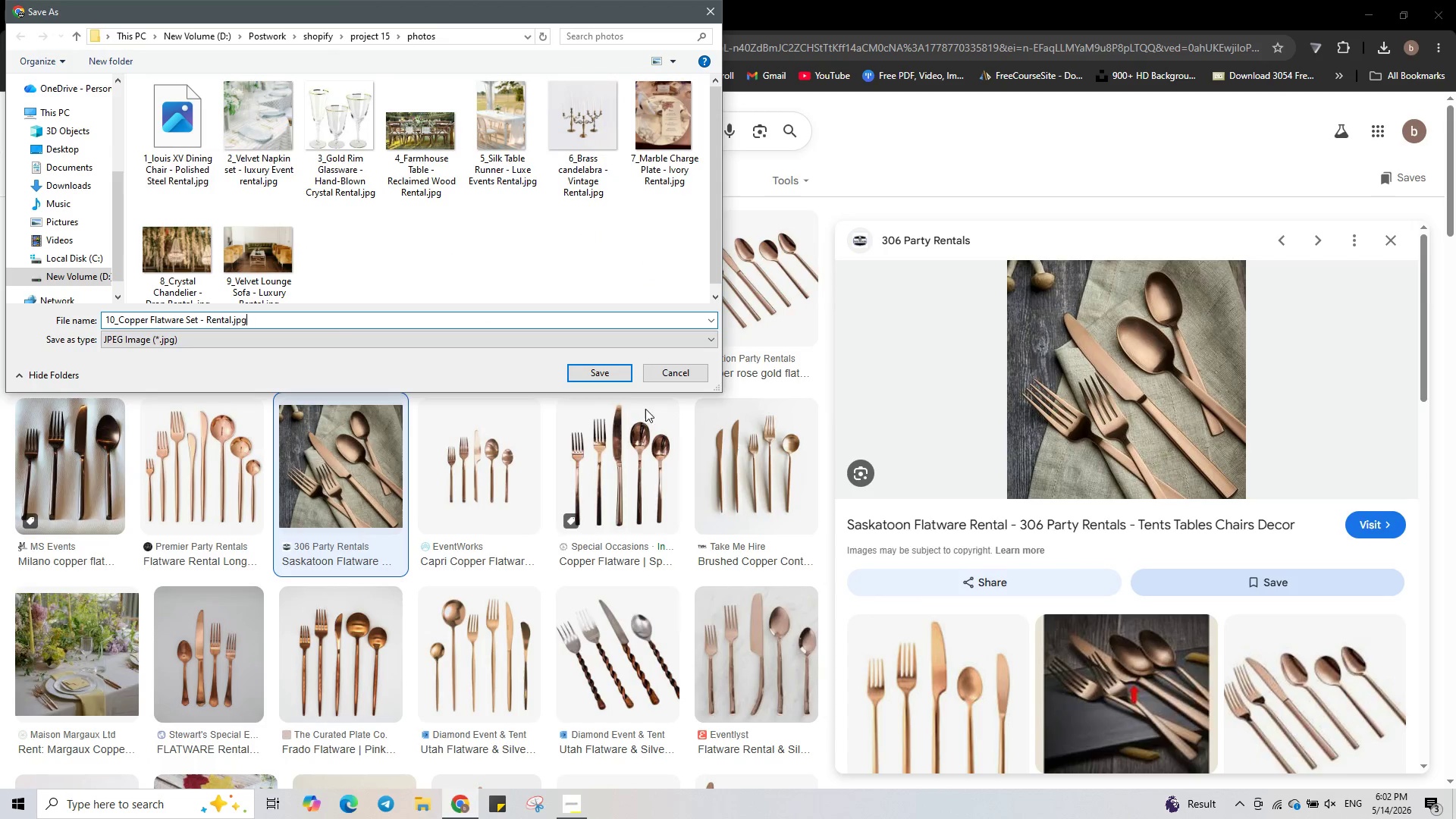 
left_click([613, 371])
 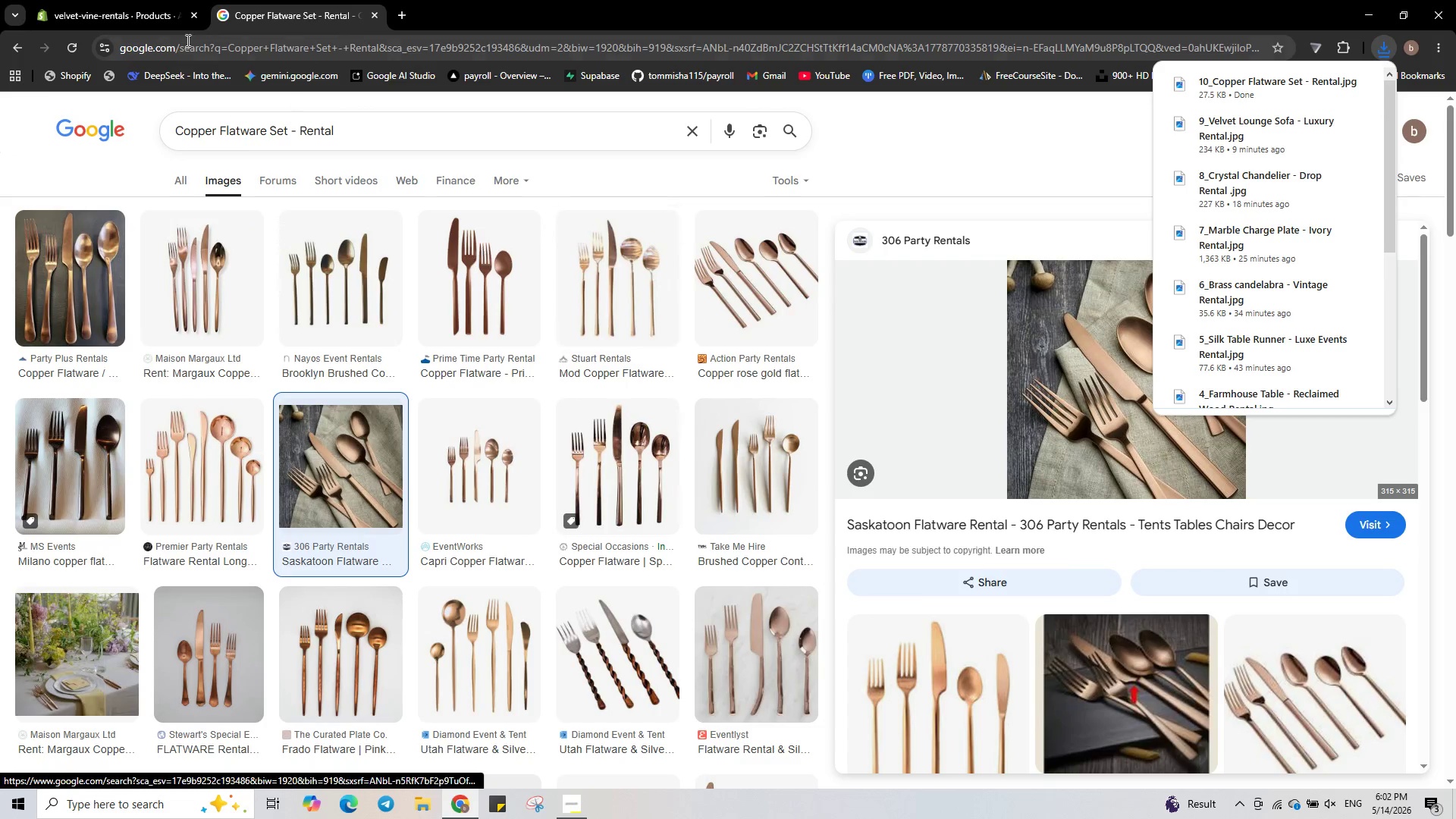 
left_click([136, 0])
 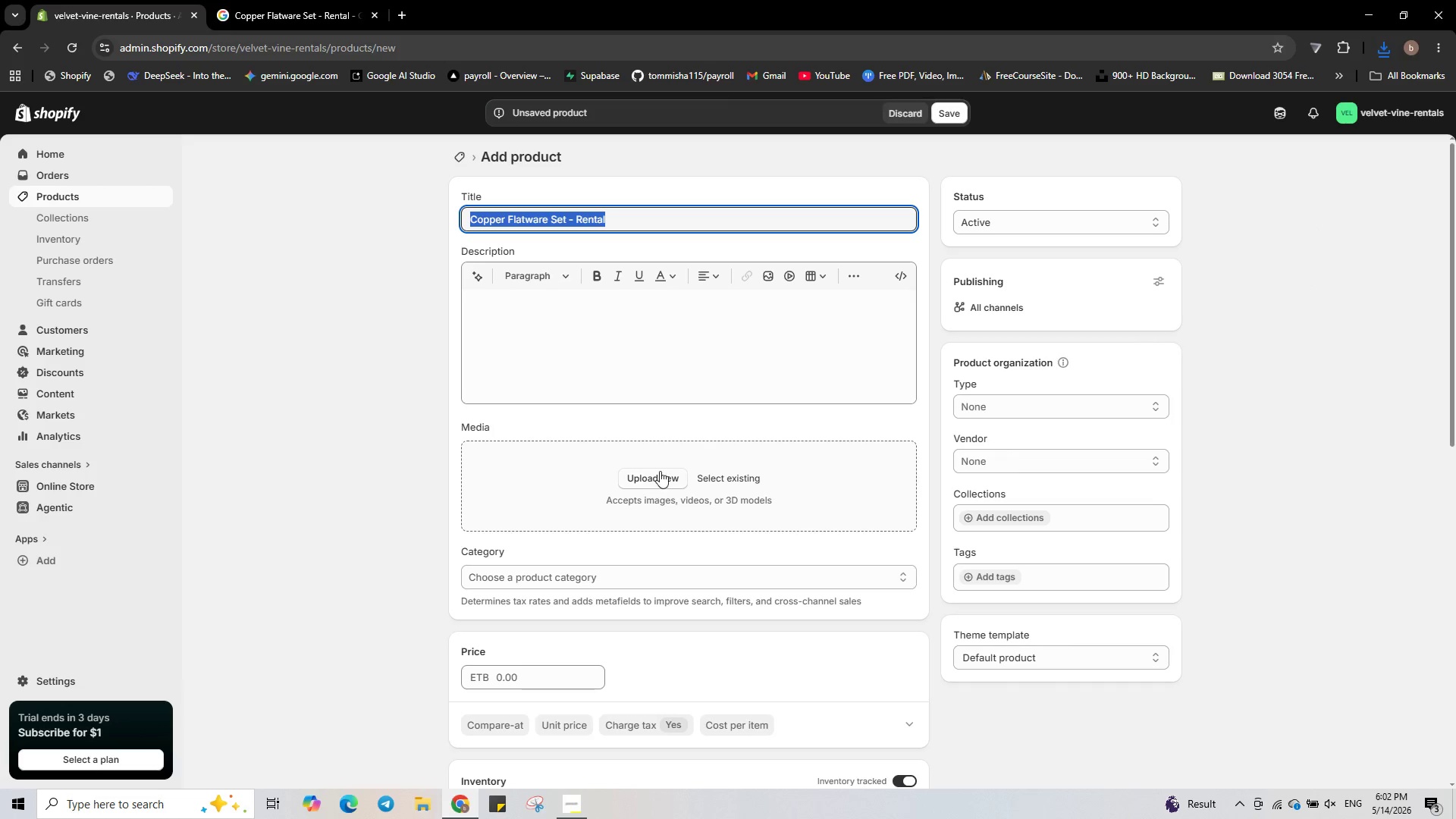 
left_click([658, 470])
 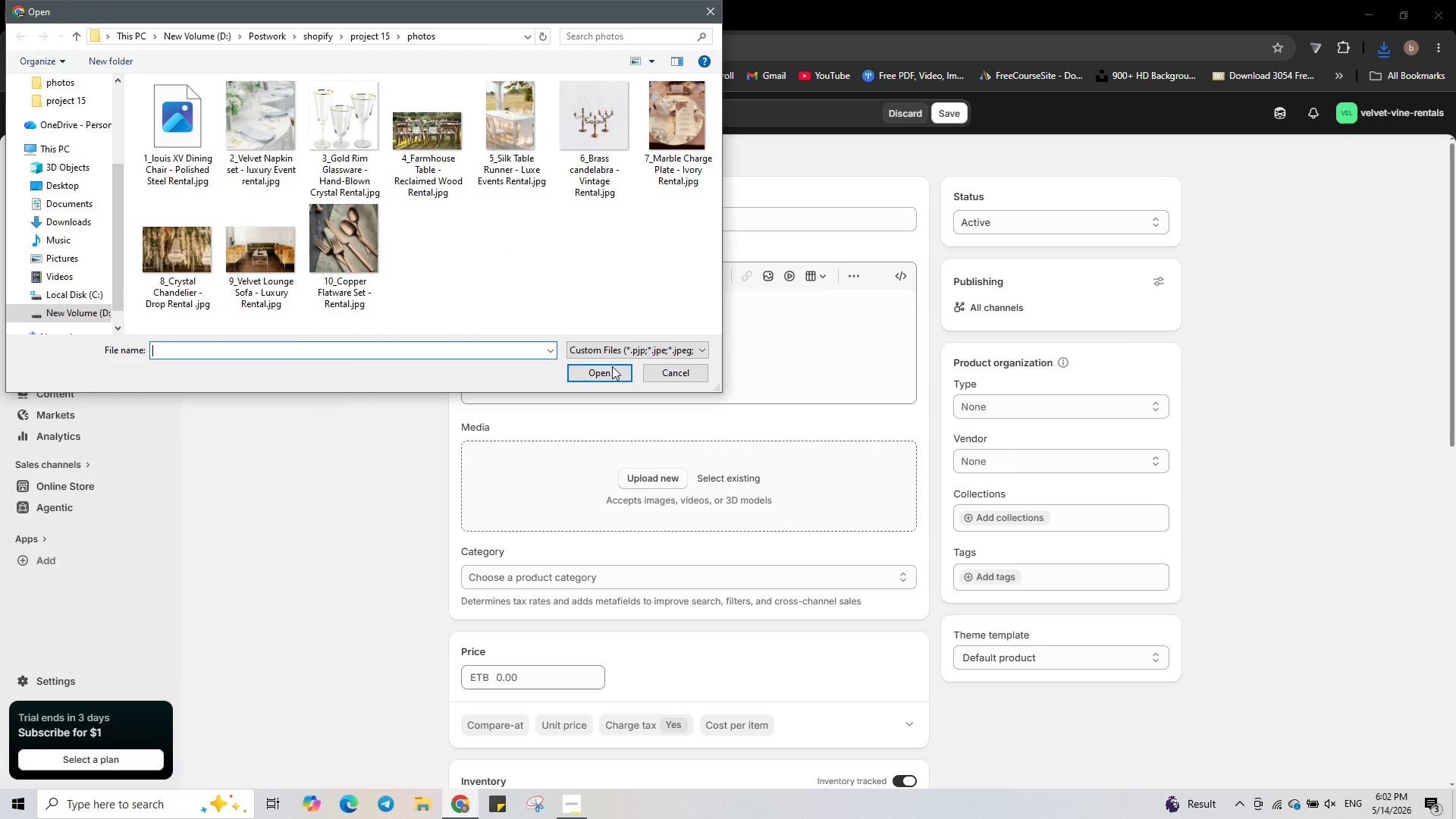 
left_click([322, 221])
 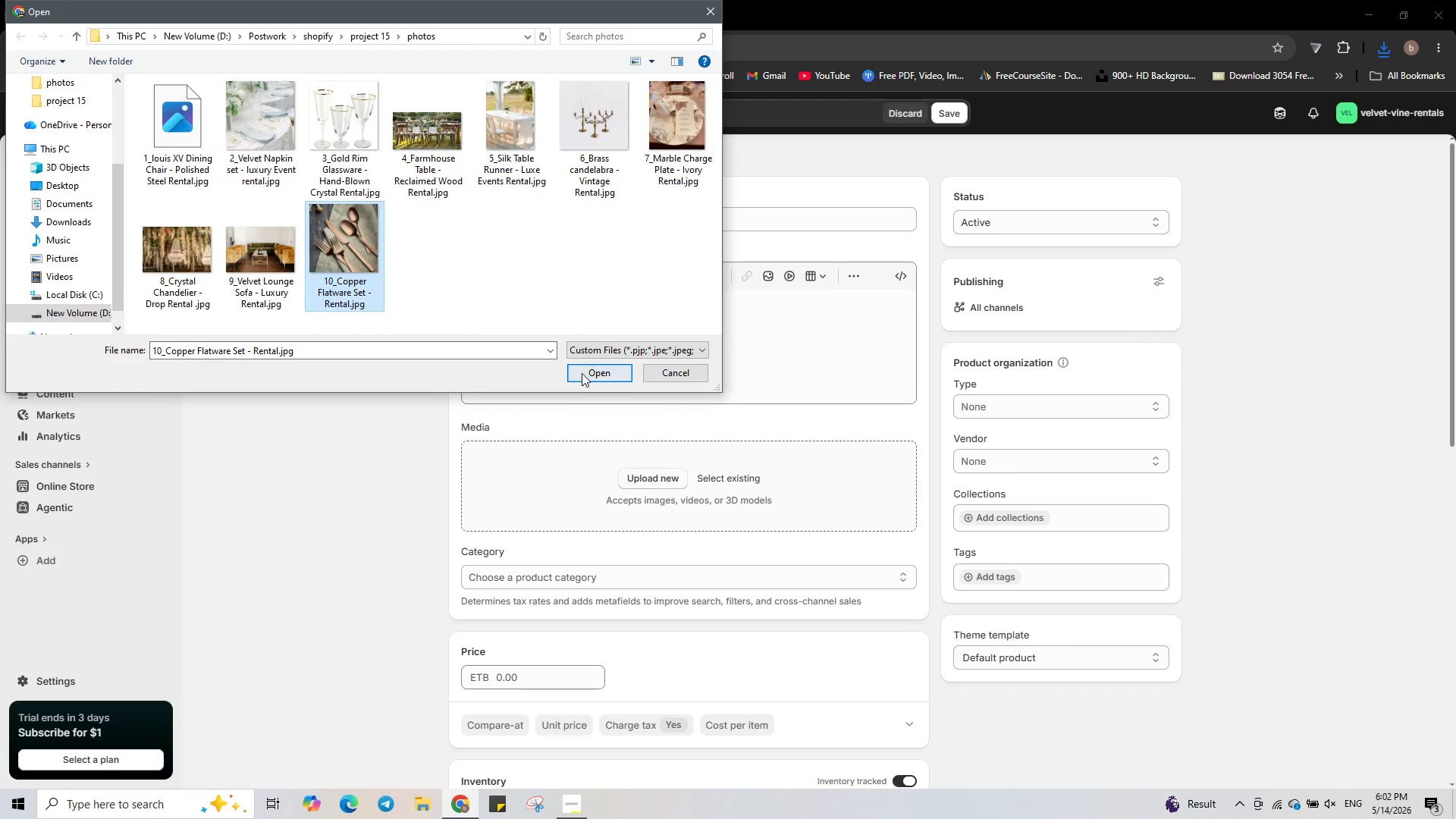 
left_click([585, 371])
 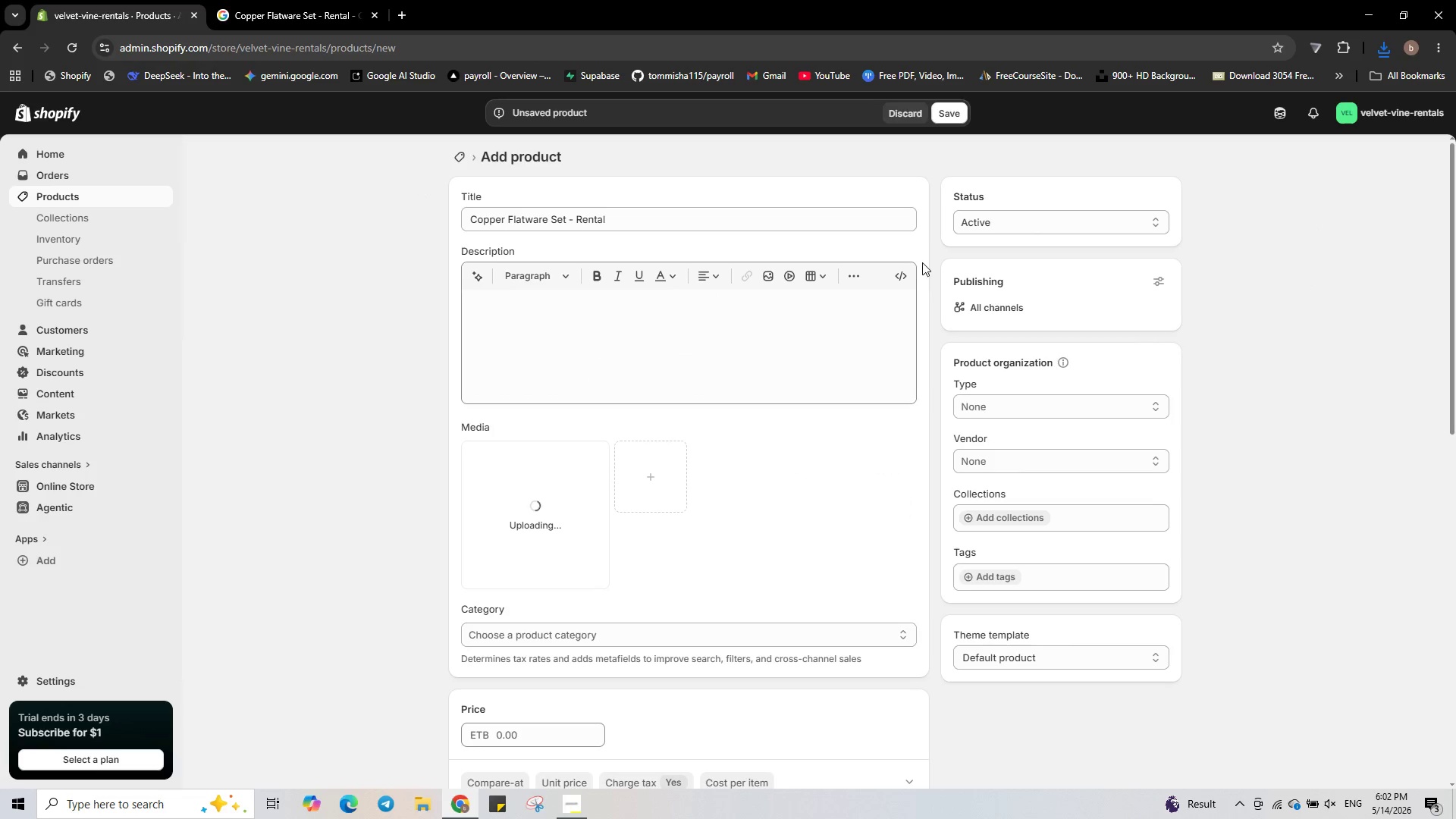 
left_click([898, 275])
 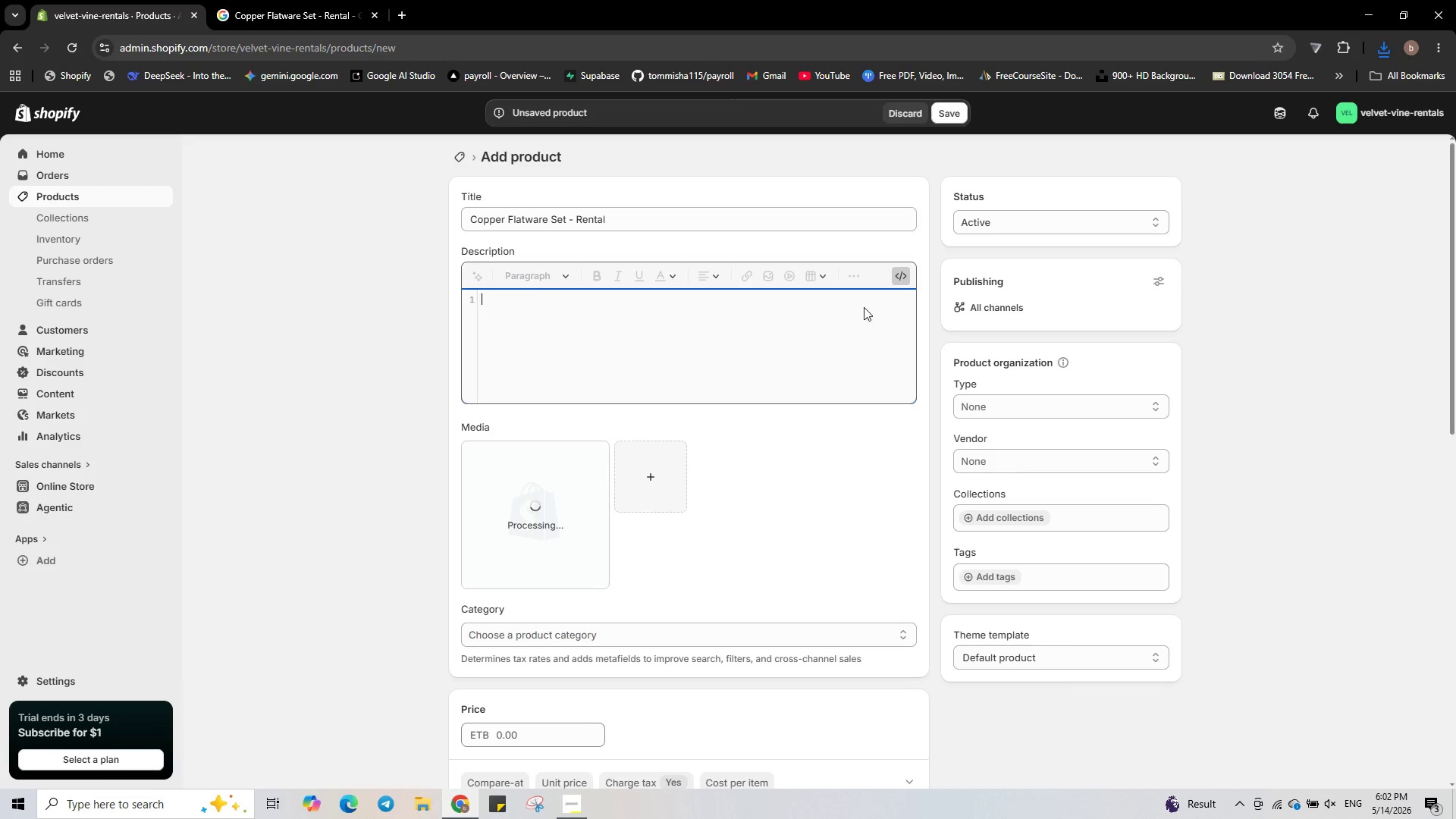 
key(Shift+ShiftRight)
 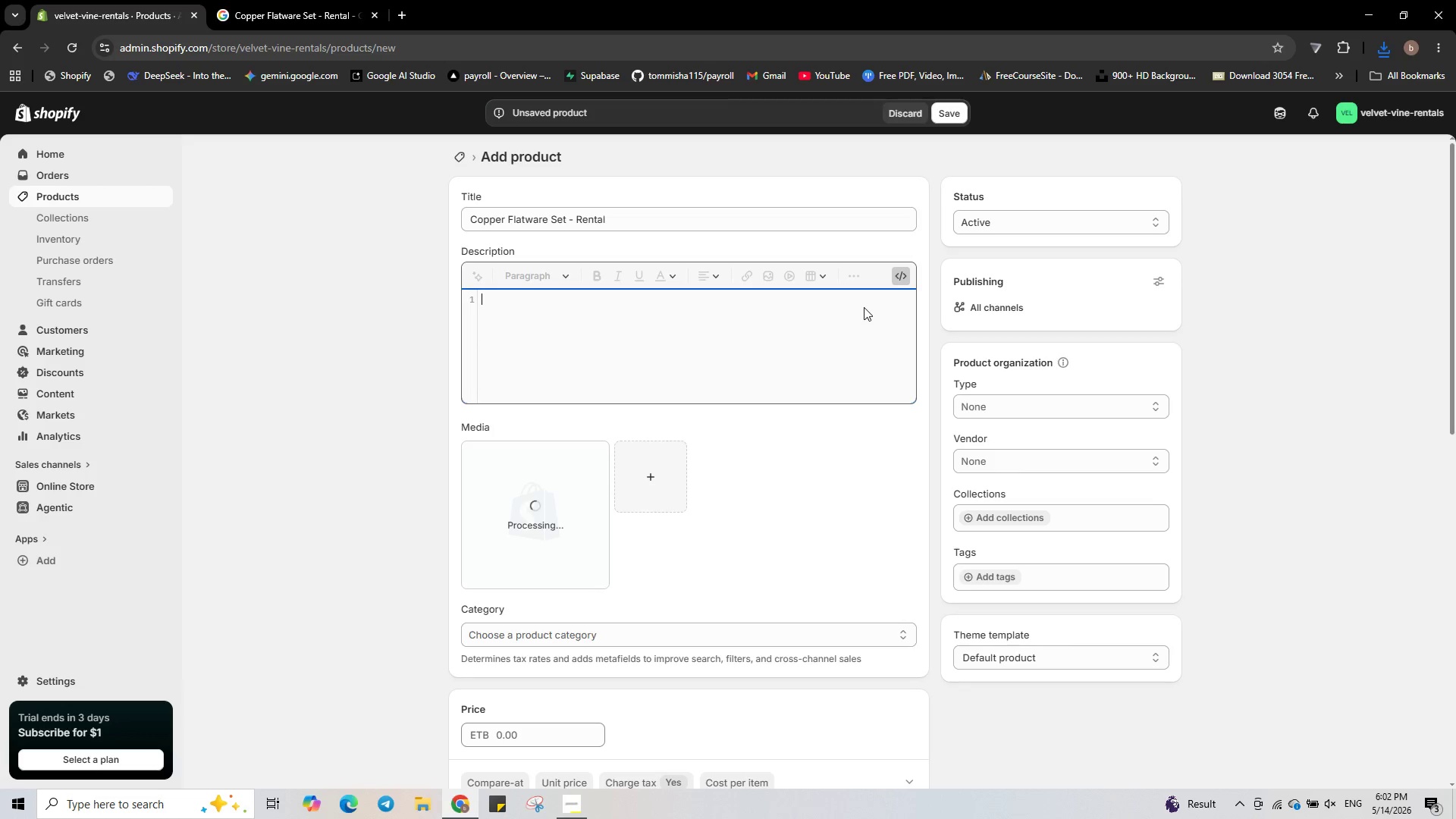 
key(Shift+Comma)
 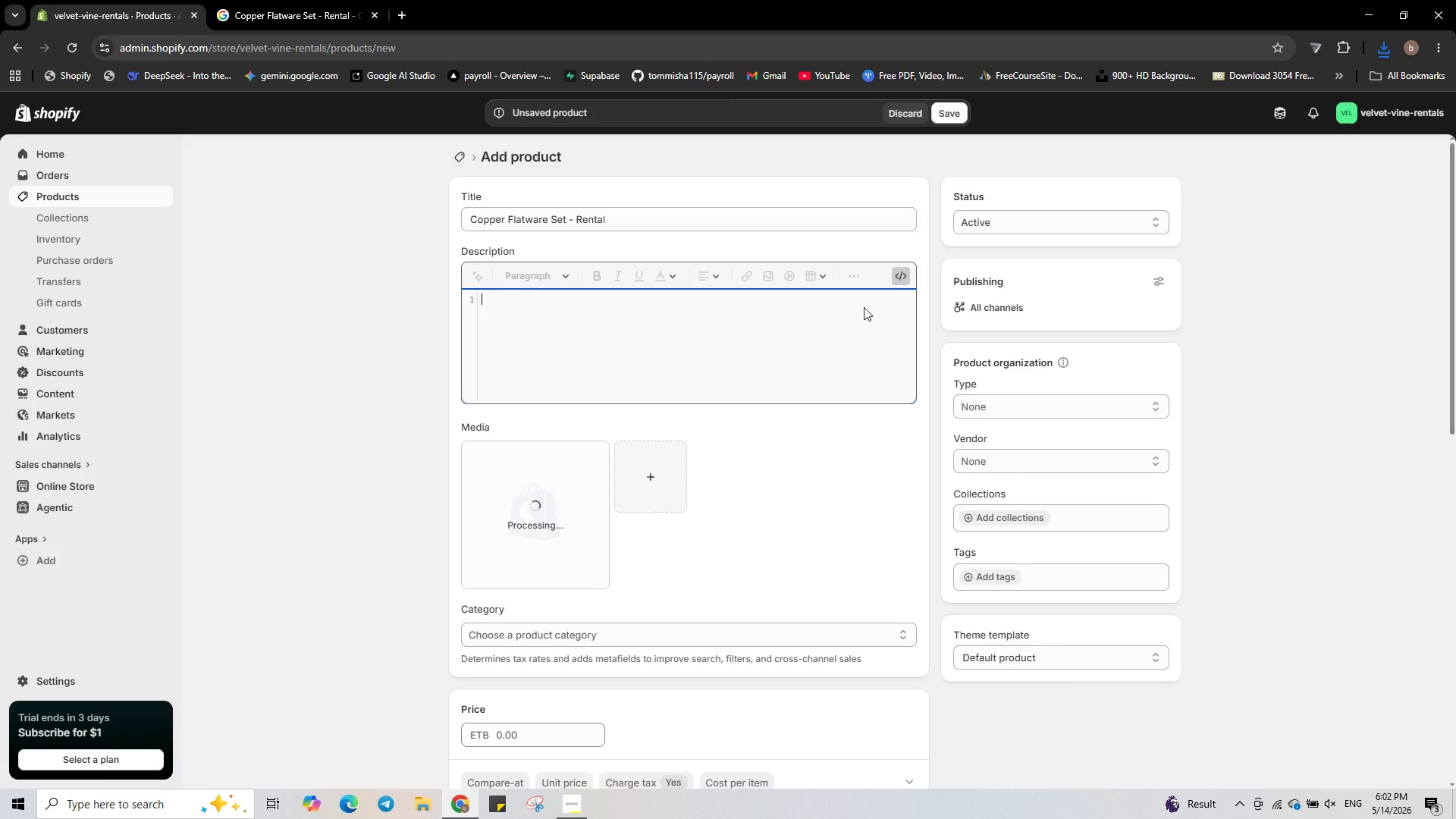 
key(P)
 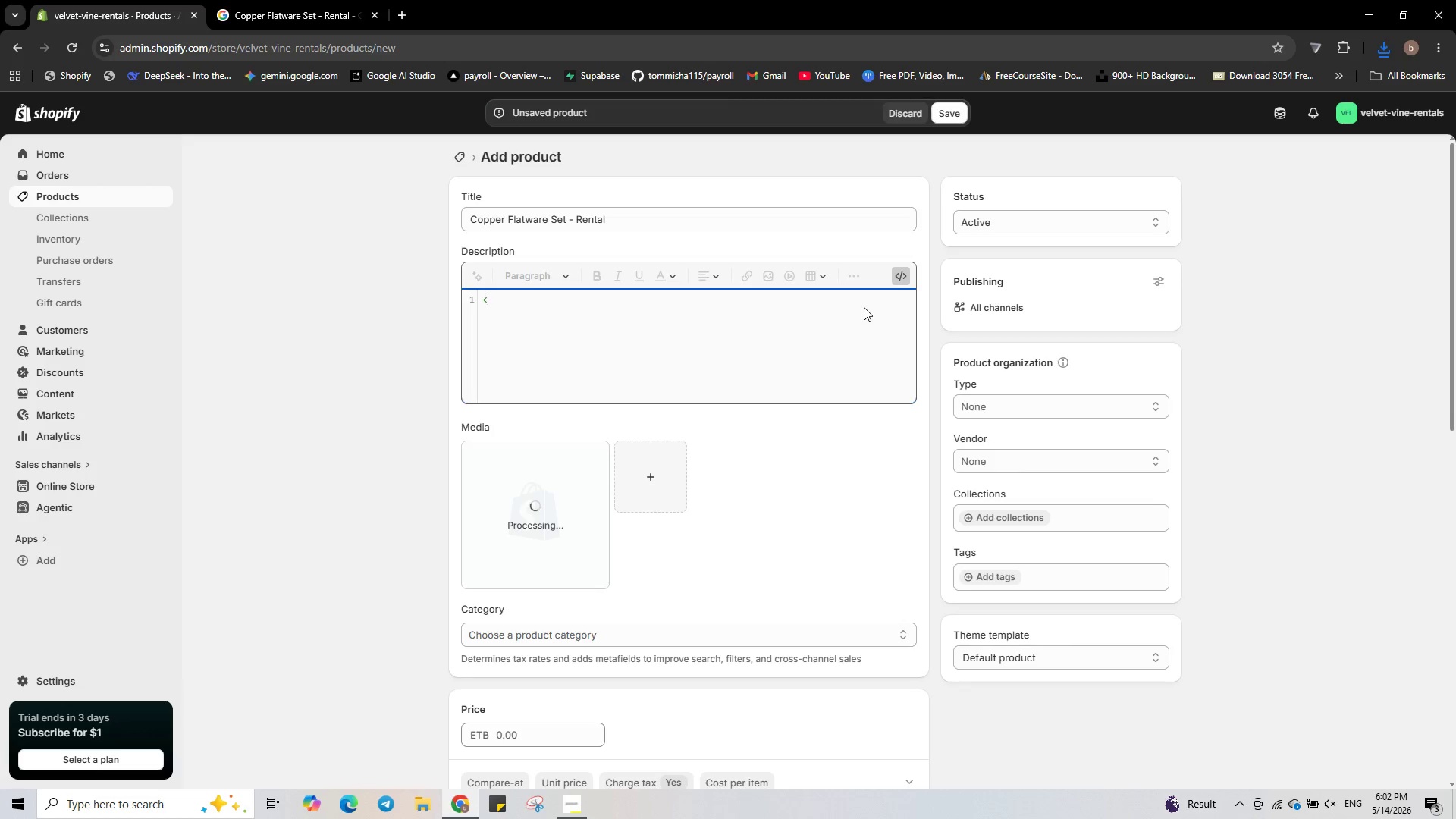 
key(Shift+ShiftRight)
 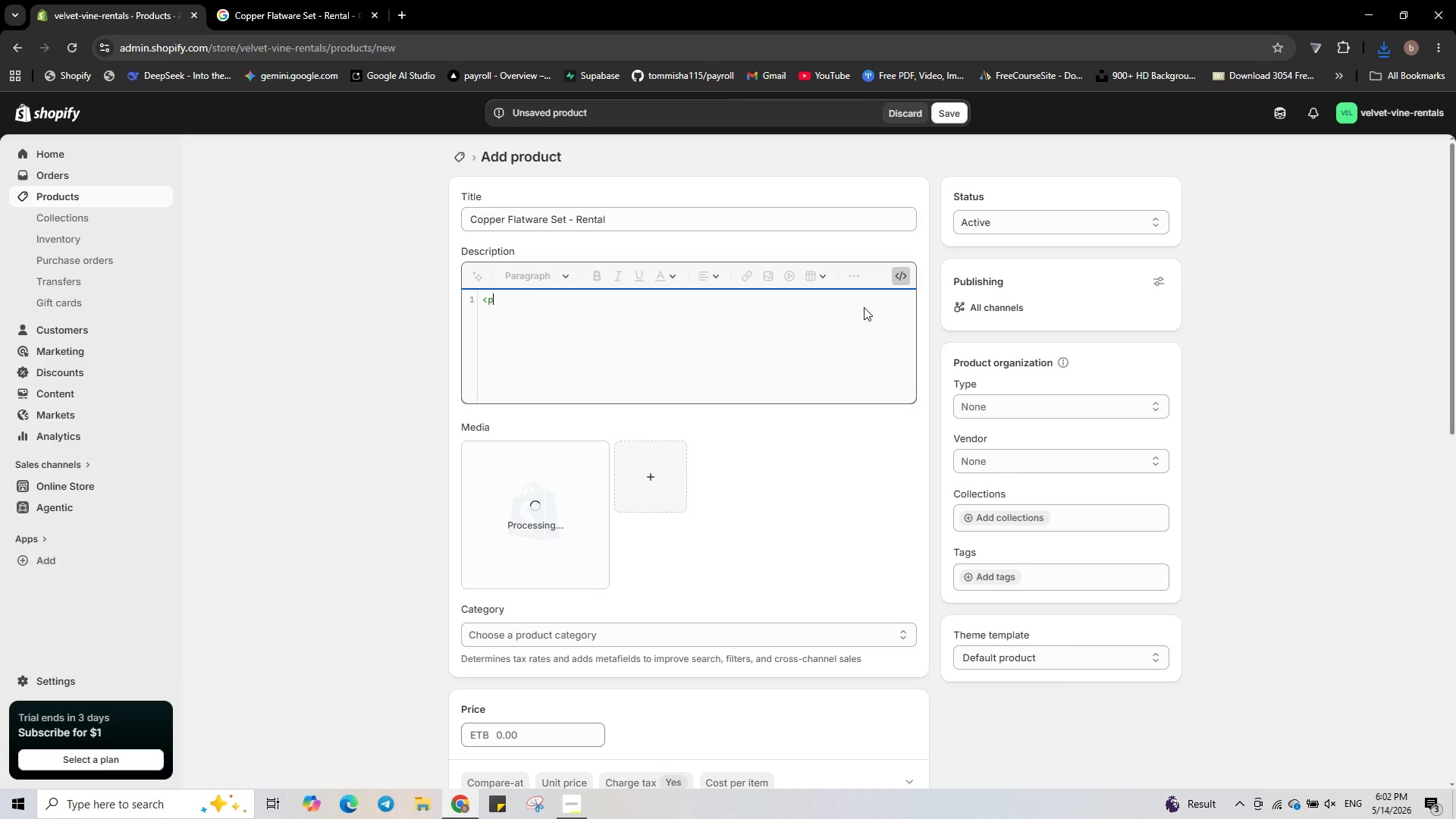 
key(Shift+Period)
 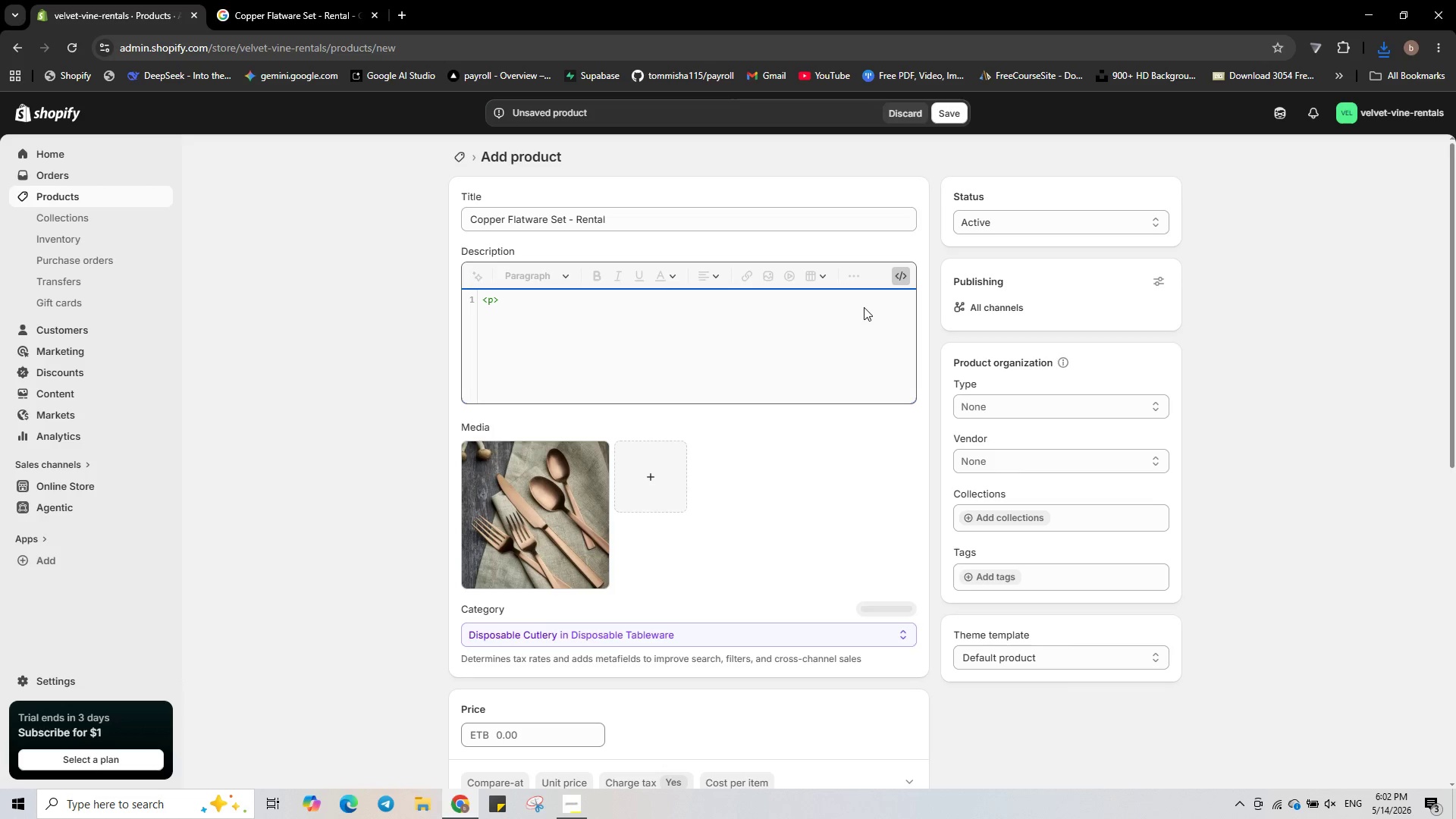 
wait(9.02)
 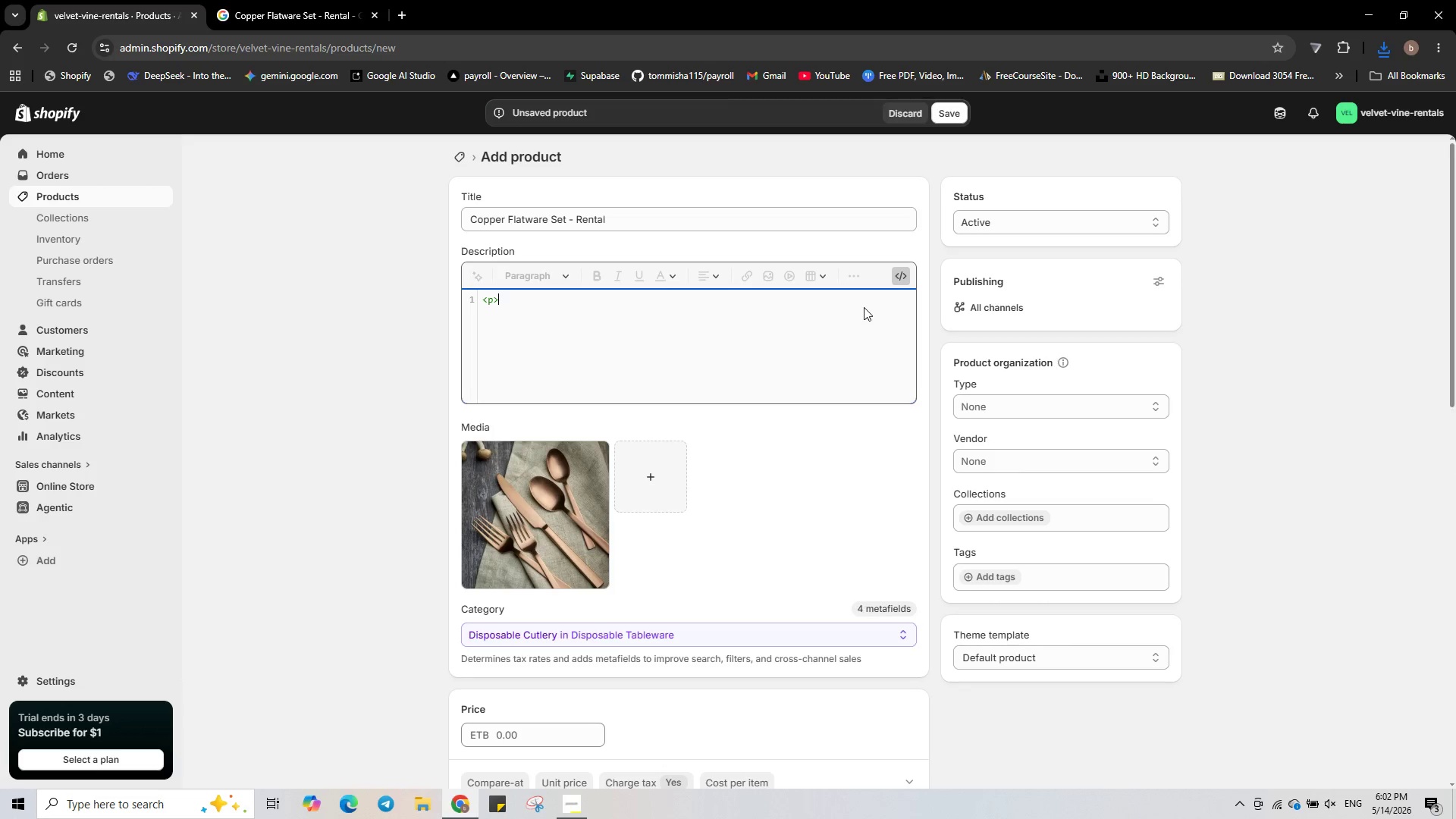 
type(Antique bronze copper flatware set. Elegant for farmhouse and cintage tav)
key(Backspace)
type(blescapes.</p><p><strong>Material)
 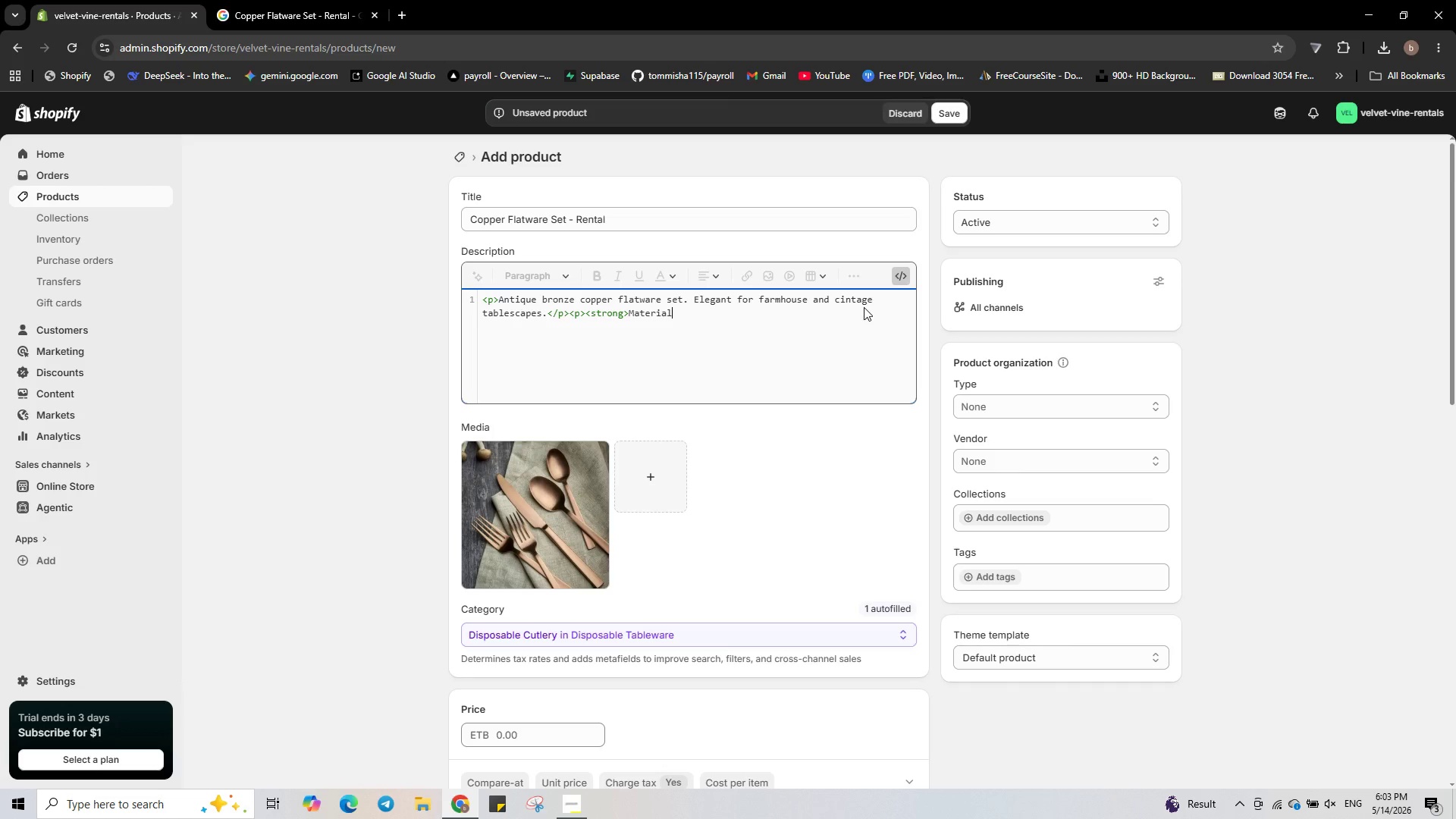 
type(:</strong>)
 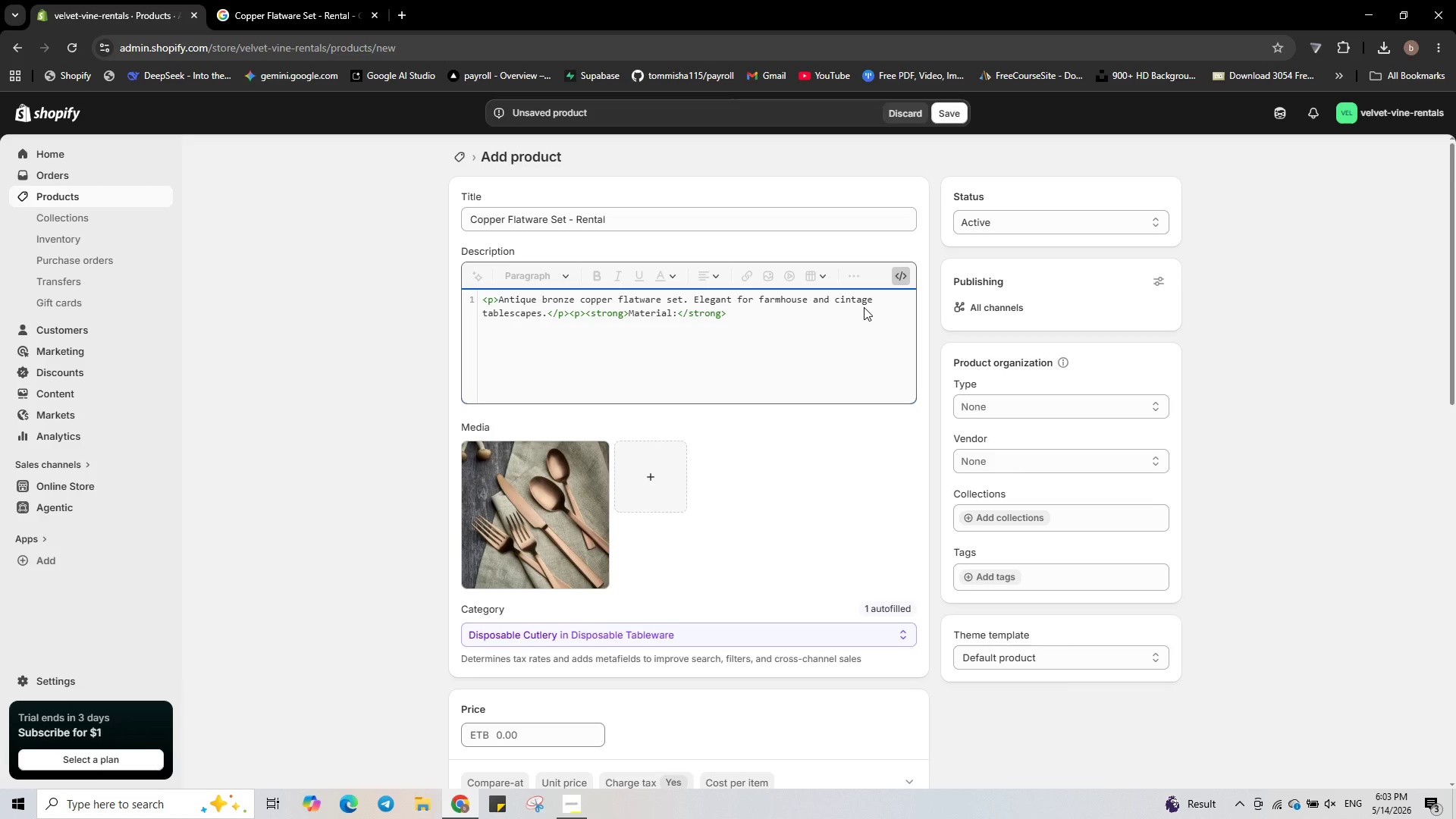 
type( Polished steel with copper finish</p><p>)
 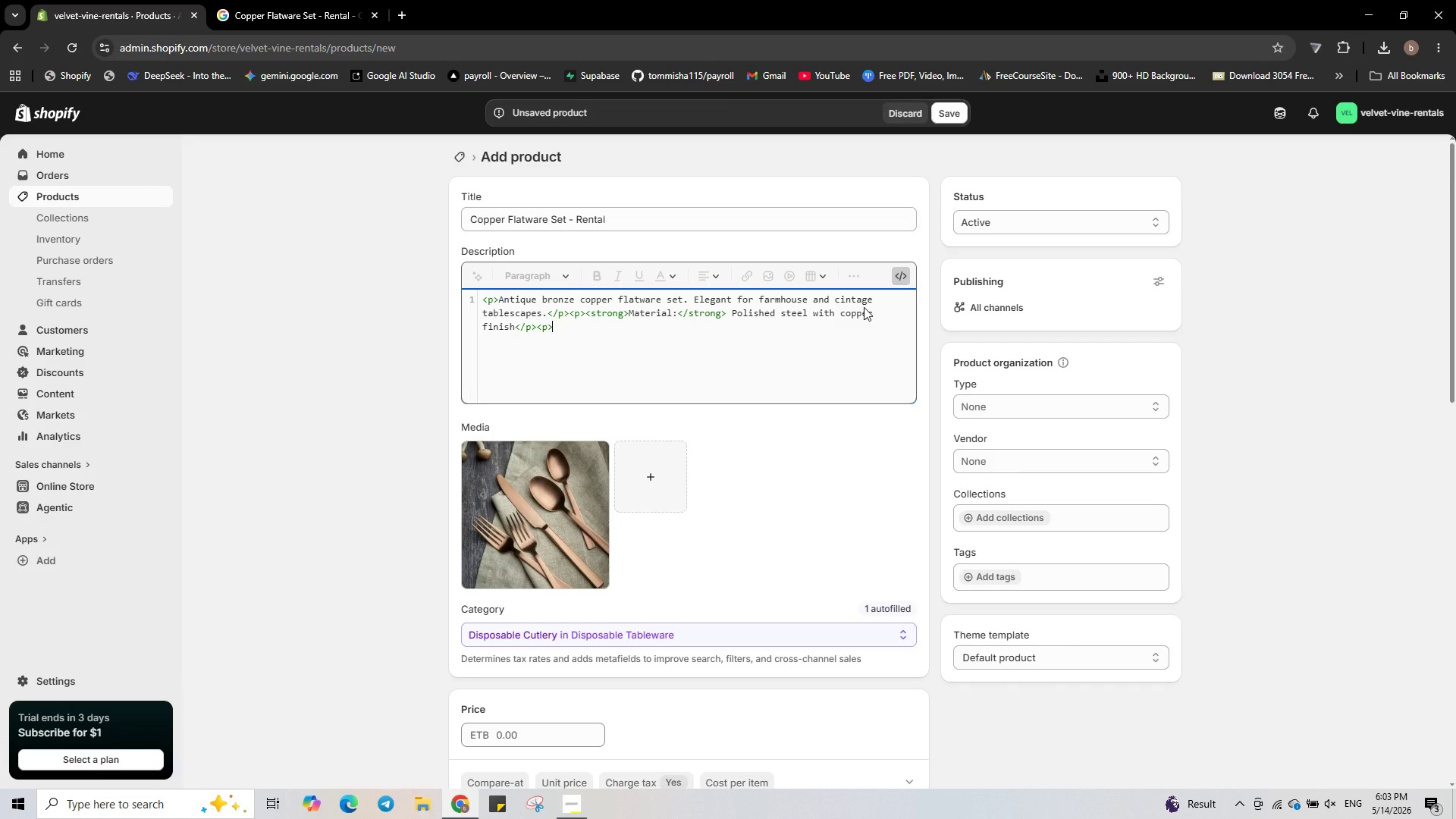 
wait(12.55)
 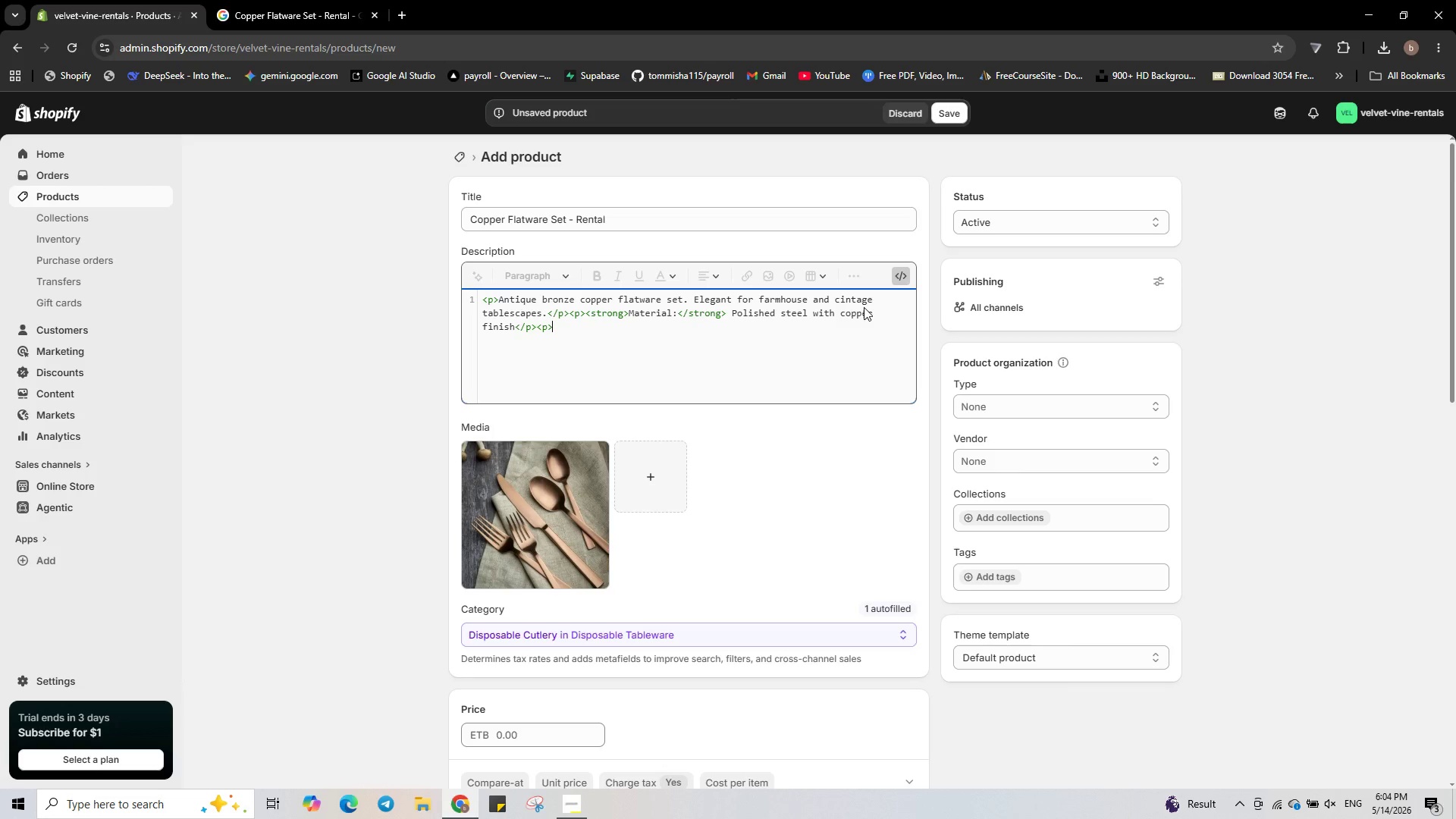 
type(<strong>)
 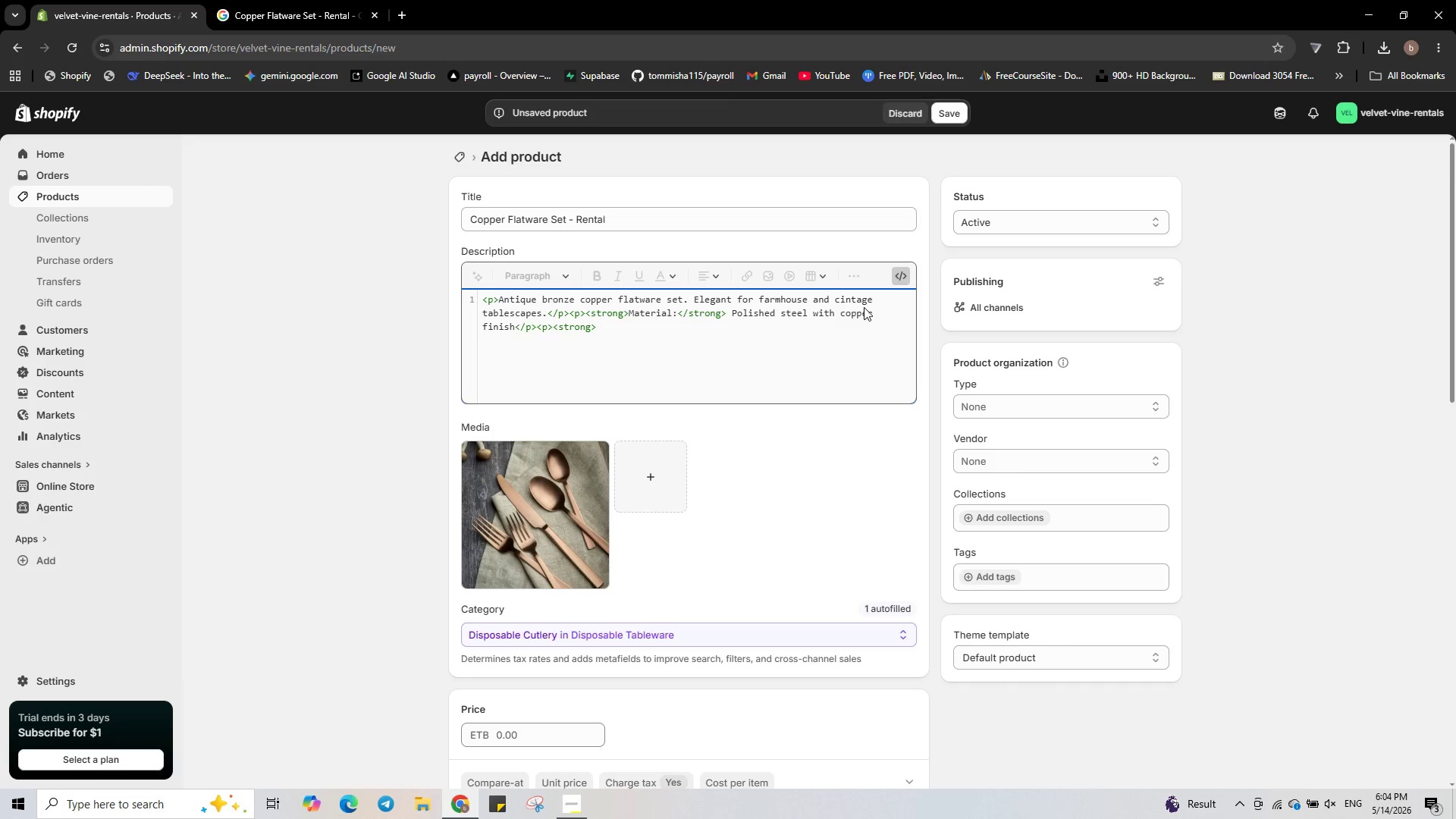 
type(Weight:</strong> 0.4kg</p>)
 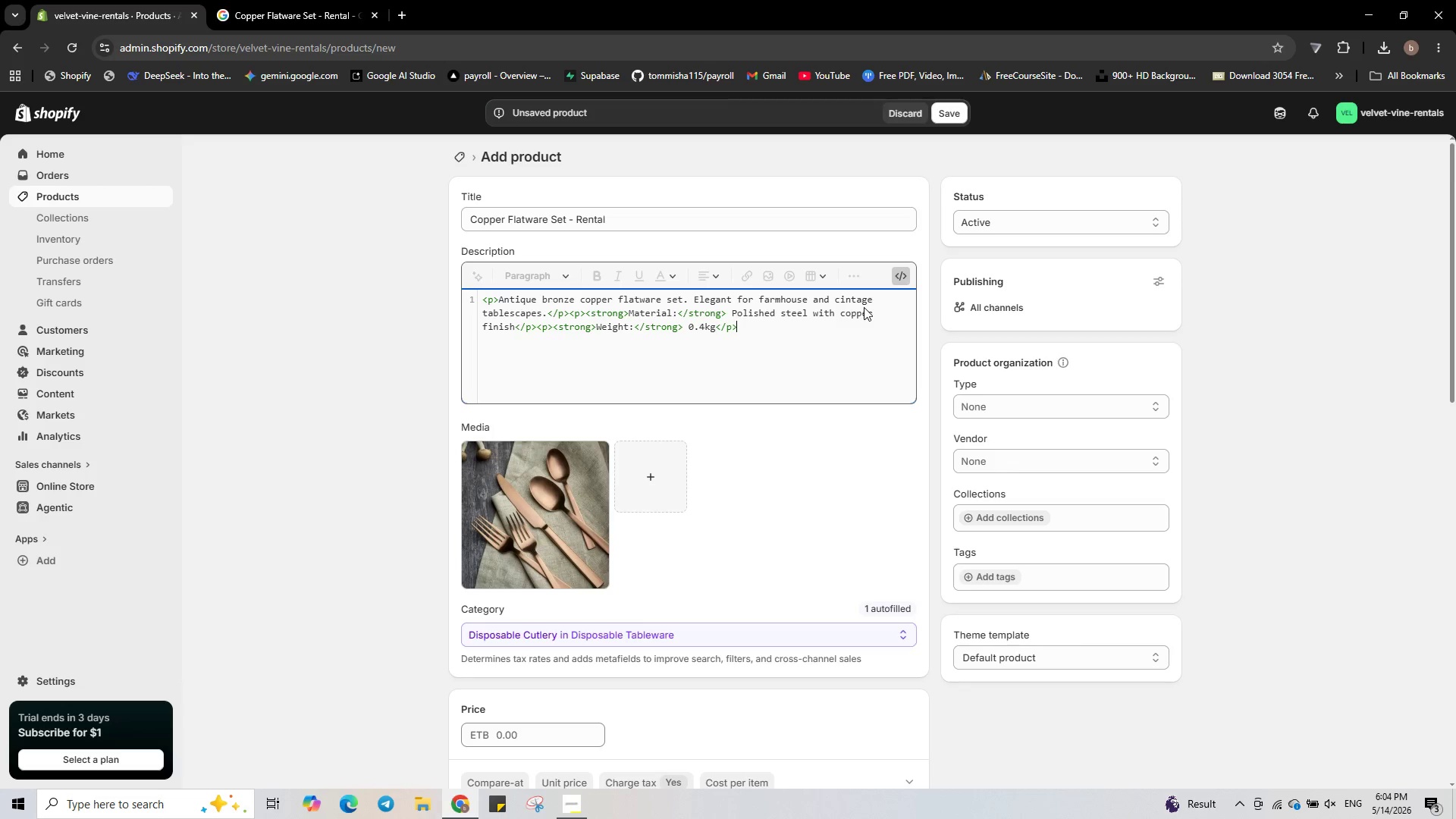 
wait(12.83)
 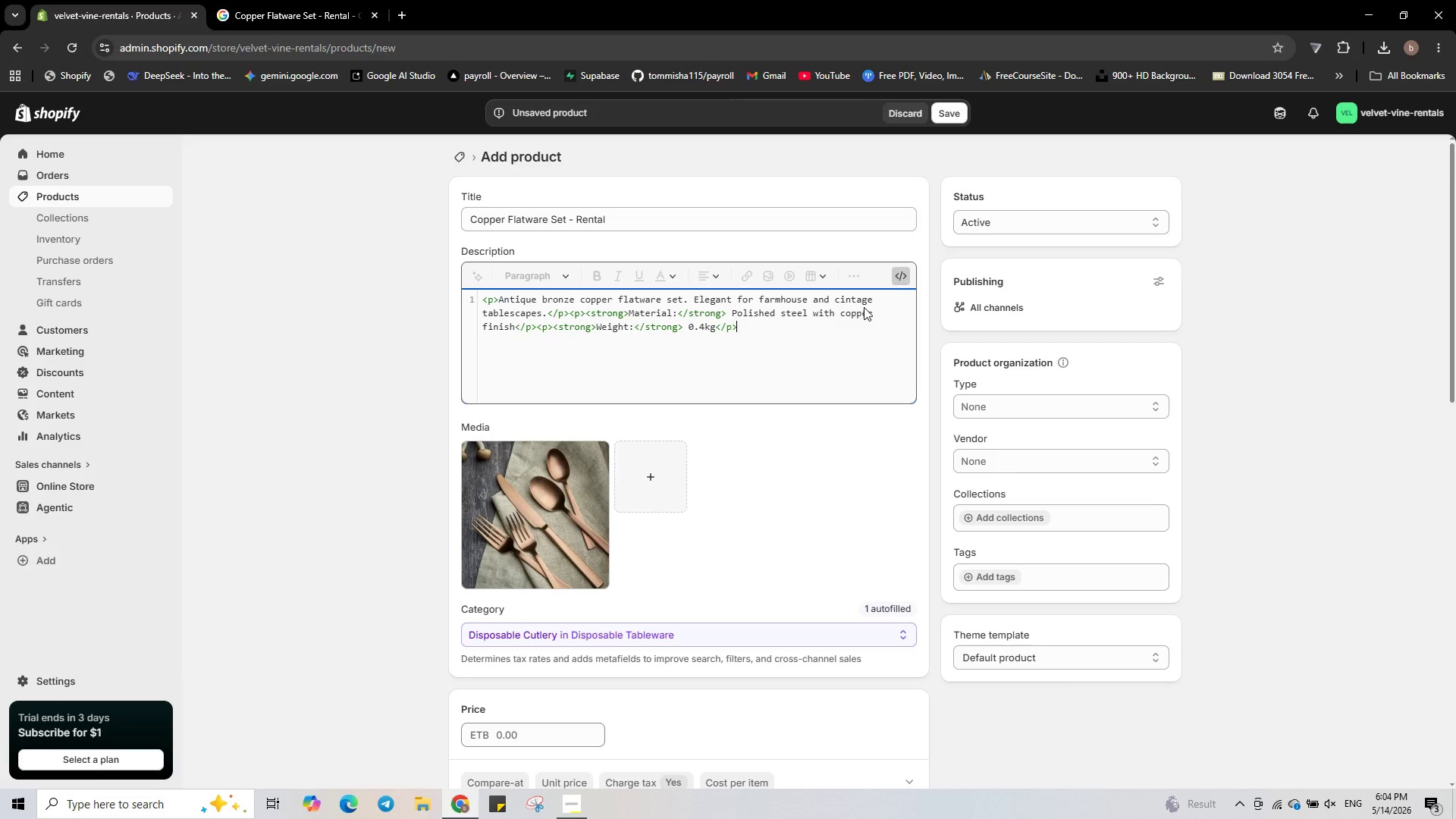 
left_click([538, 330])
 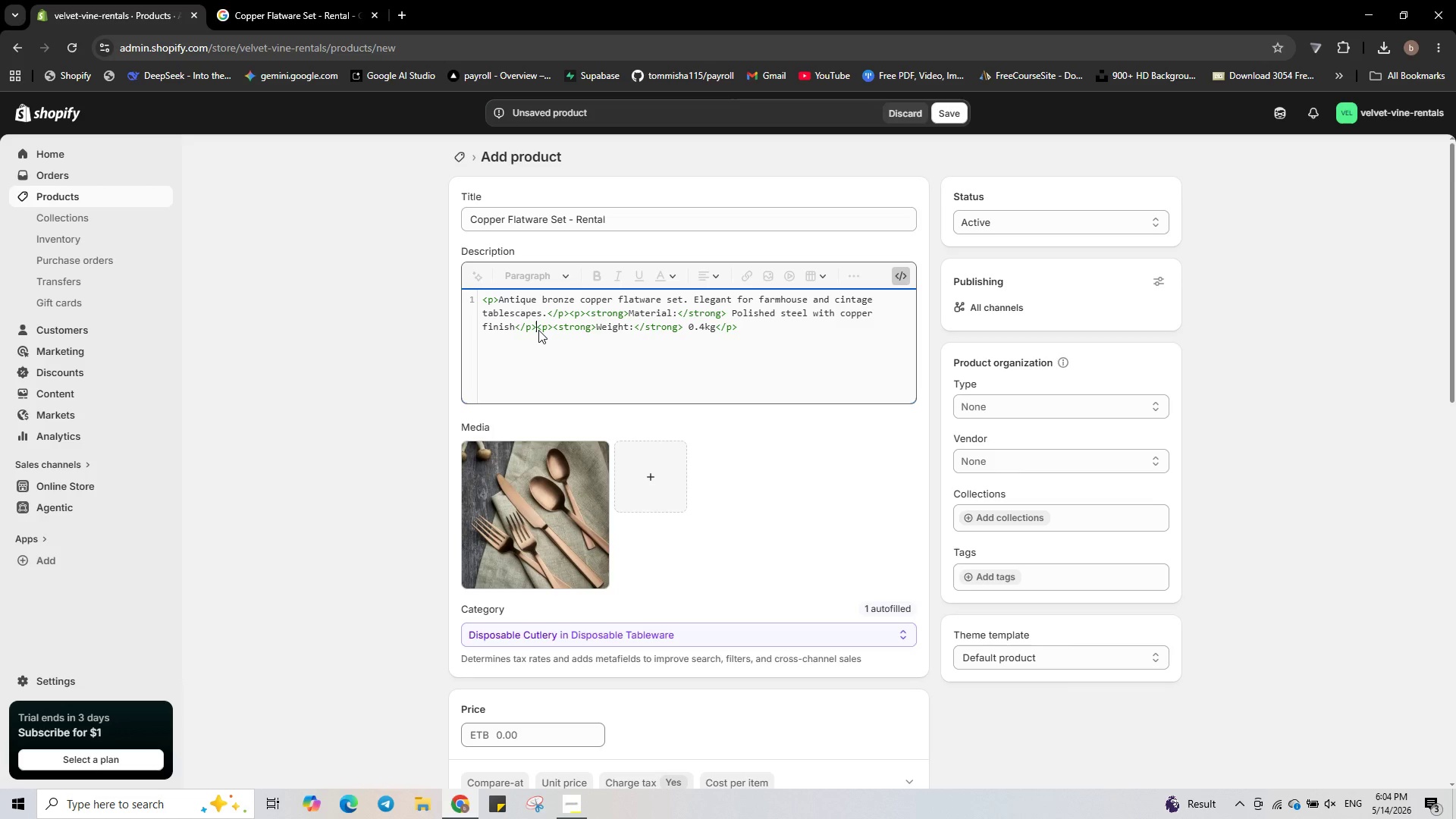 
type(<p><strong>Cleaning fee:</strong>)
 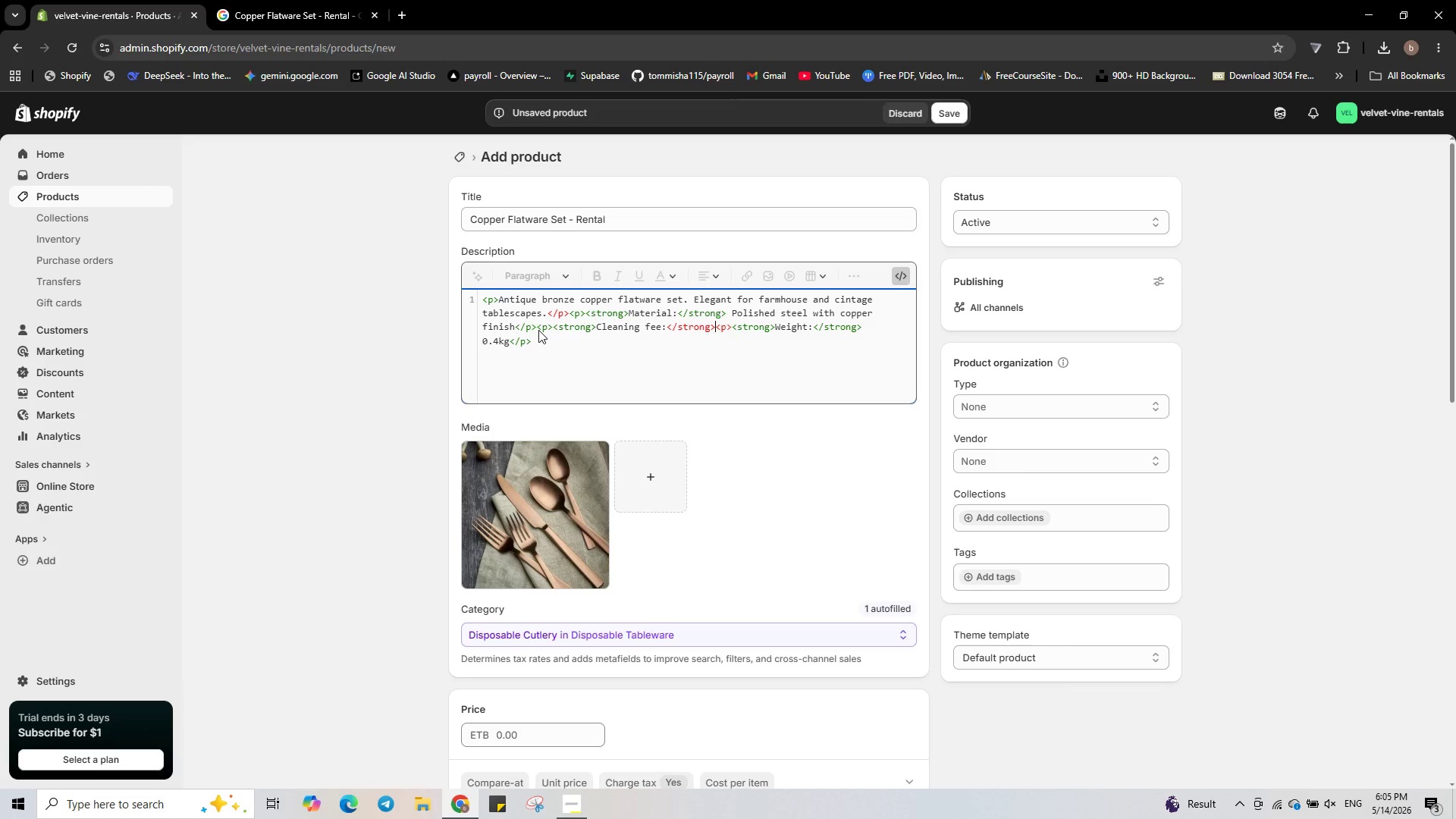 
wait(5.01)
 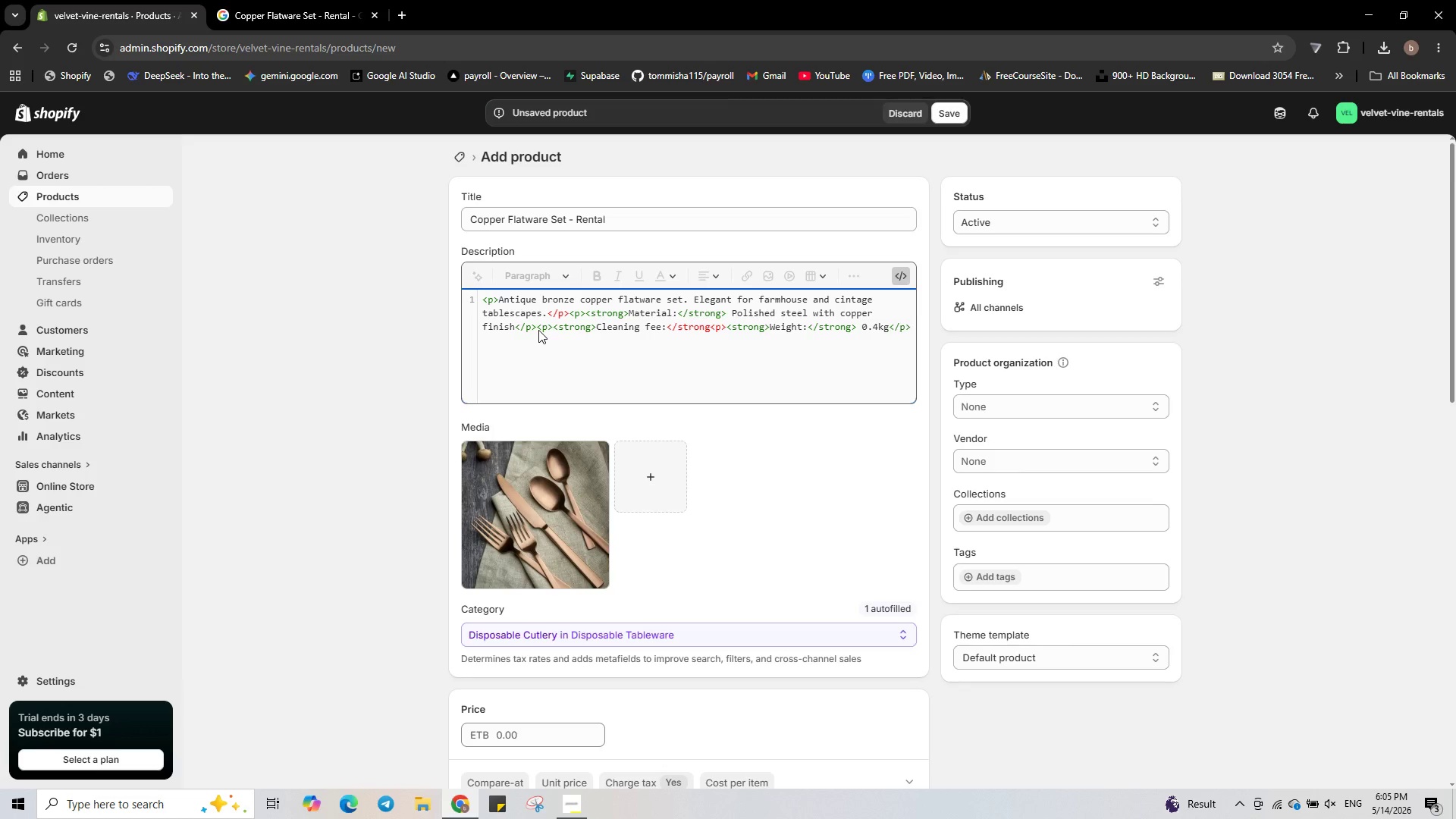 
key(Space)
 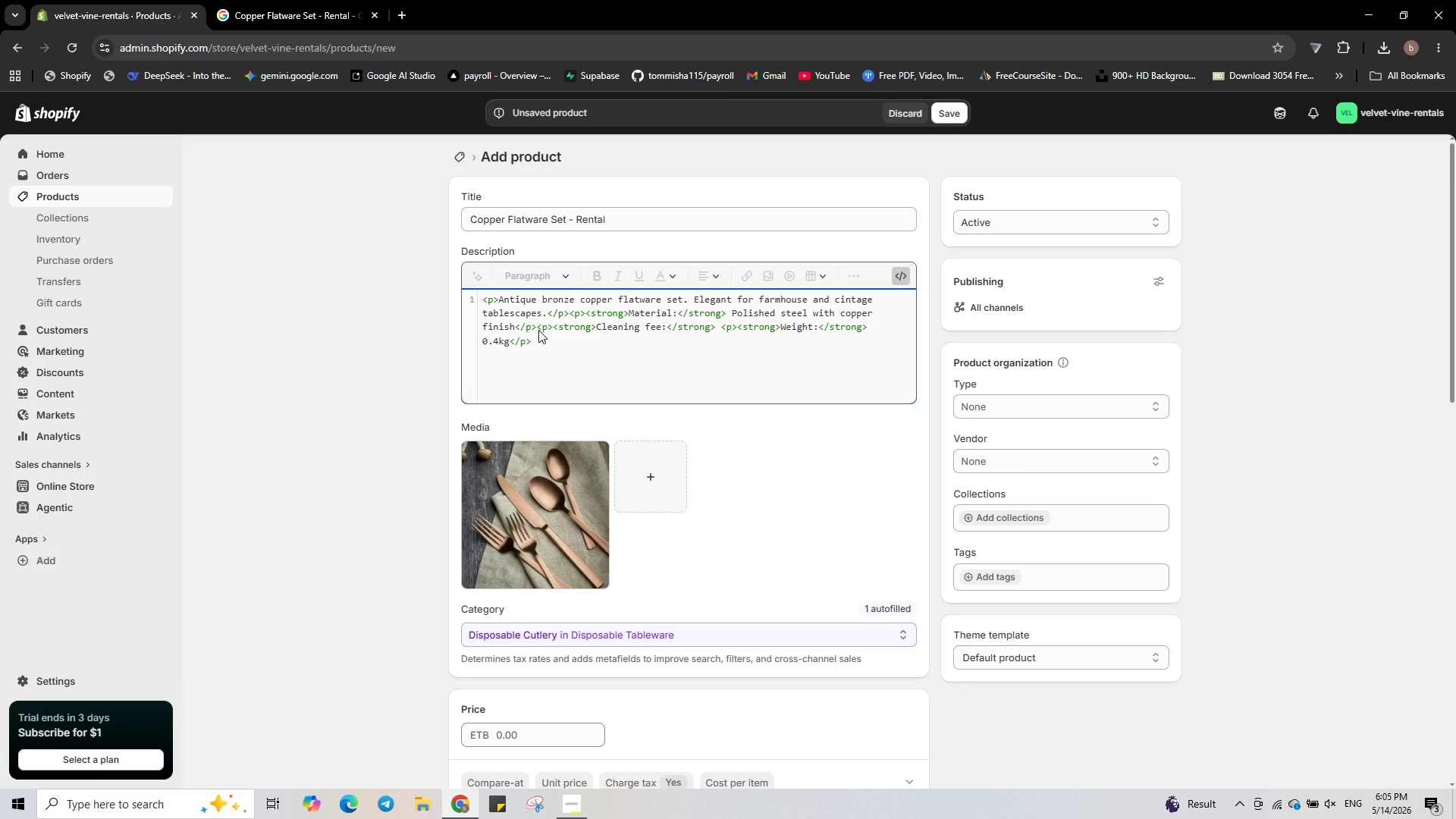 
key(Shift+4)
 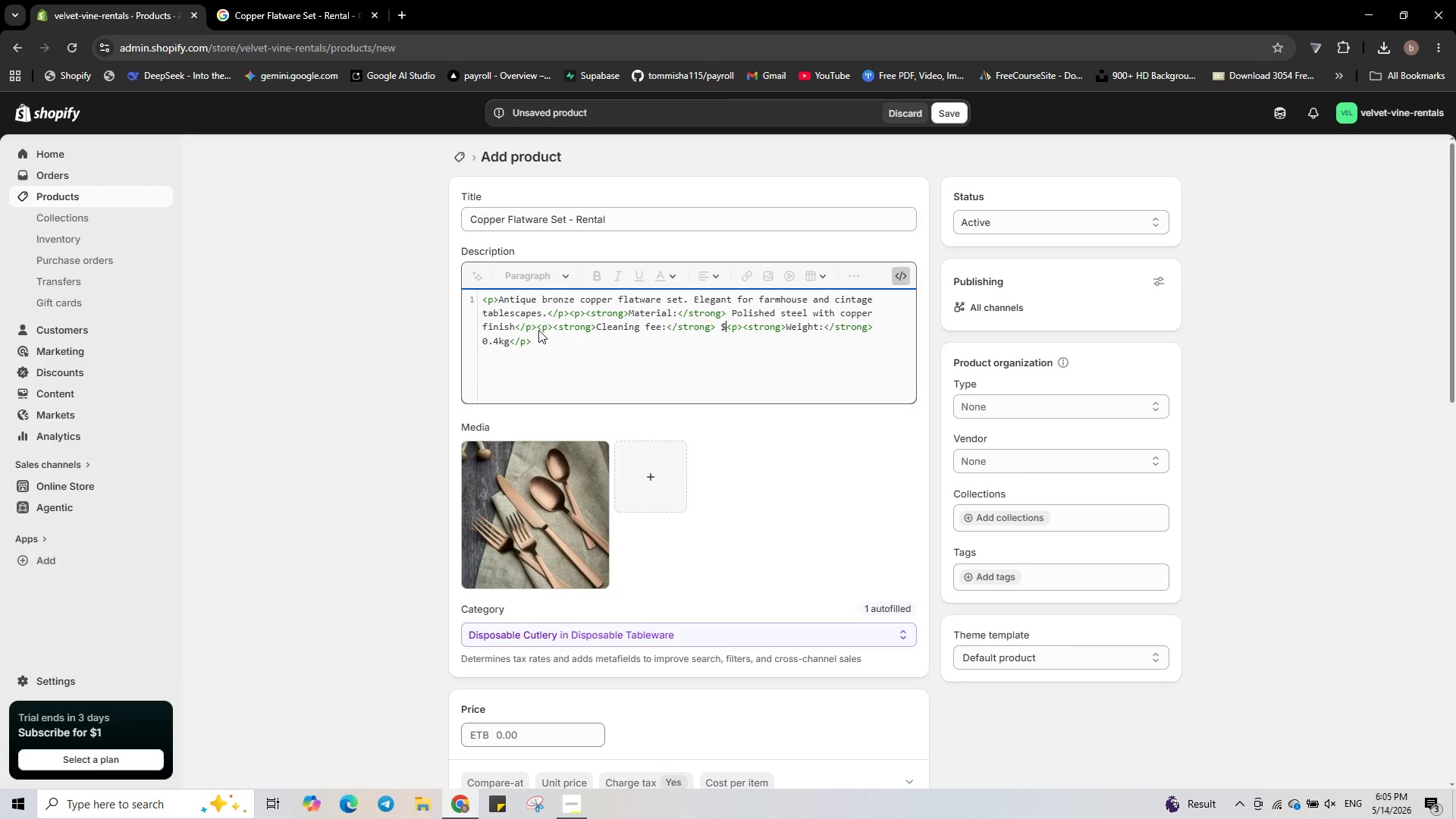 
key(Numpad0)
 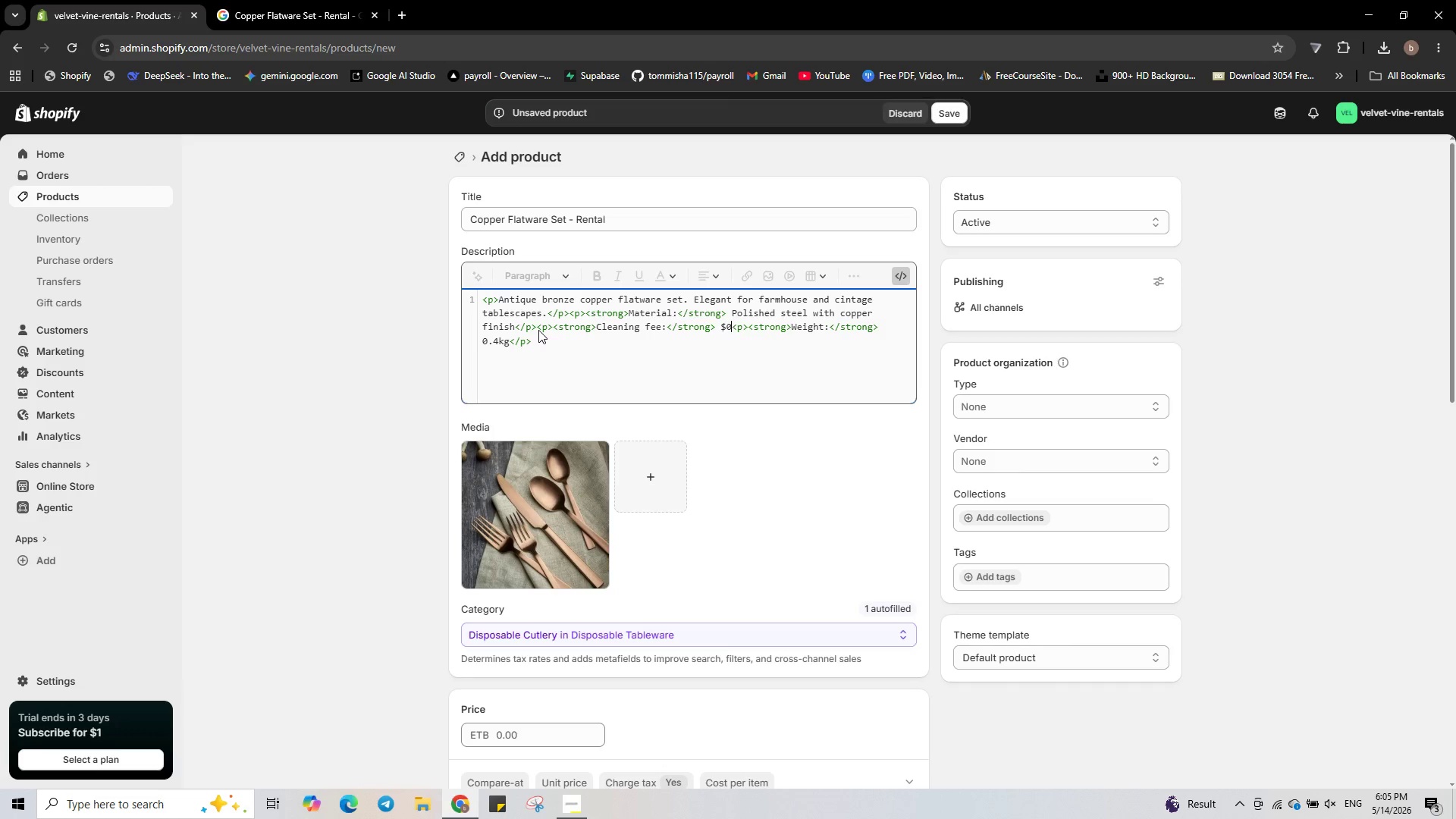 
key(NumpadDecimal)
 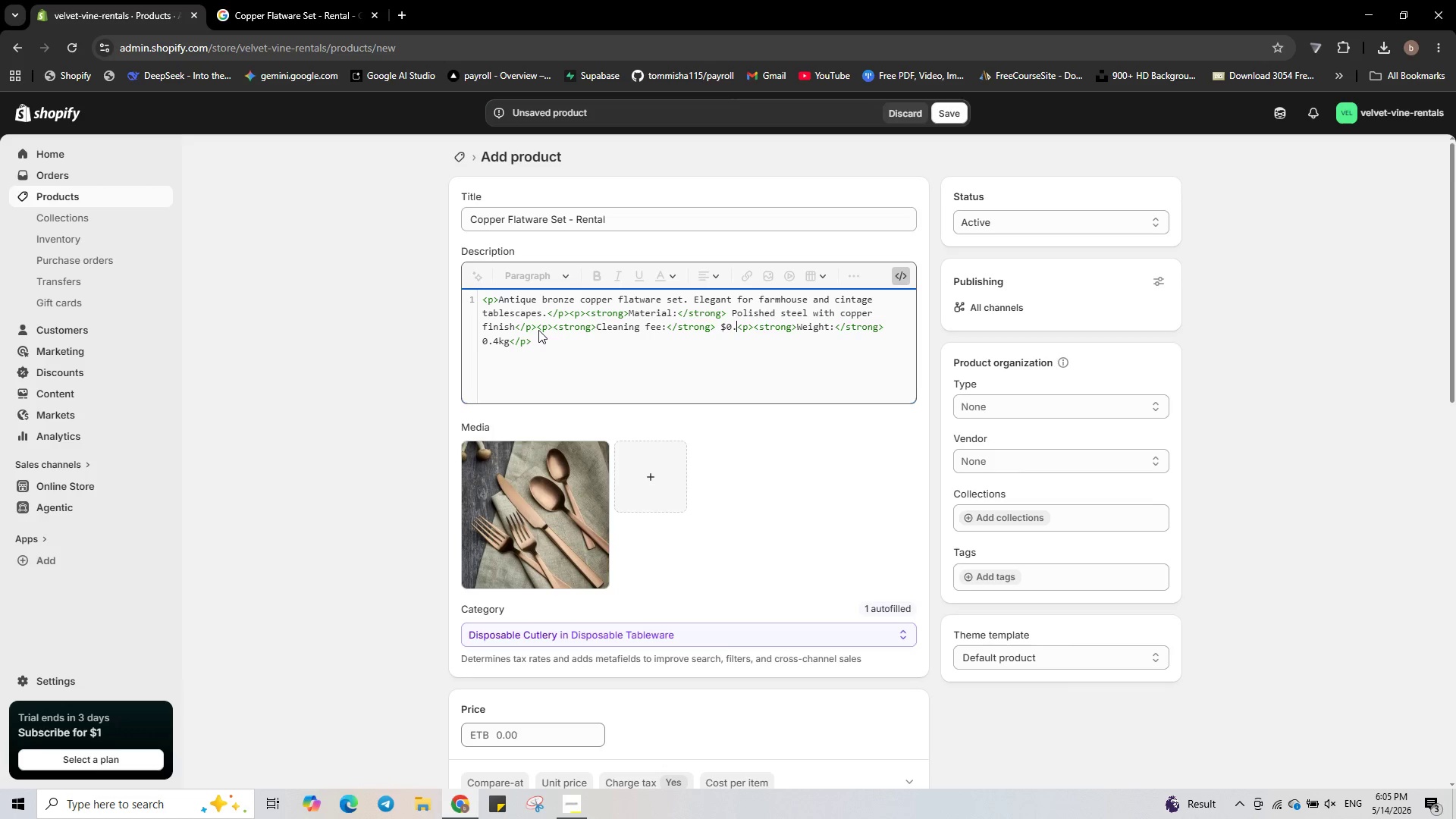 
key(Numpad5)
 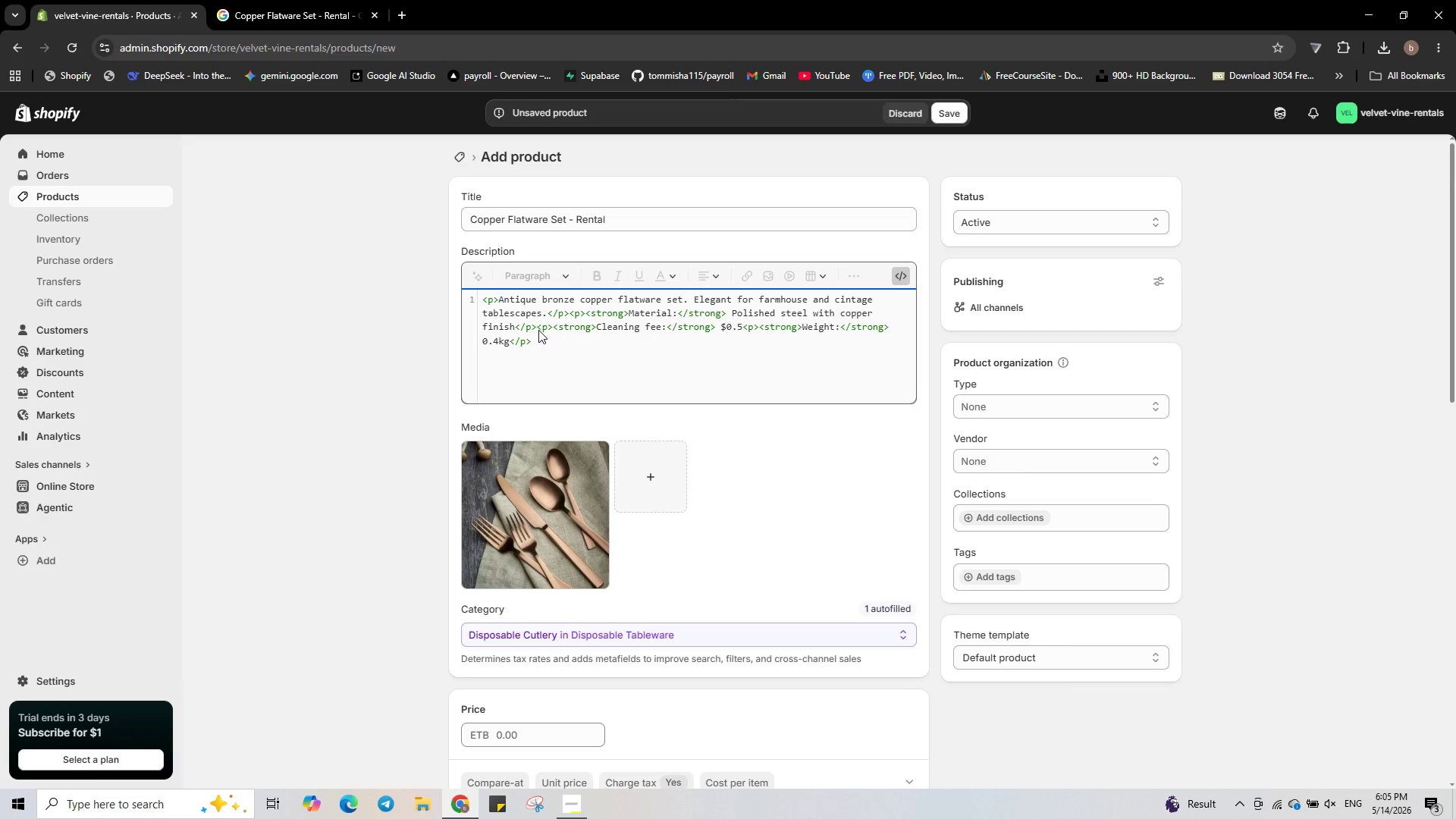 
key(Numpad0)
 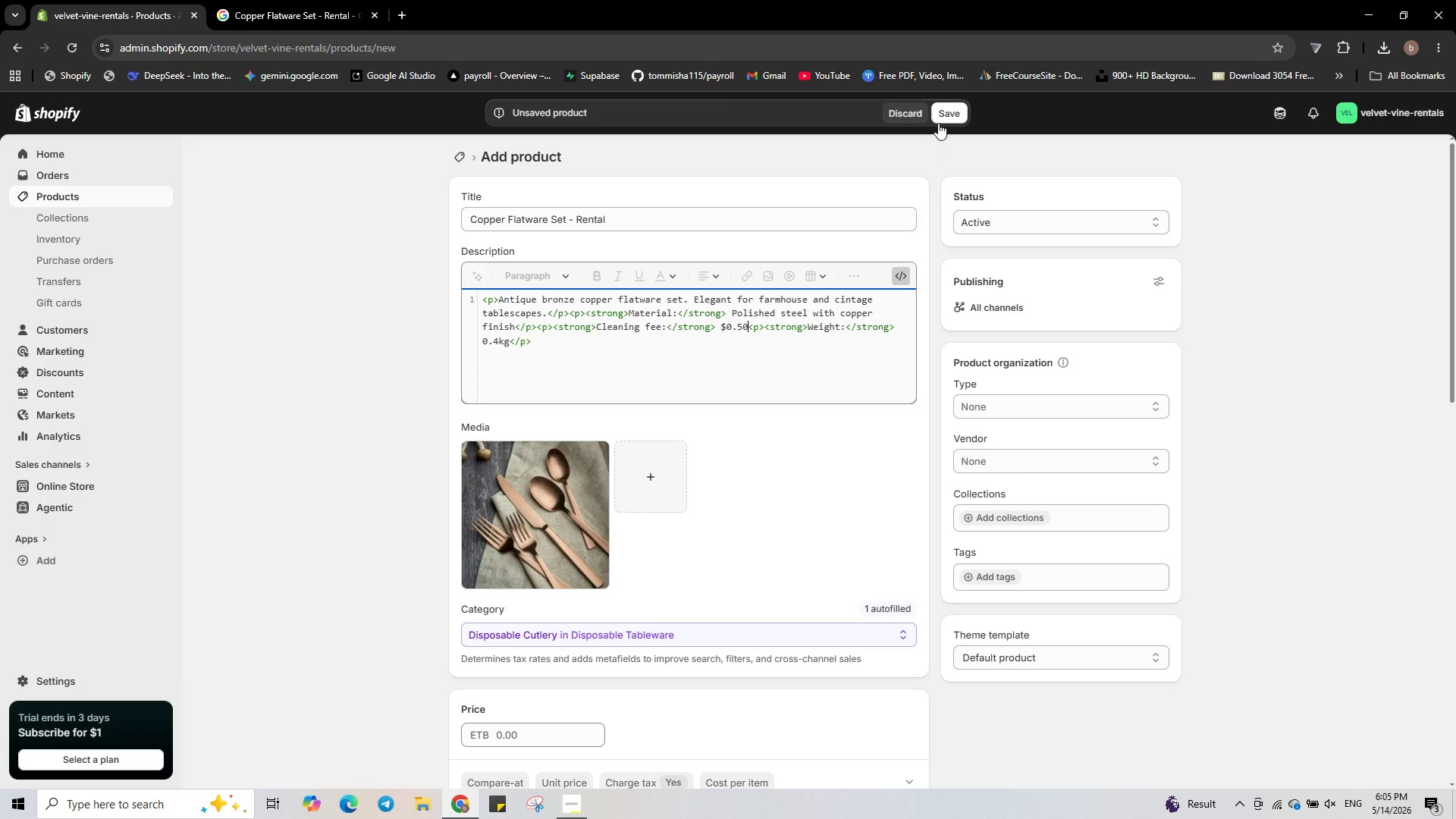 
wait(13.66)
 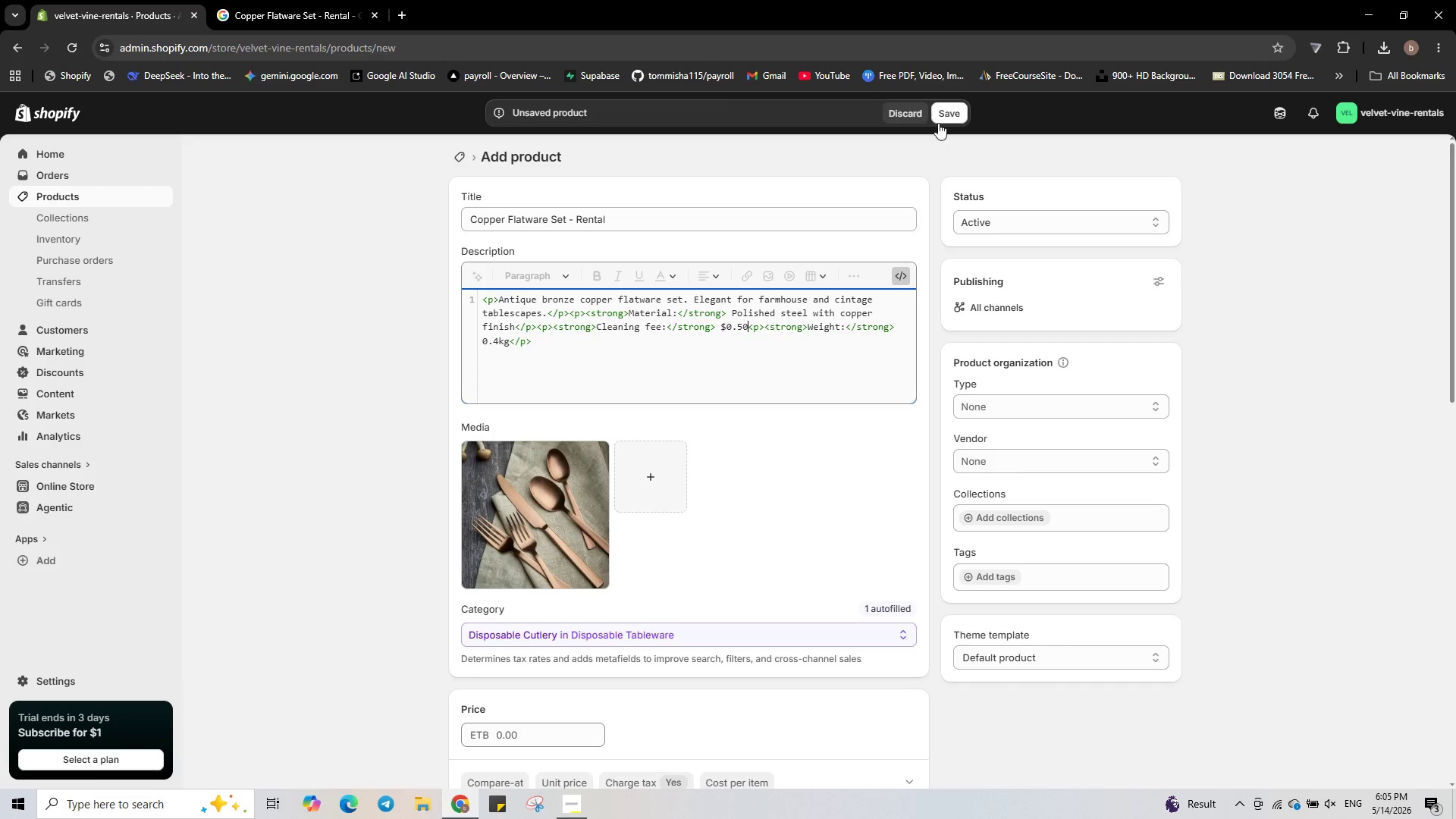 
left_click([572, 510])
 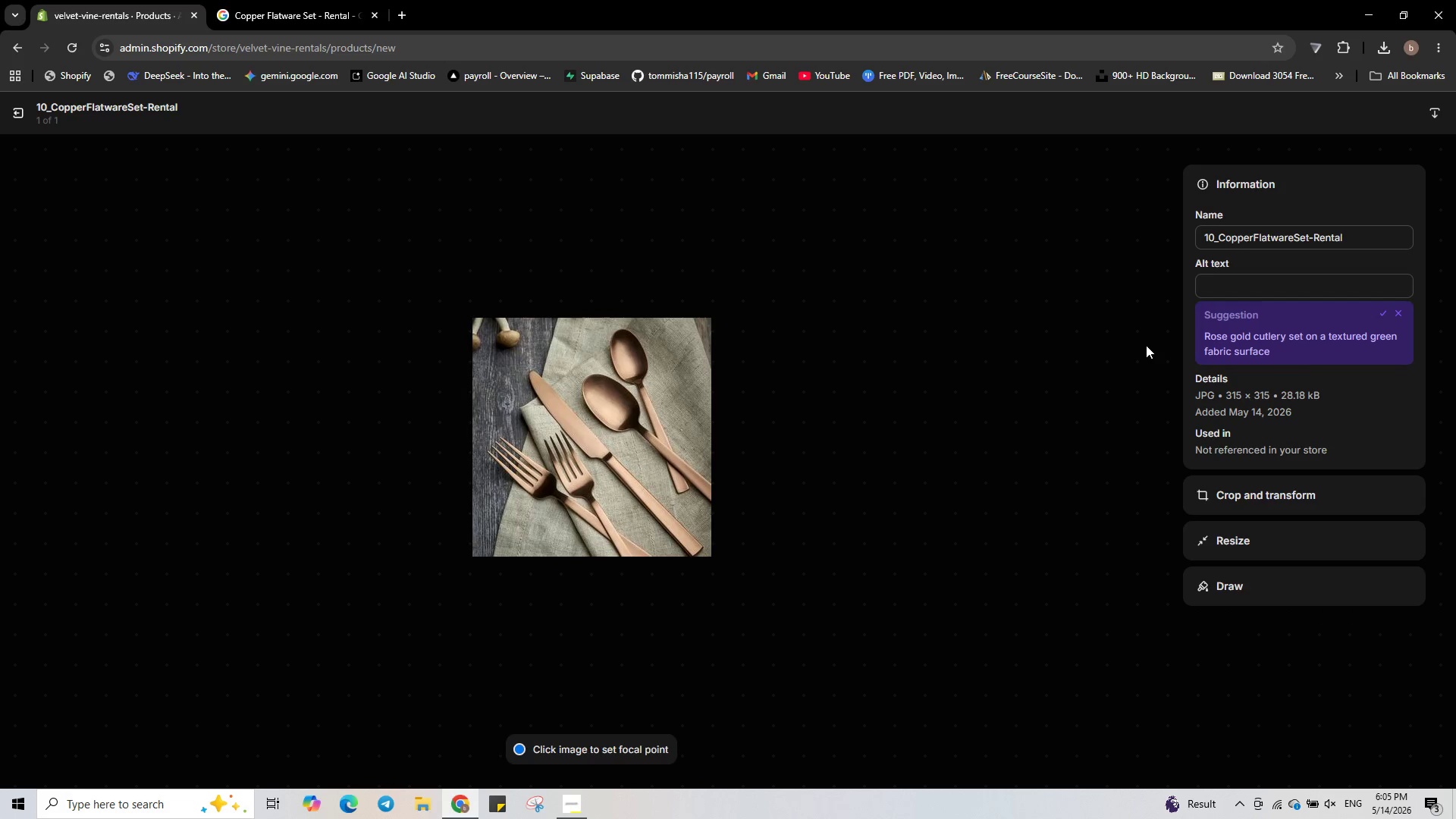 
left_click([1252, 293])
 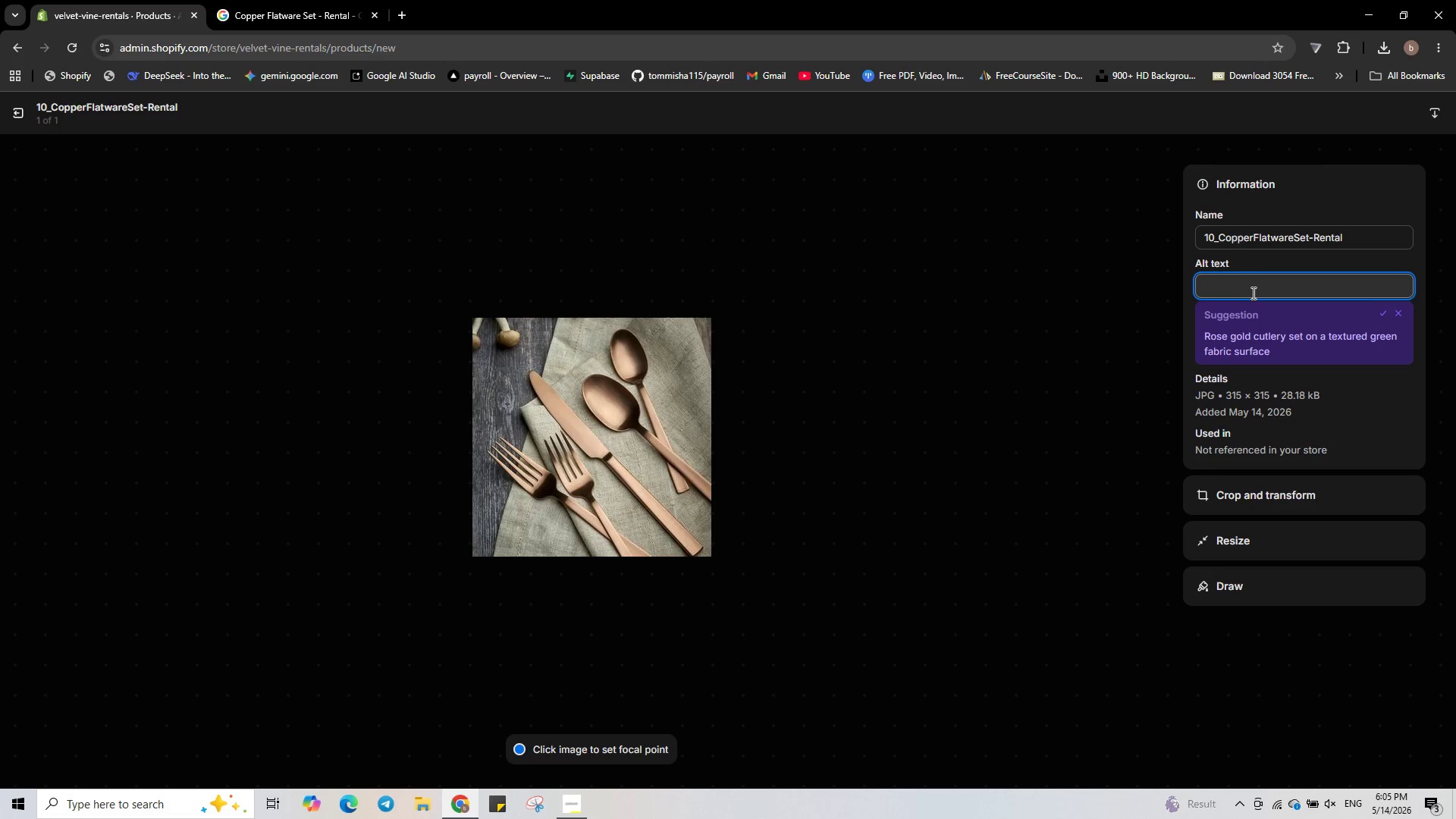 
wait(6.92)
 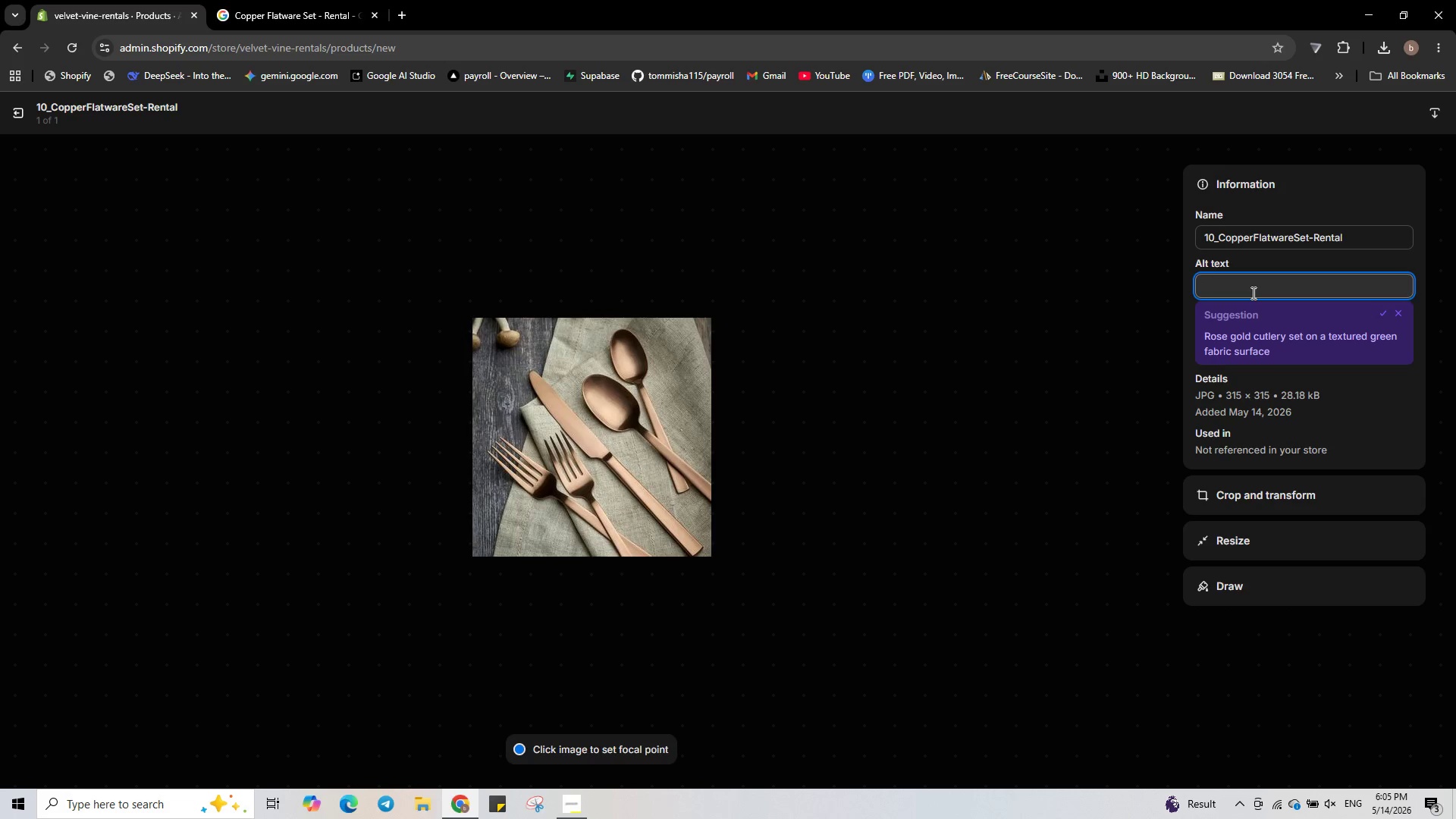 
type(Copper flatware set - antique bronze event rental)
 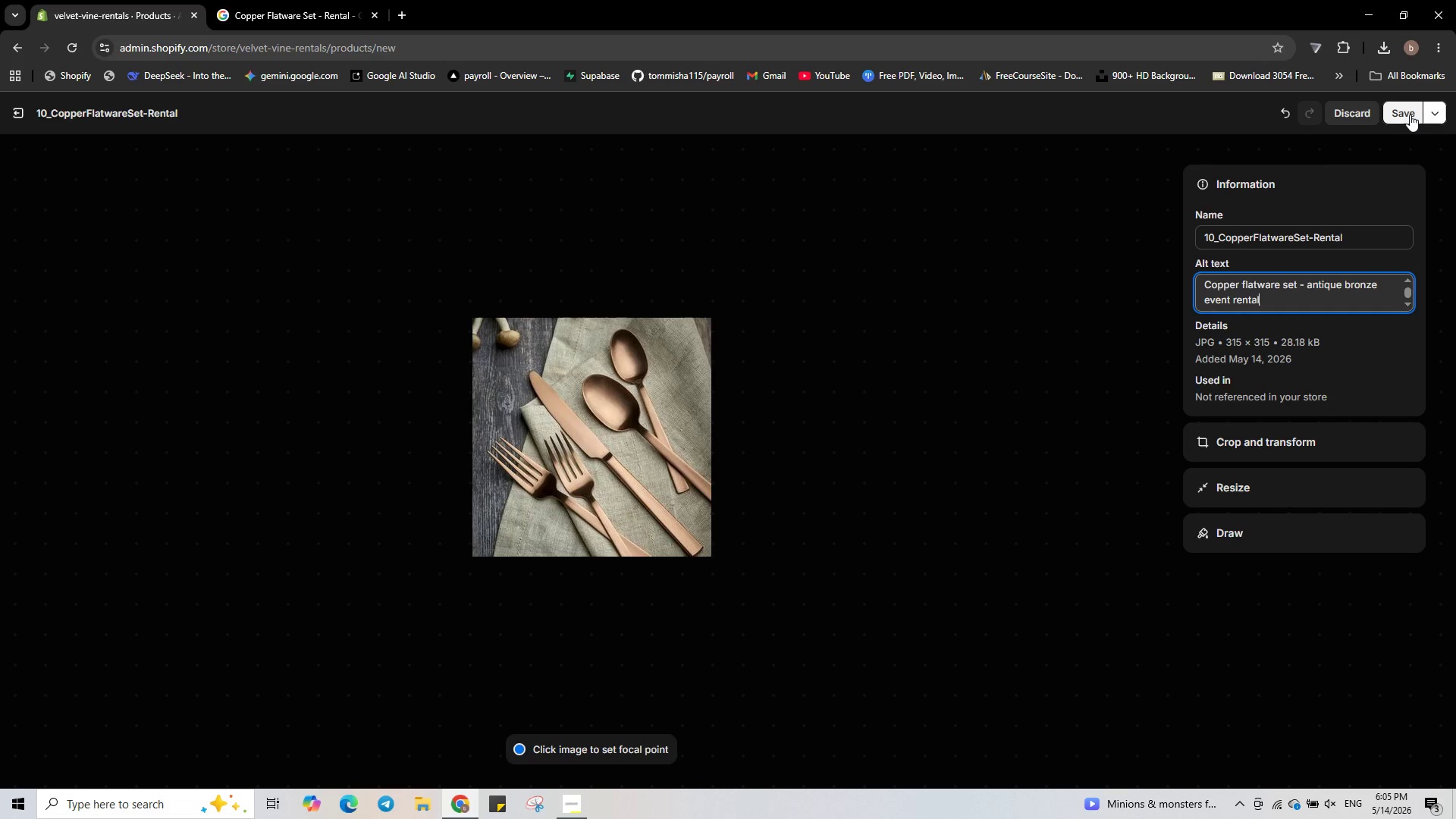 
left_click([1410, 115])
 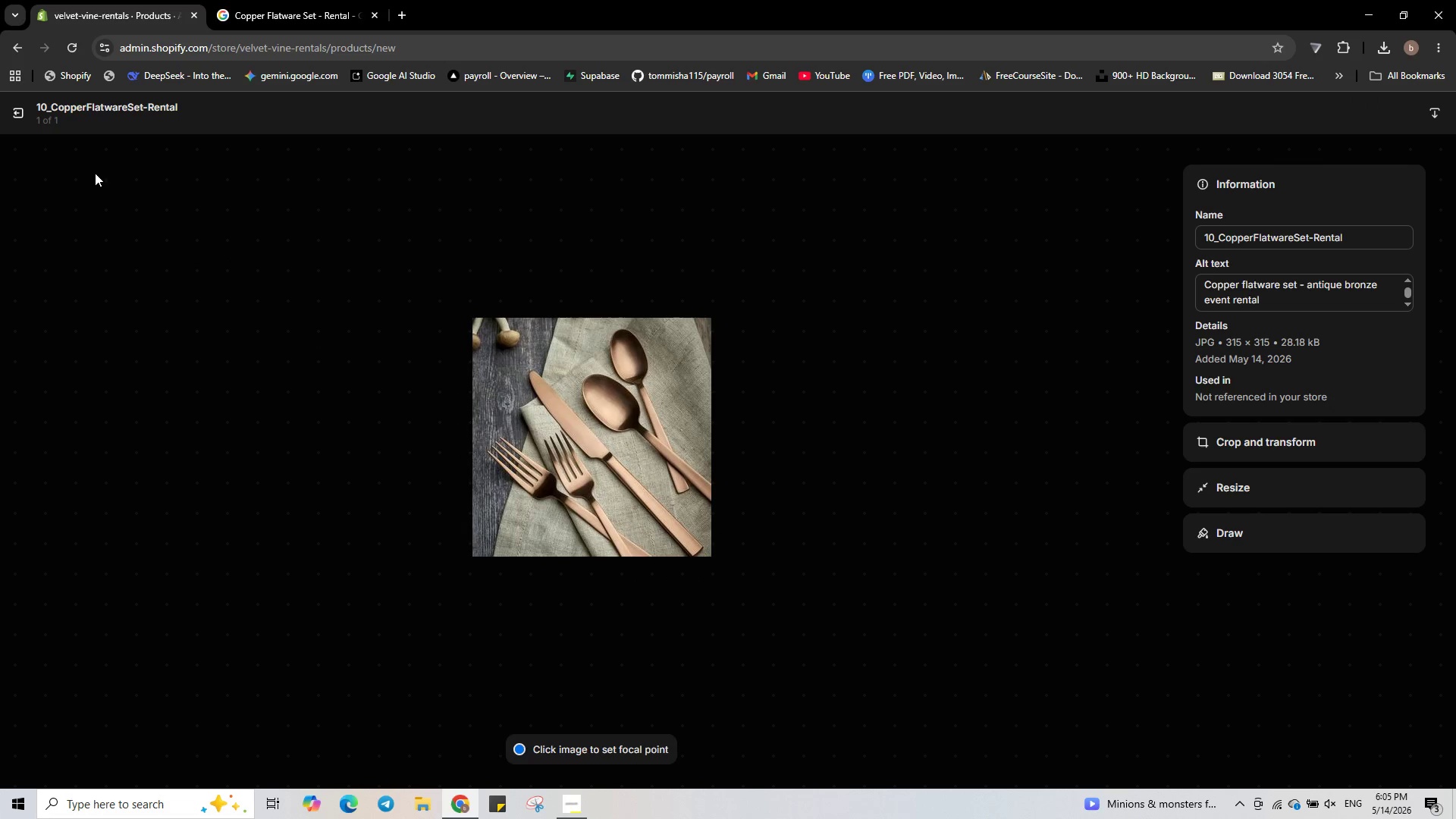 
left_click([20, 121])
 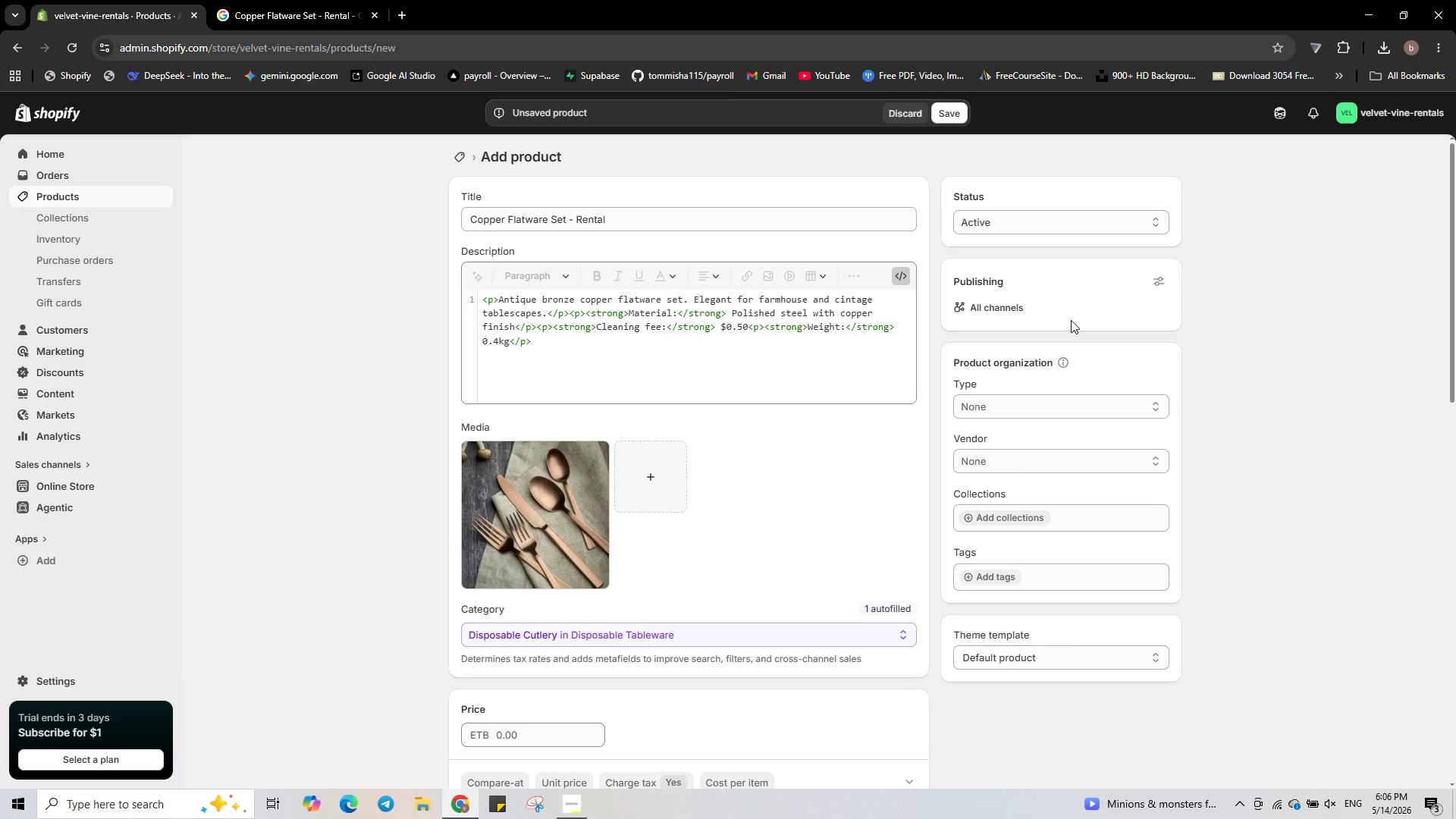 
left_click([1037, 460])
 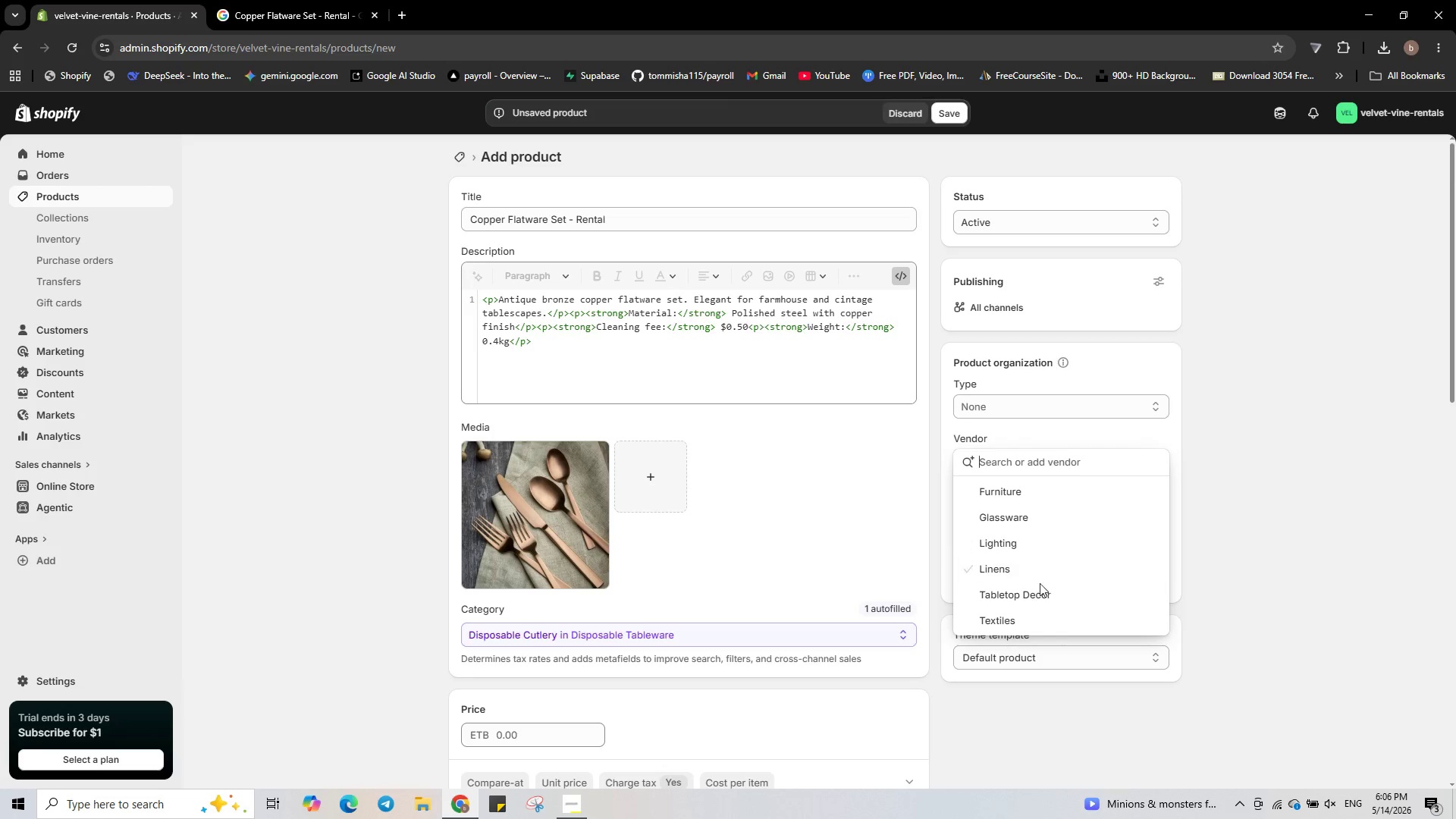 
left_click([1040, 587])
 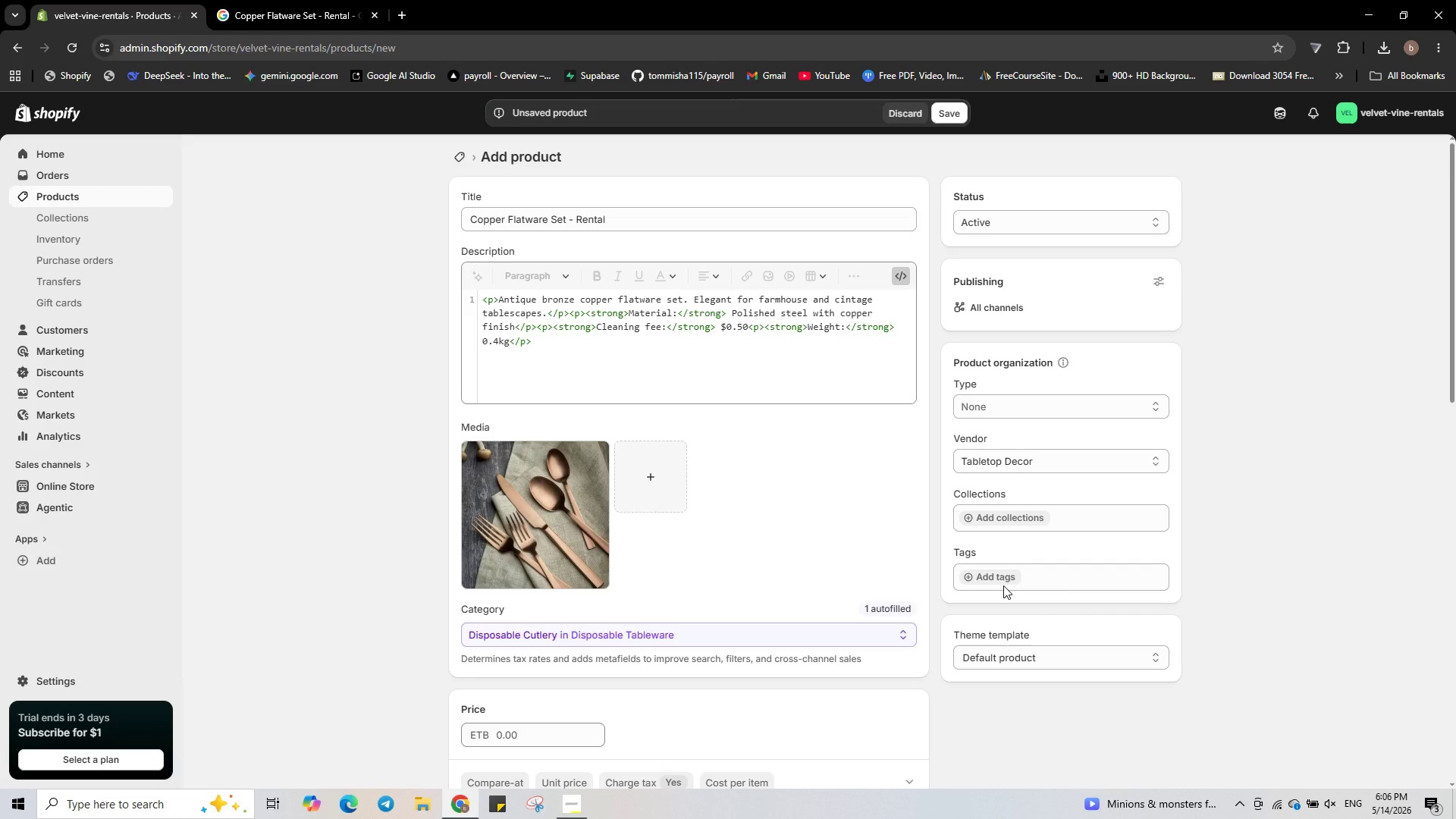 
left_click([1003, 585])
 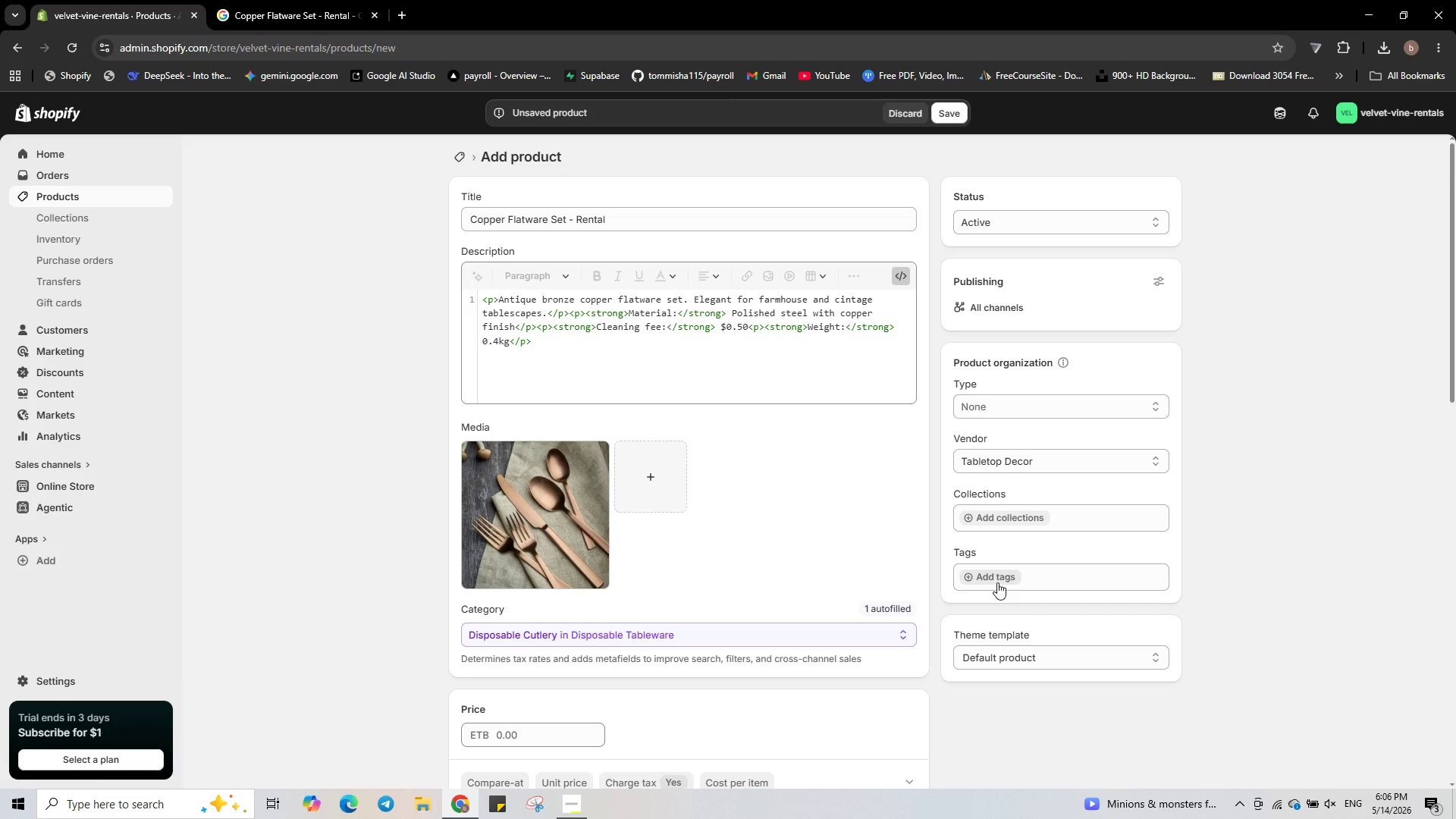 
left_click([995, 576])
 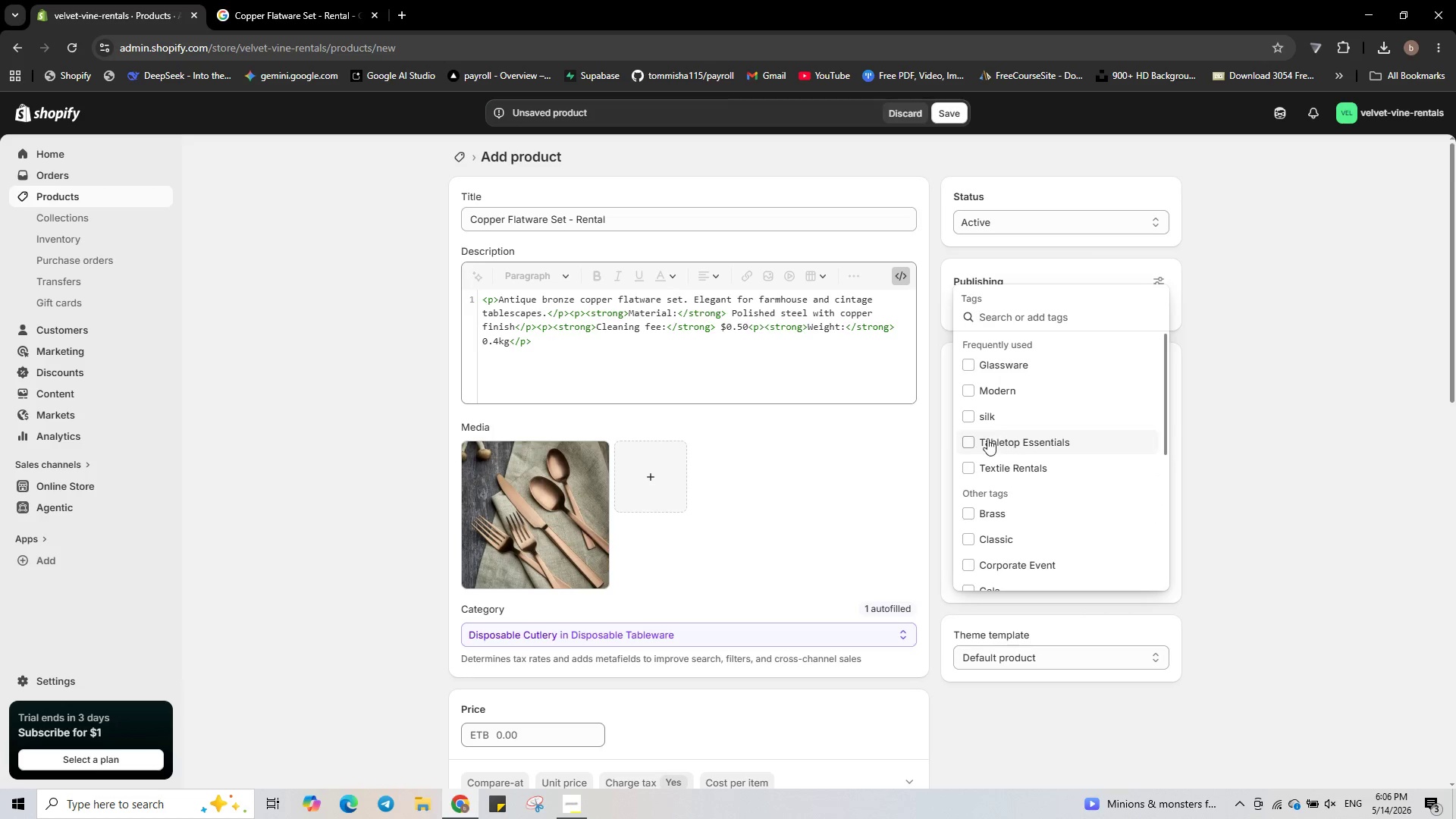 
left_click([972, 438])
 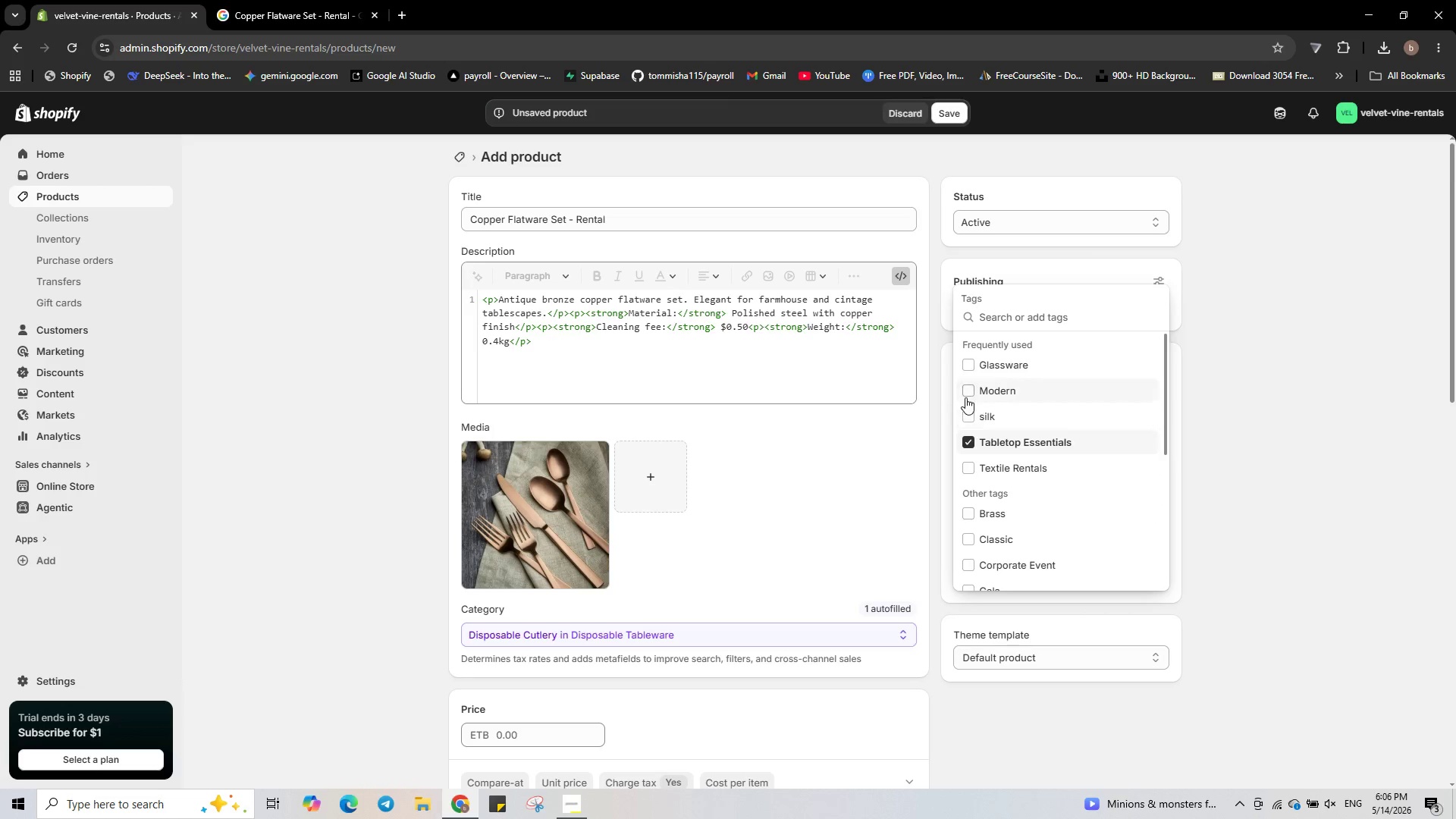 
left_click([966, 366])
 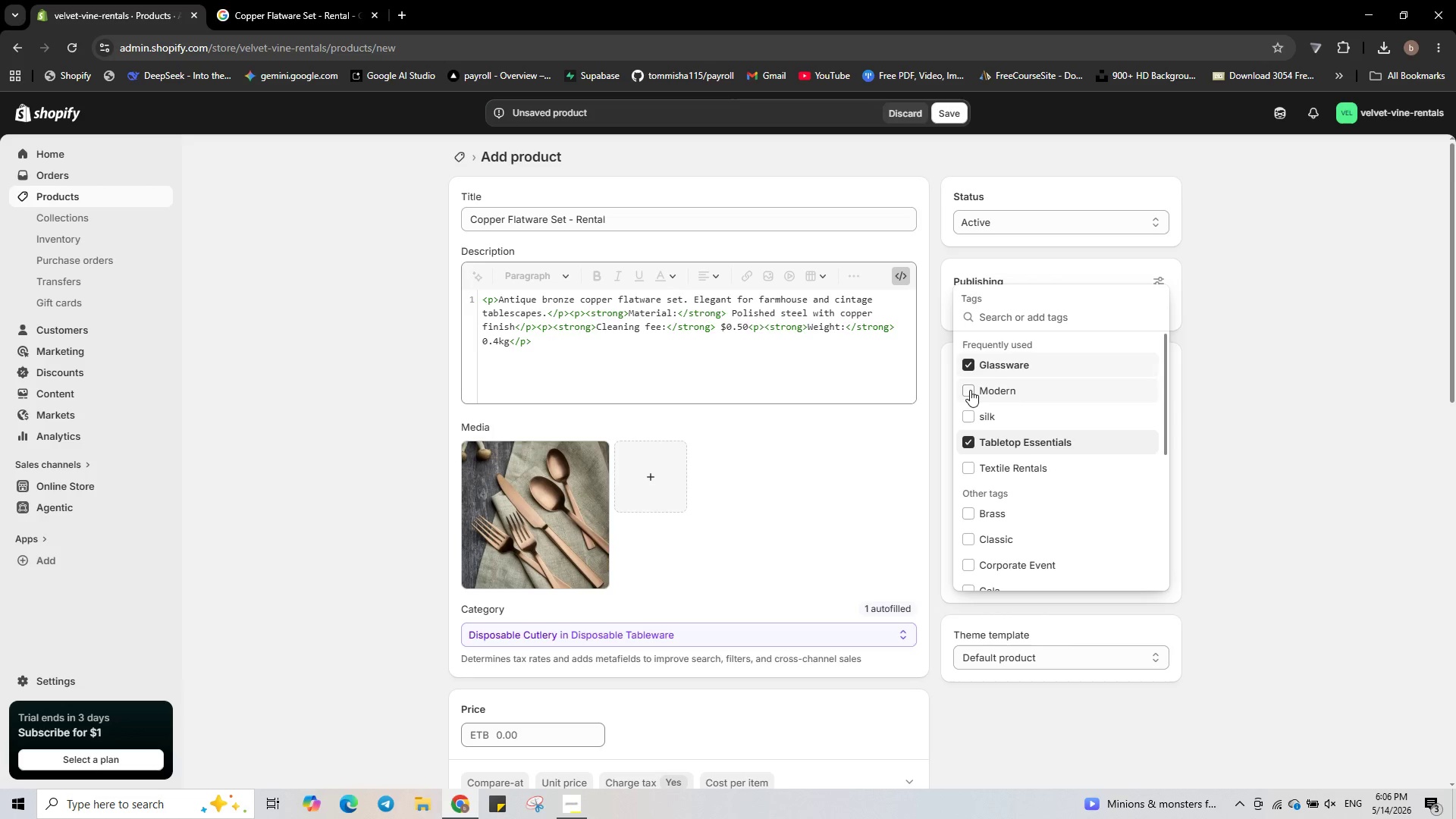 
left_click([970, 391])
 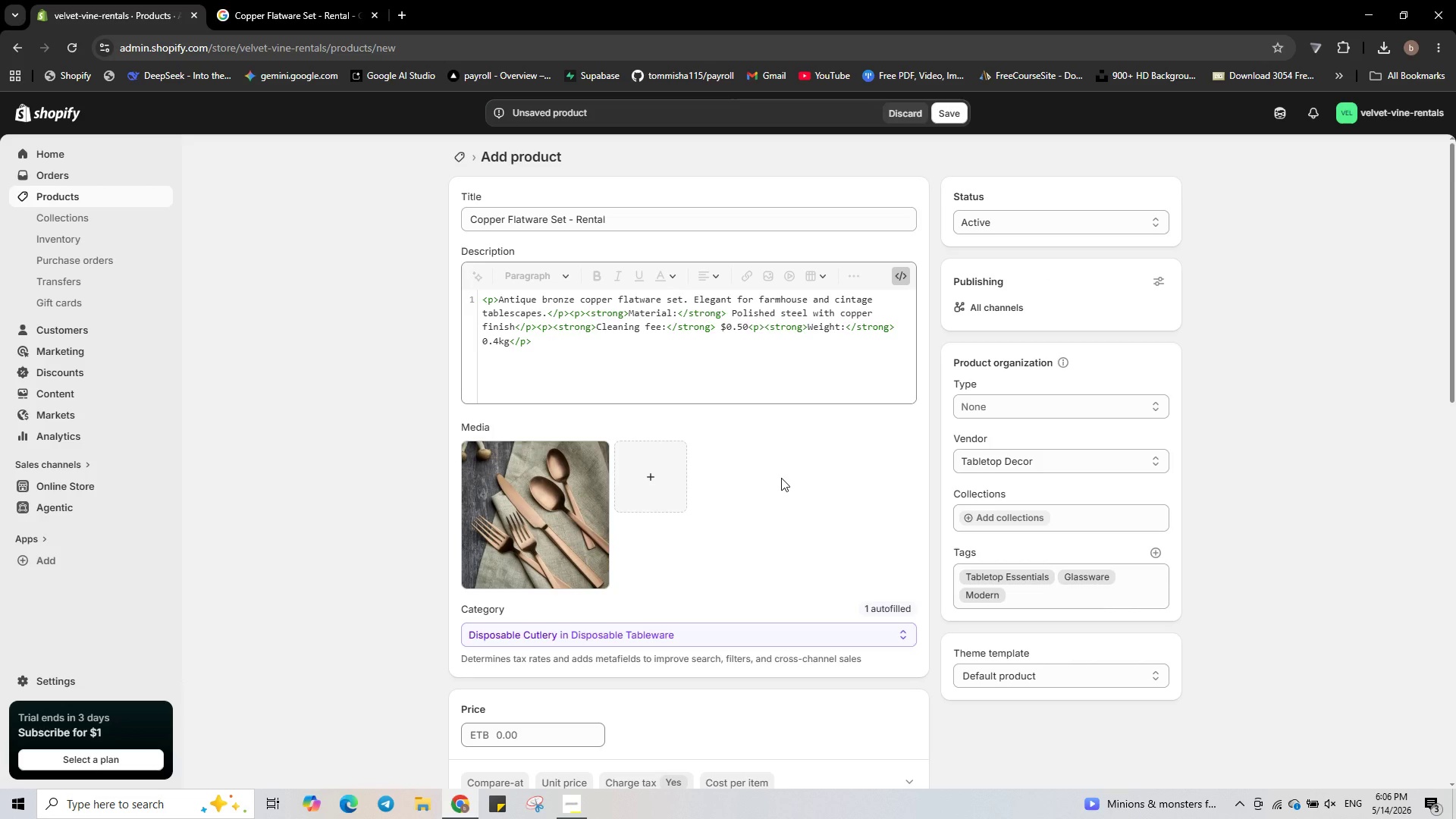 
wait(19.5)
 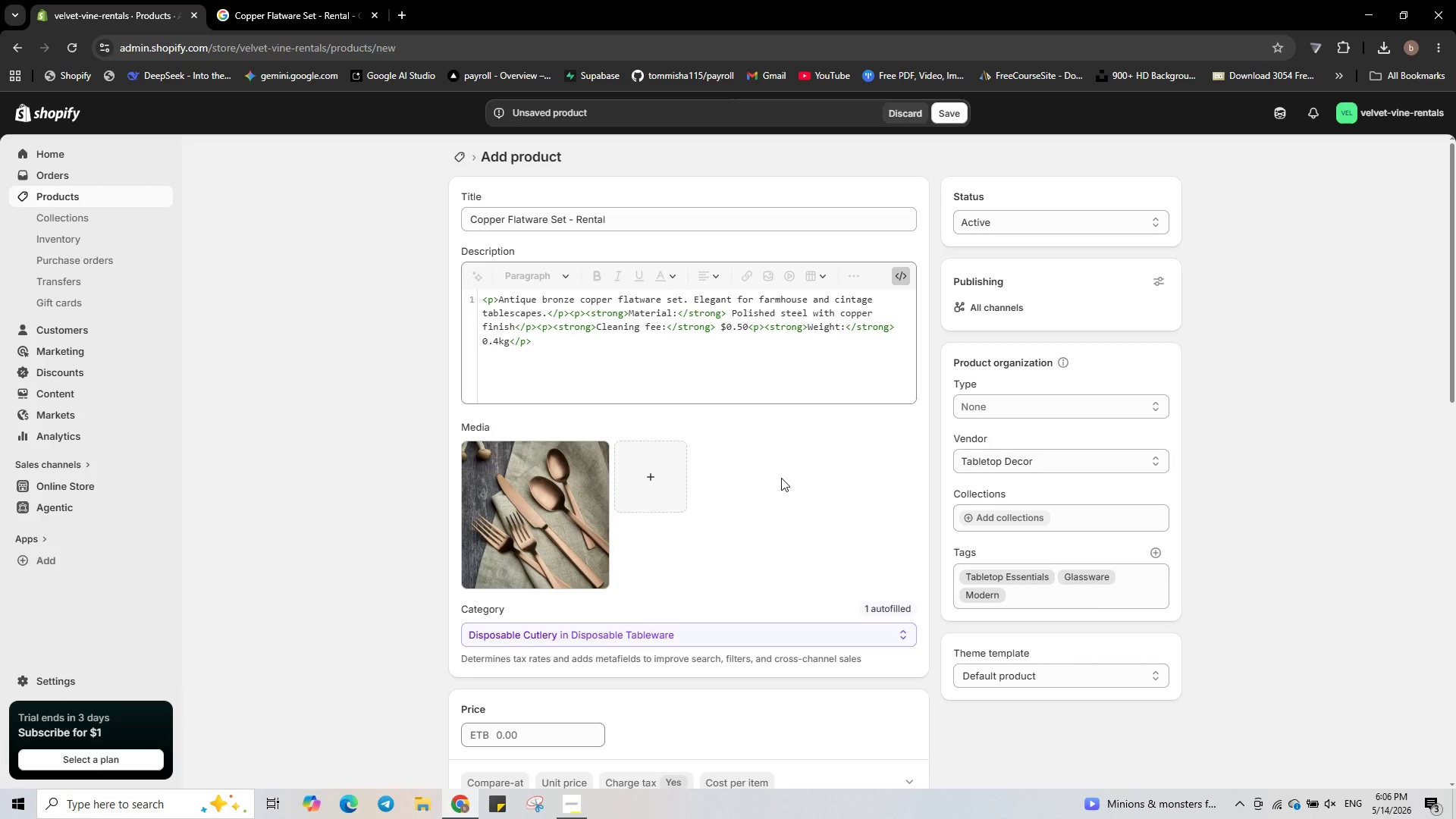 
double_click([570, 741])
 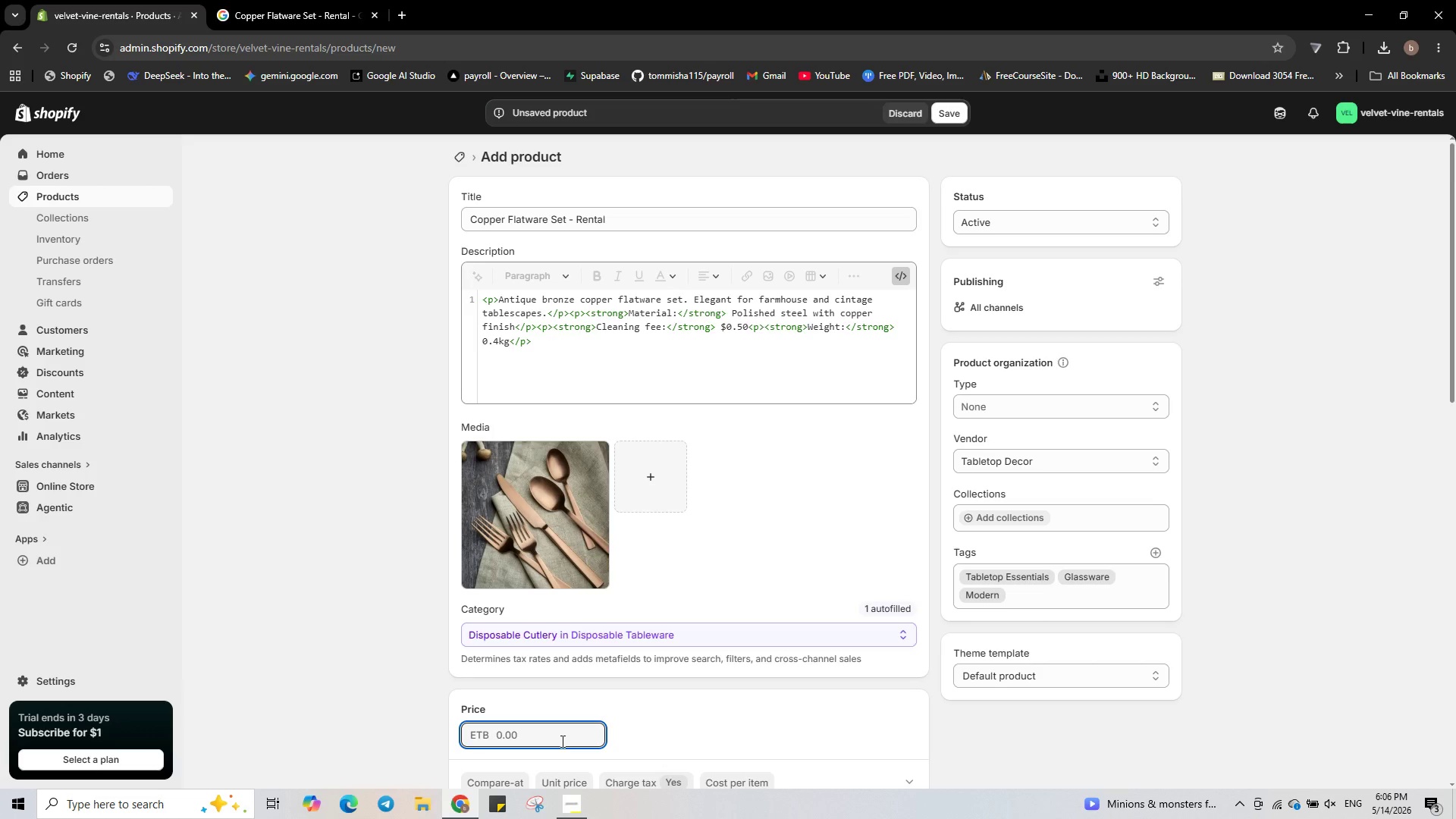 
key(Numpad3)
 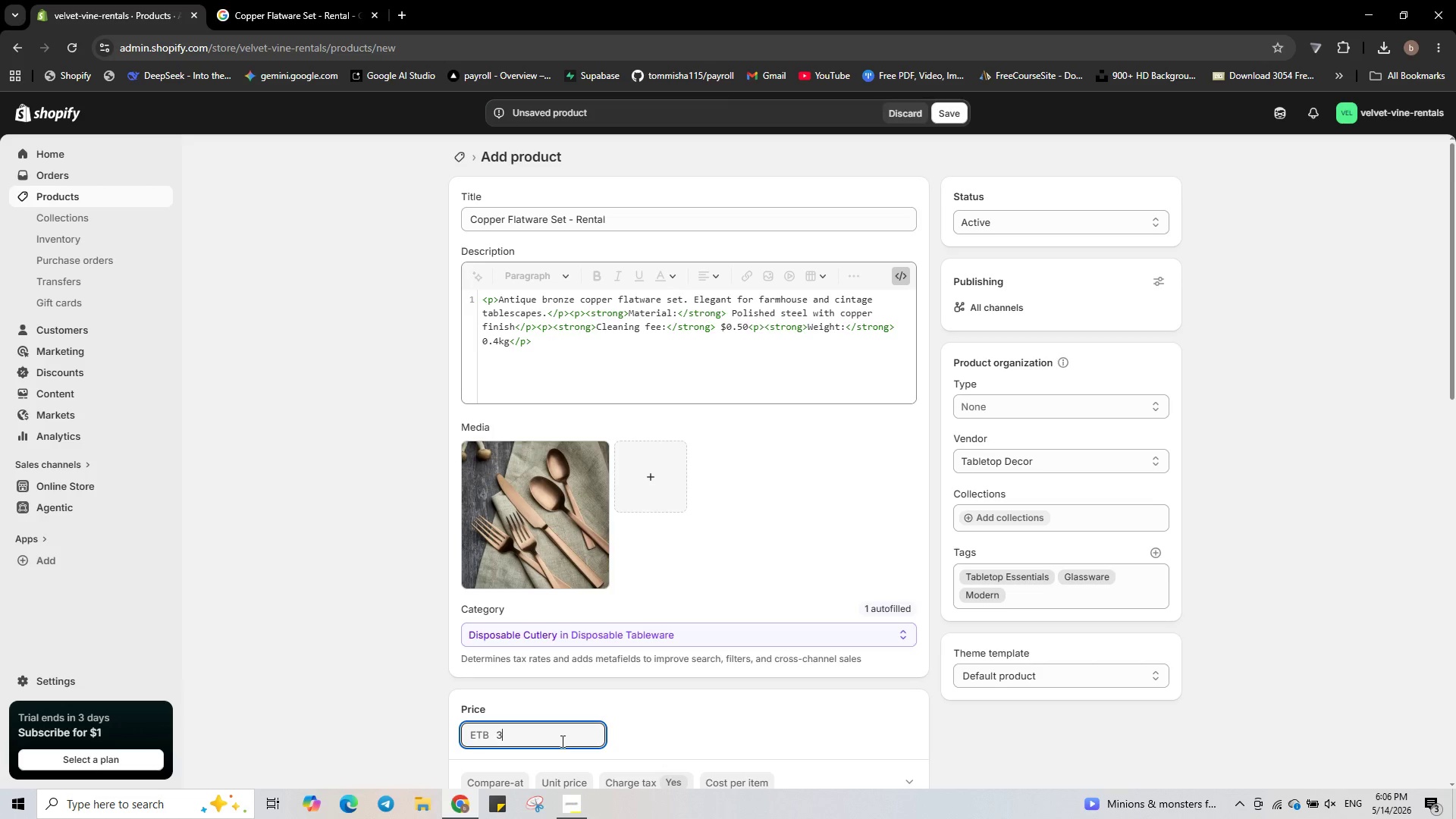 
key(NumpadDecimal)
 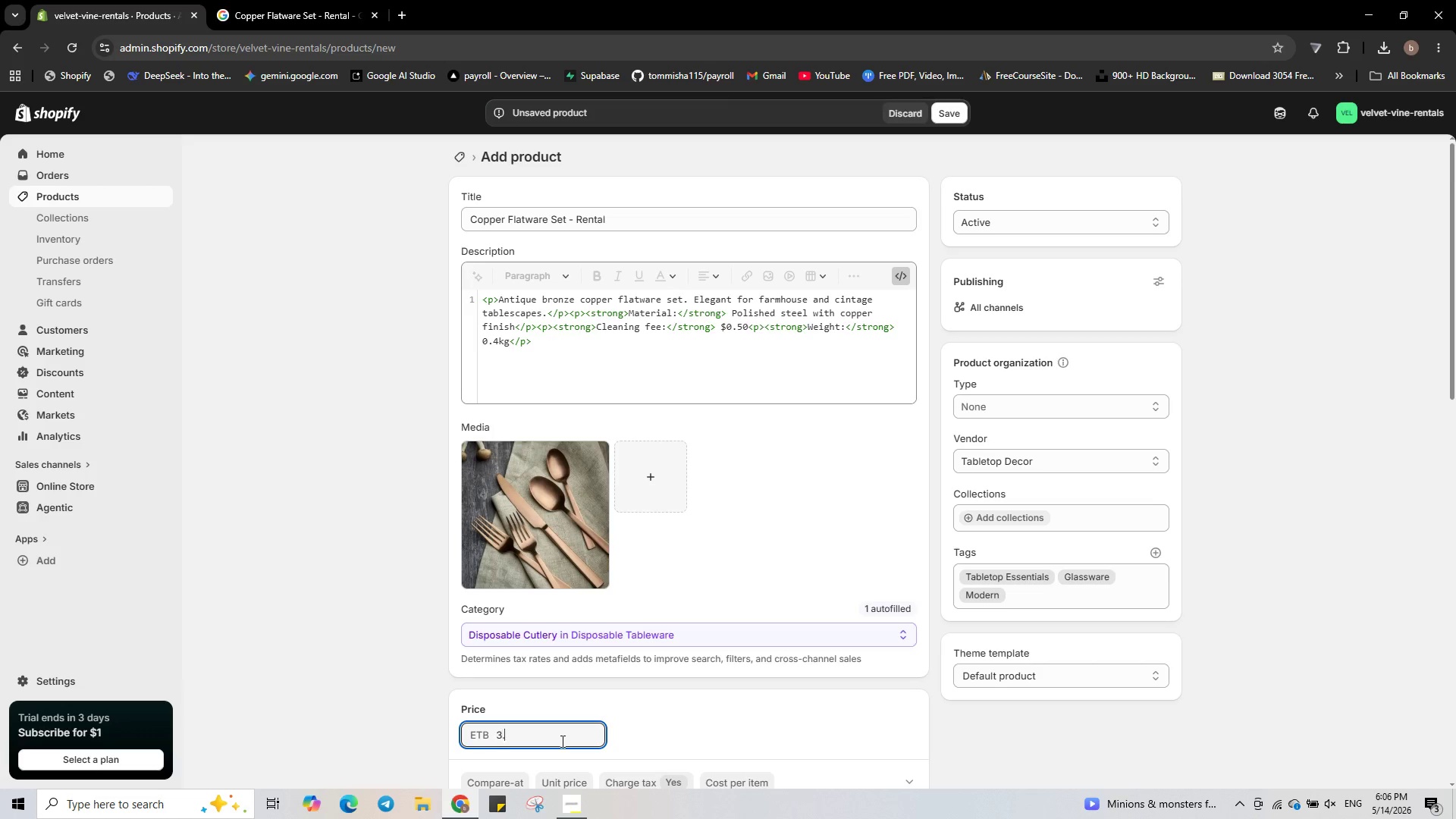 
key(Numpad5)
 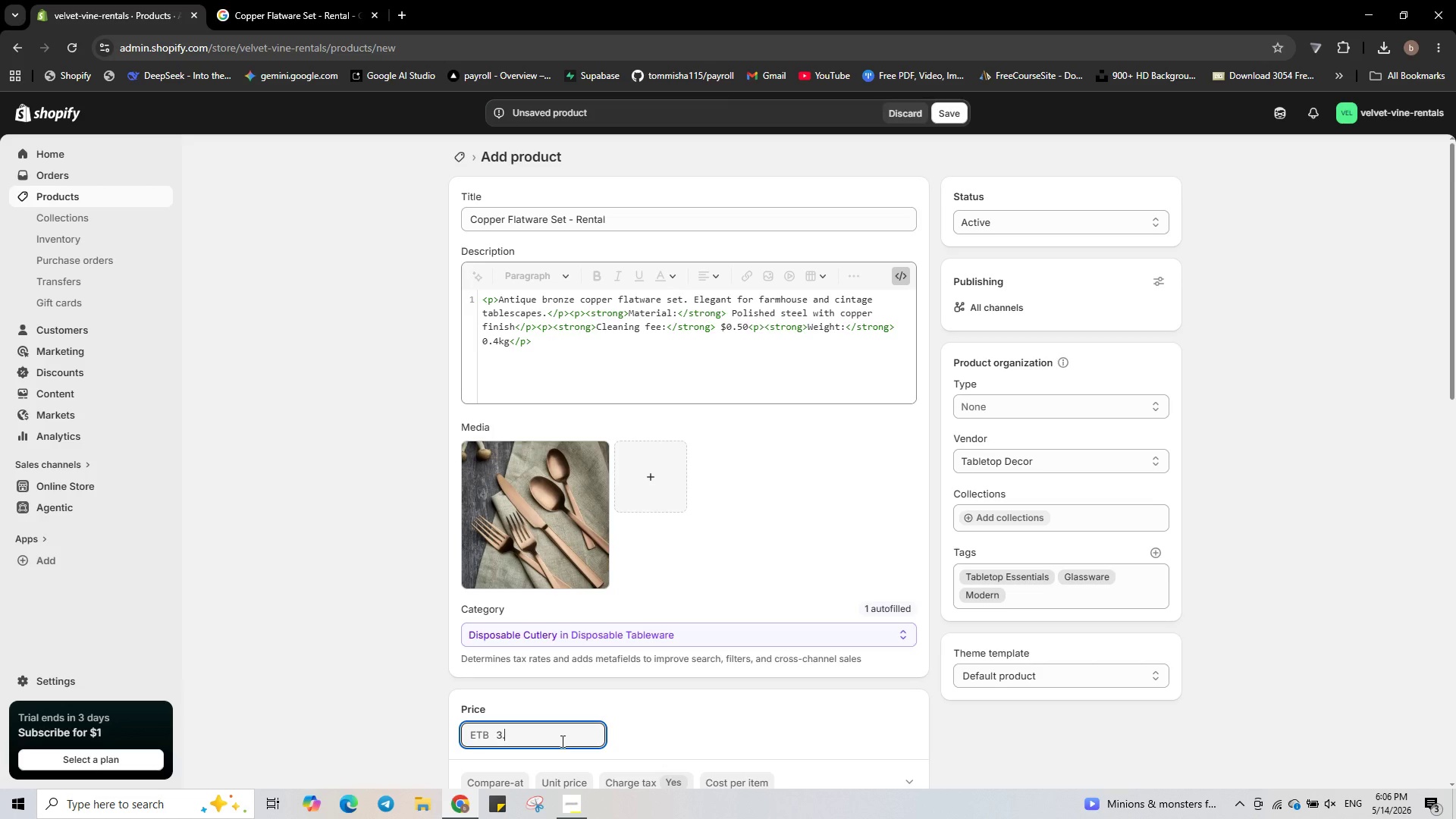 
key(Numpad0)
 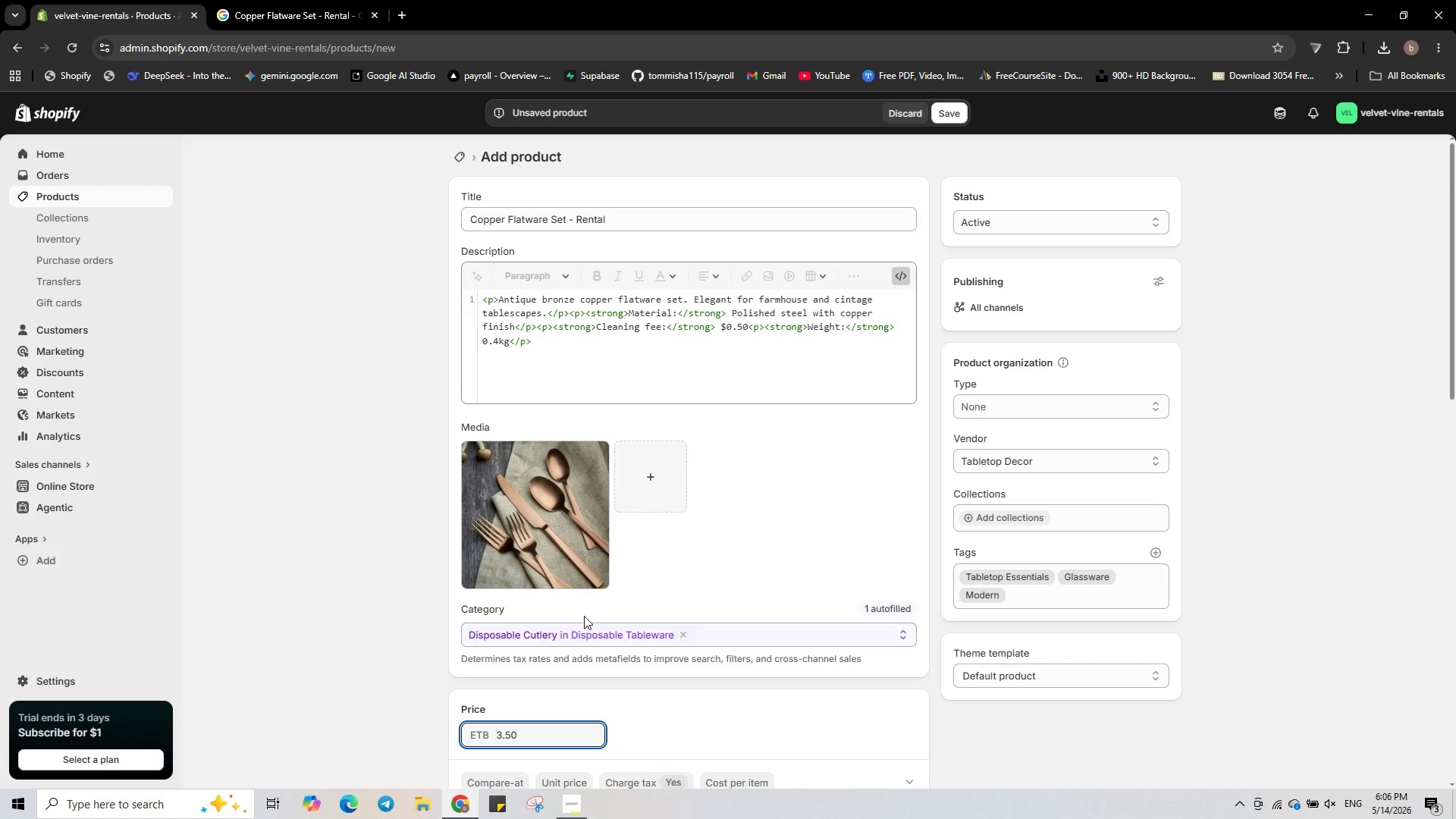 
scroll: coordinate [587, 608], scroll_direction: down, amount: 3.0
 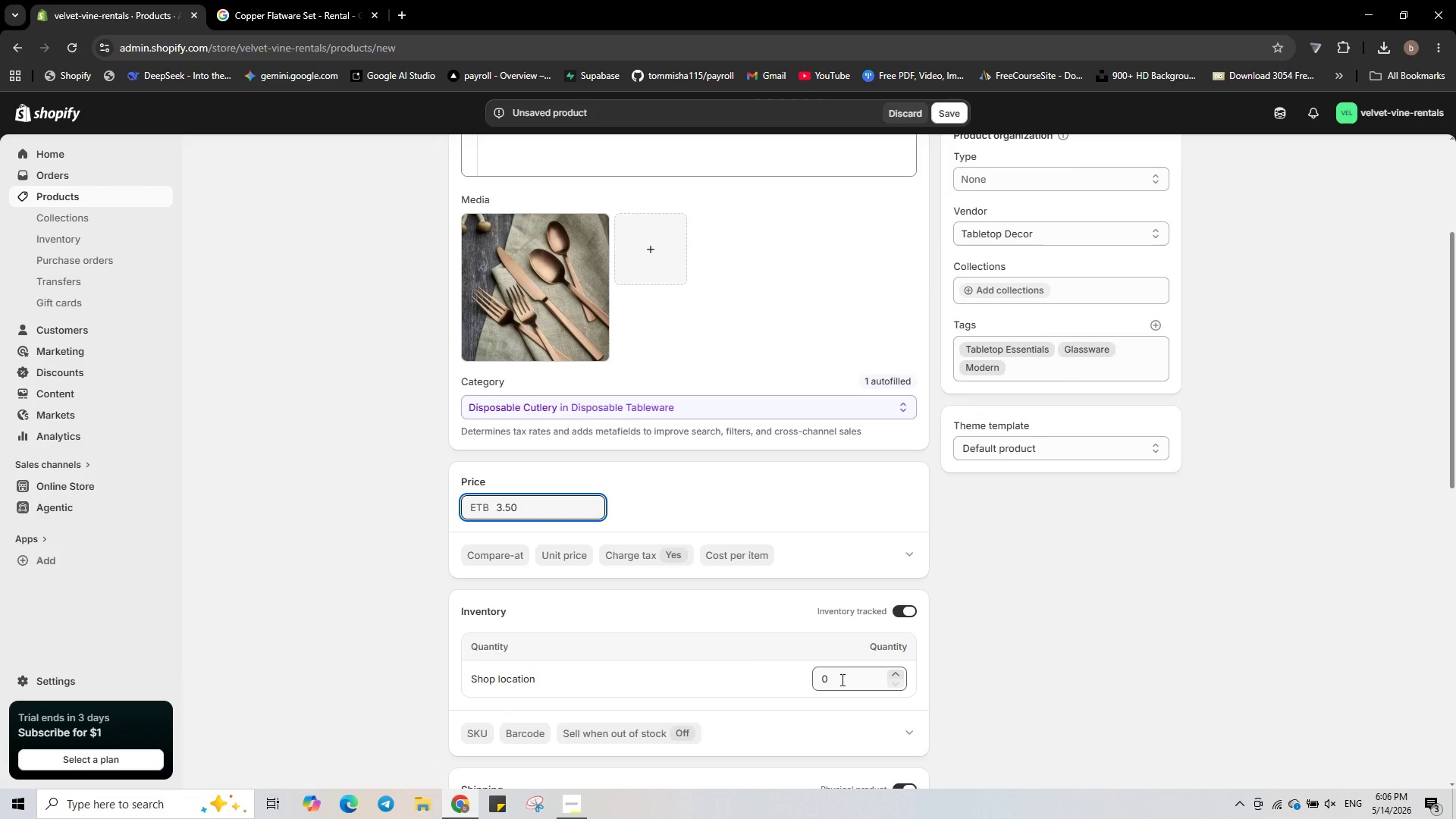 
left_click([841, 679])
 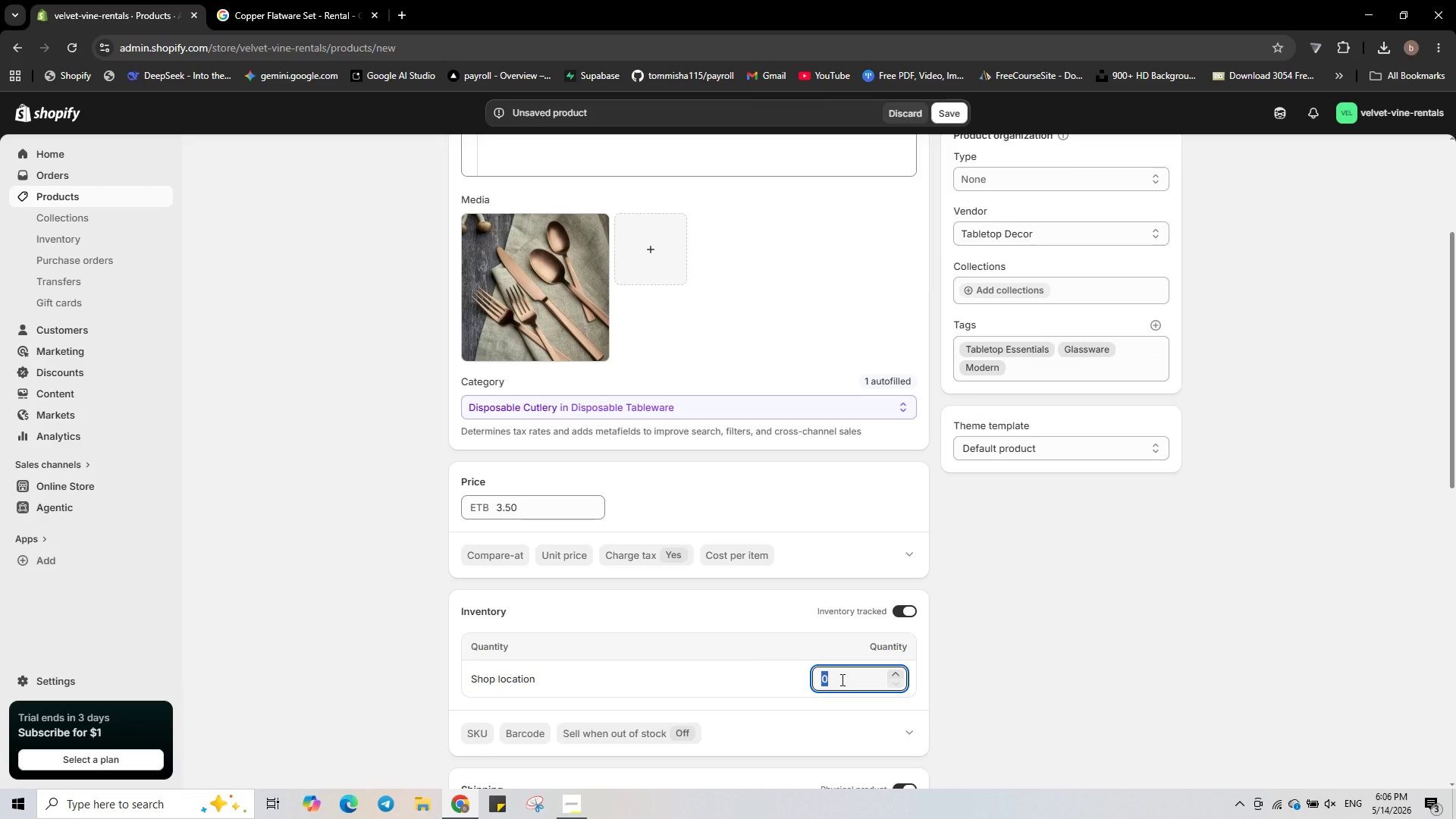 
key(Numpad3)
 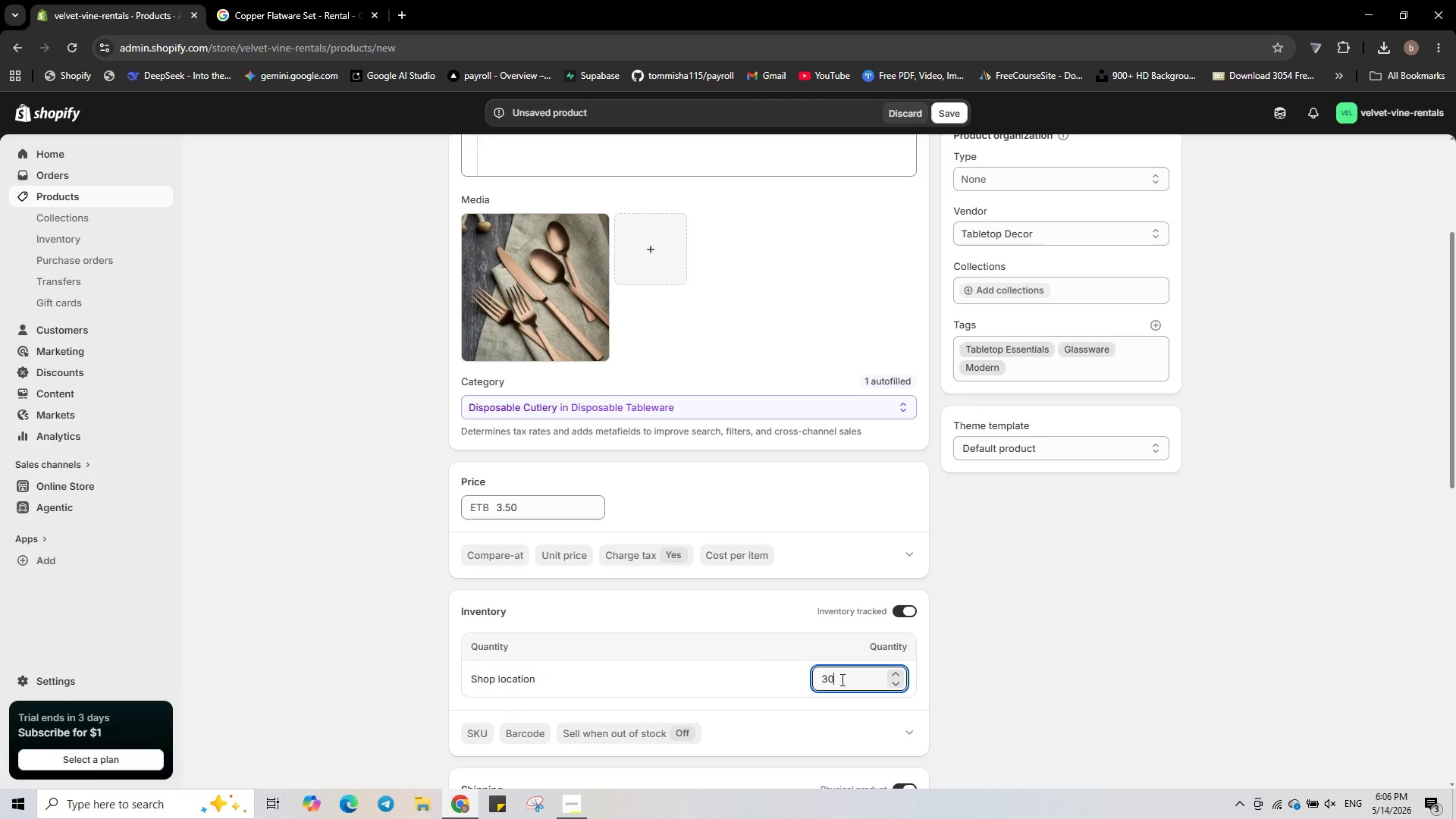 
key(Numpad0)
 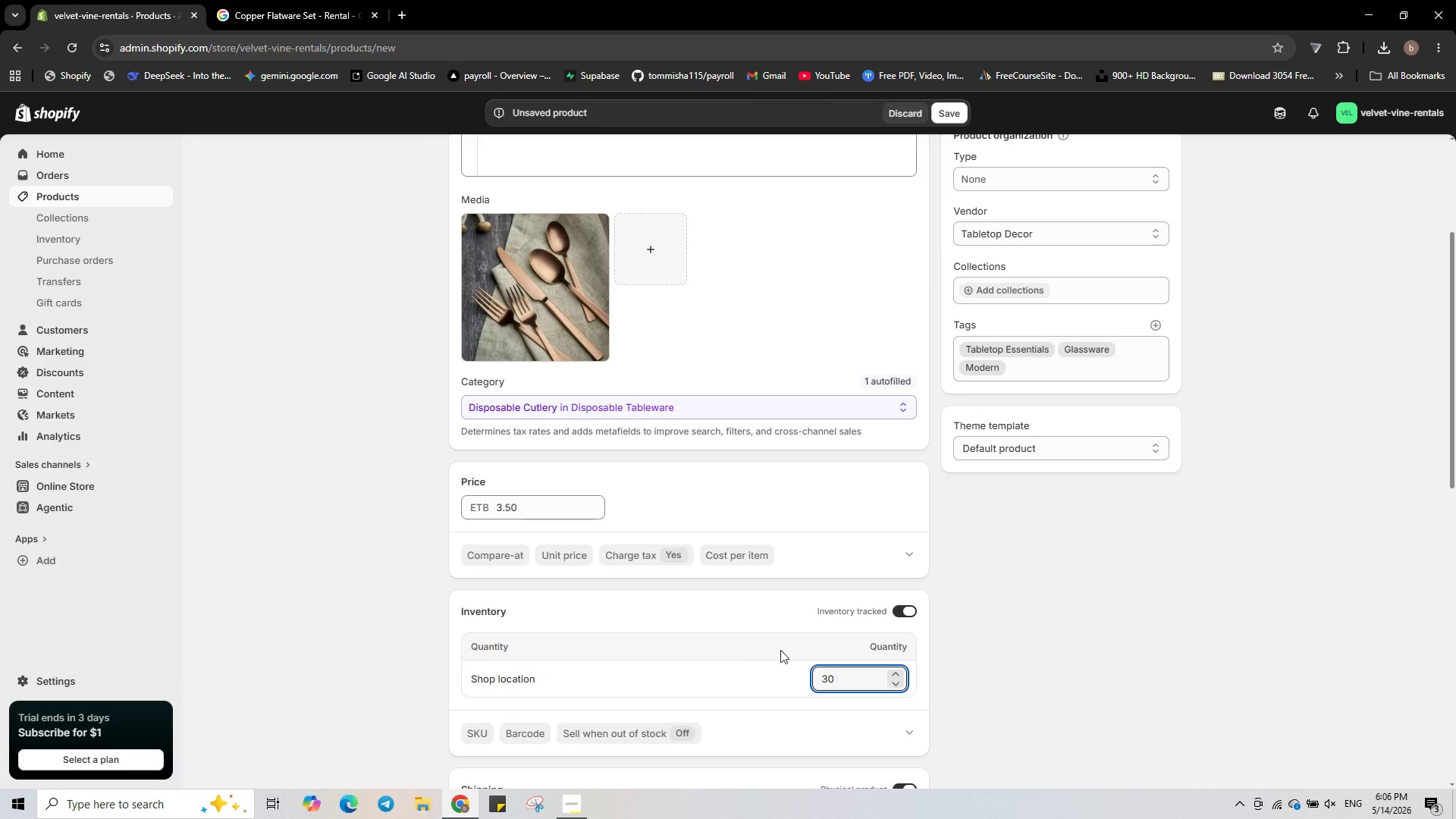 
scroll: coordinate [762, 636], scroll_direction: down, amount: 3.0
 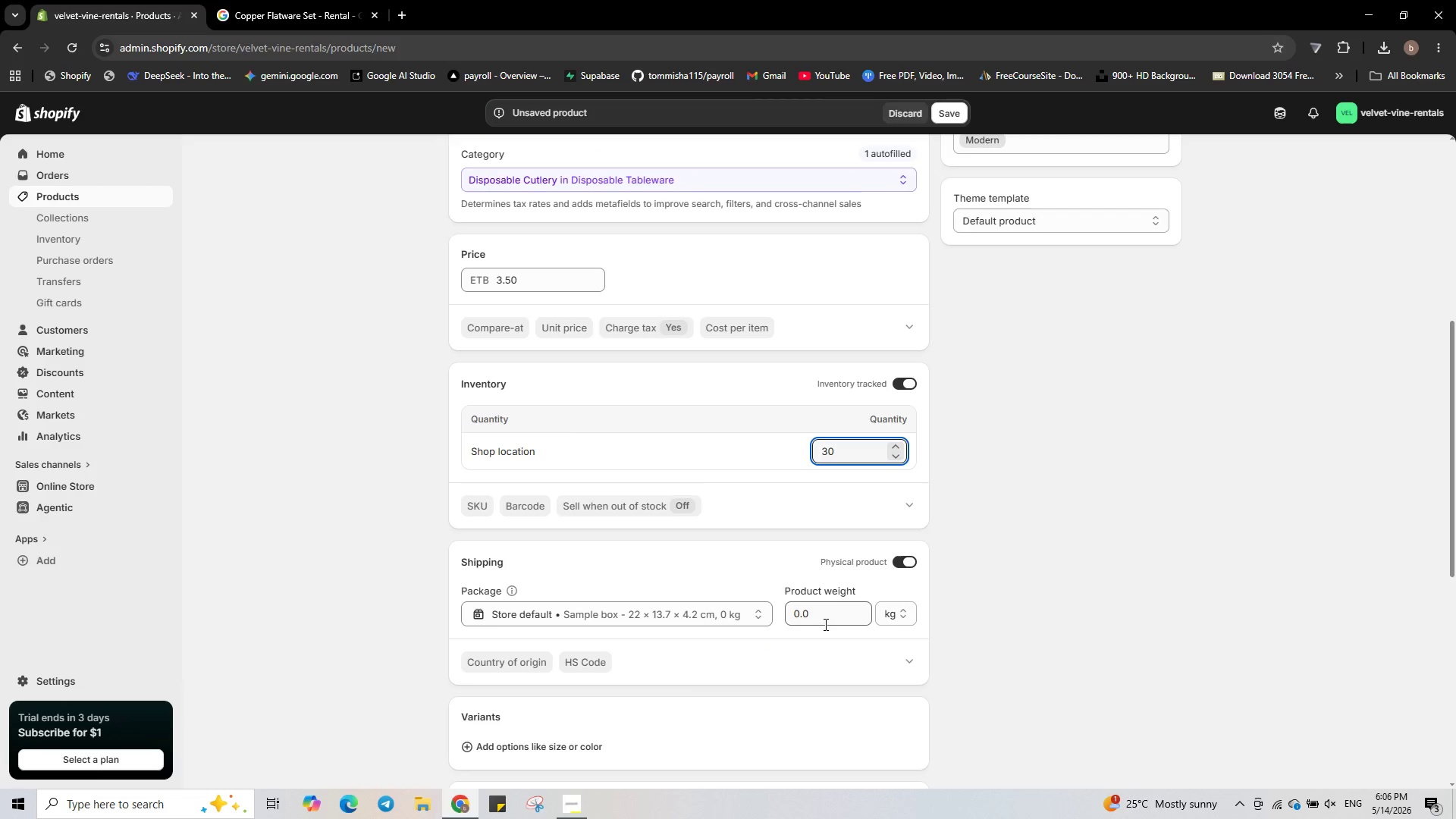 
double_click([824, 624])
 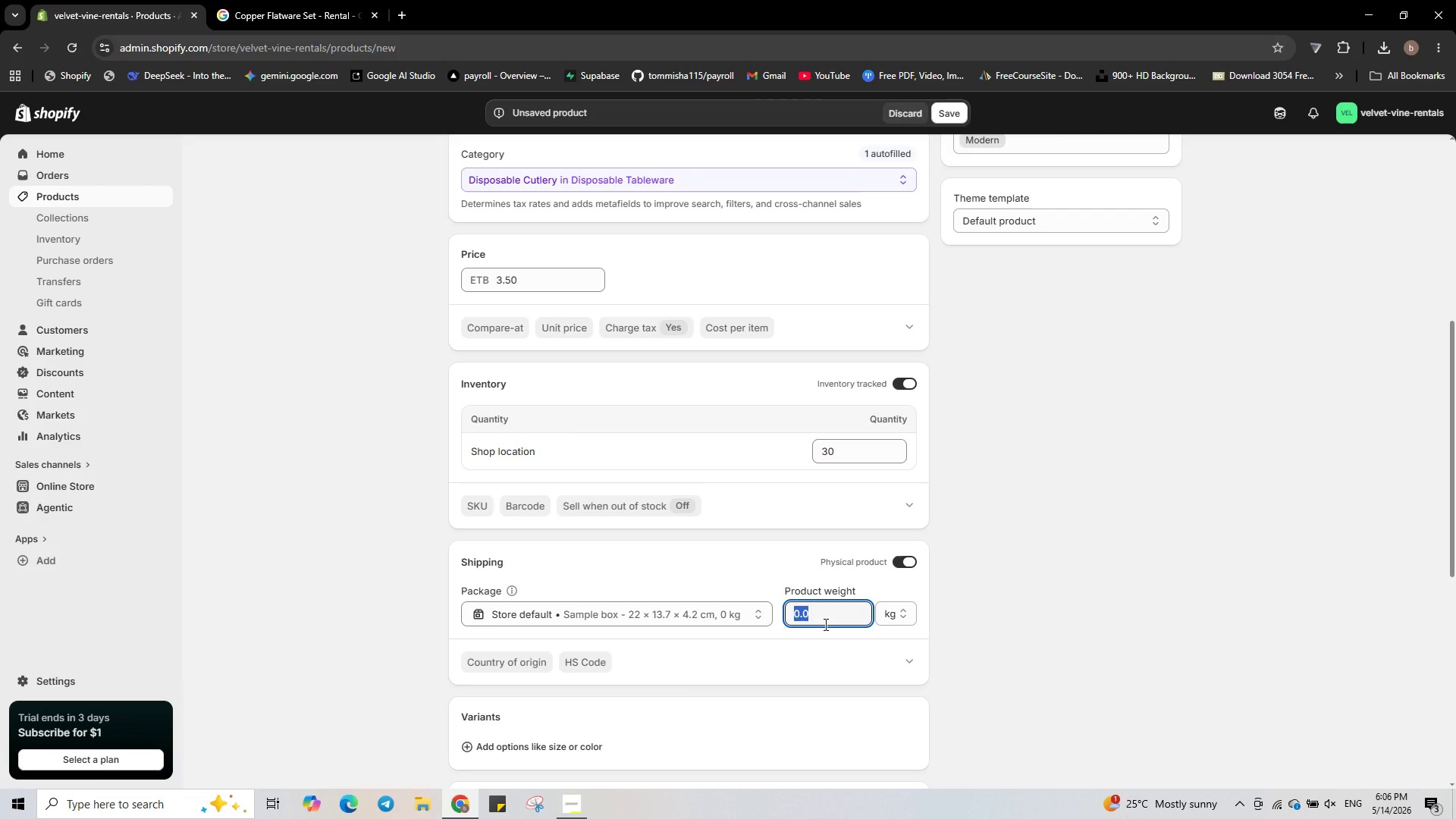 
key(Numpad0)
 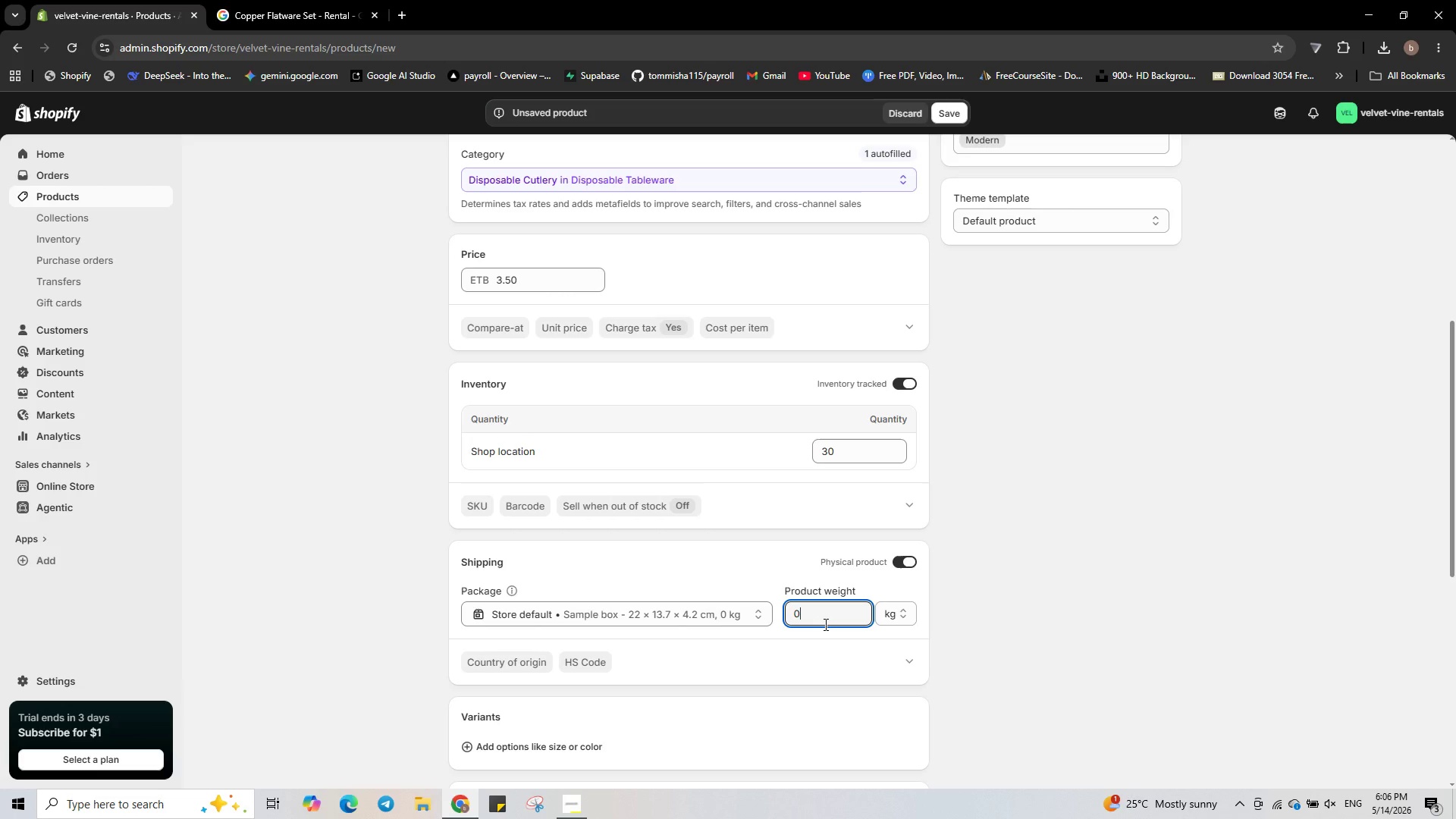 
key(NumpadDecimal)
 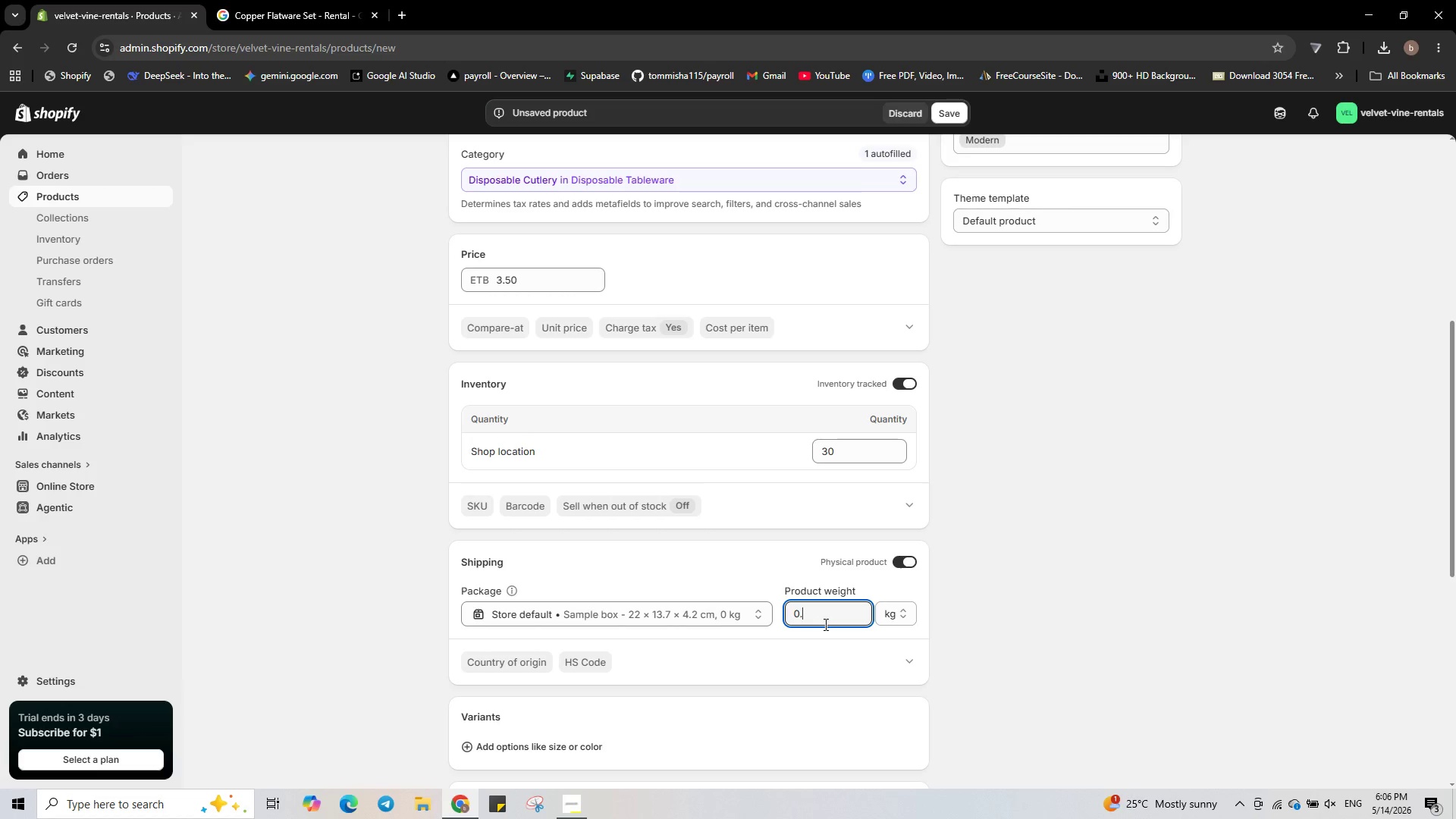 
key(Numpad4)
 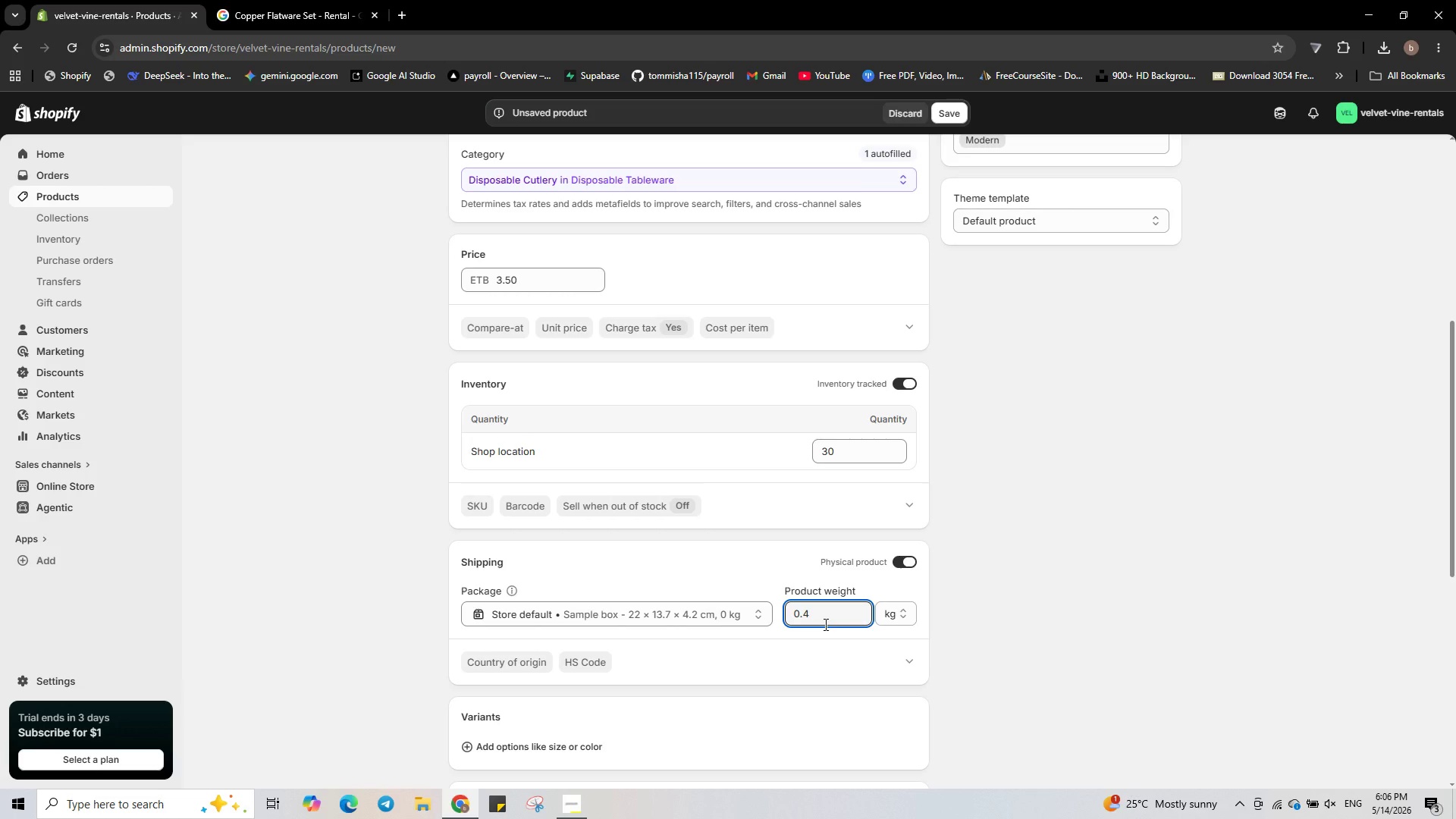 
scroll: coordinate [824, 624], scroll_direction: down, amount: 5.0
 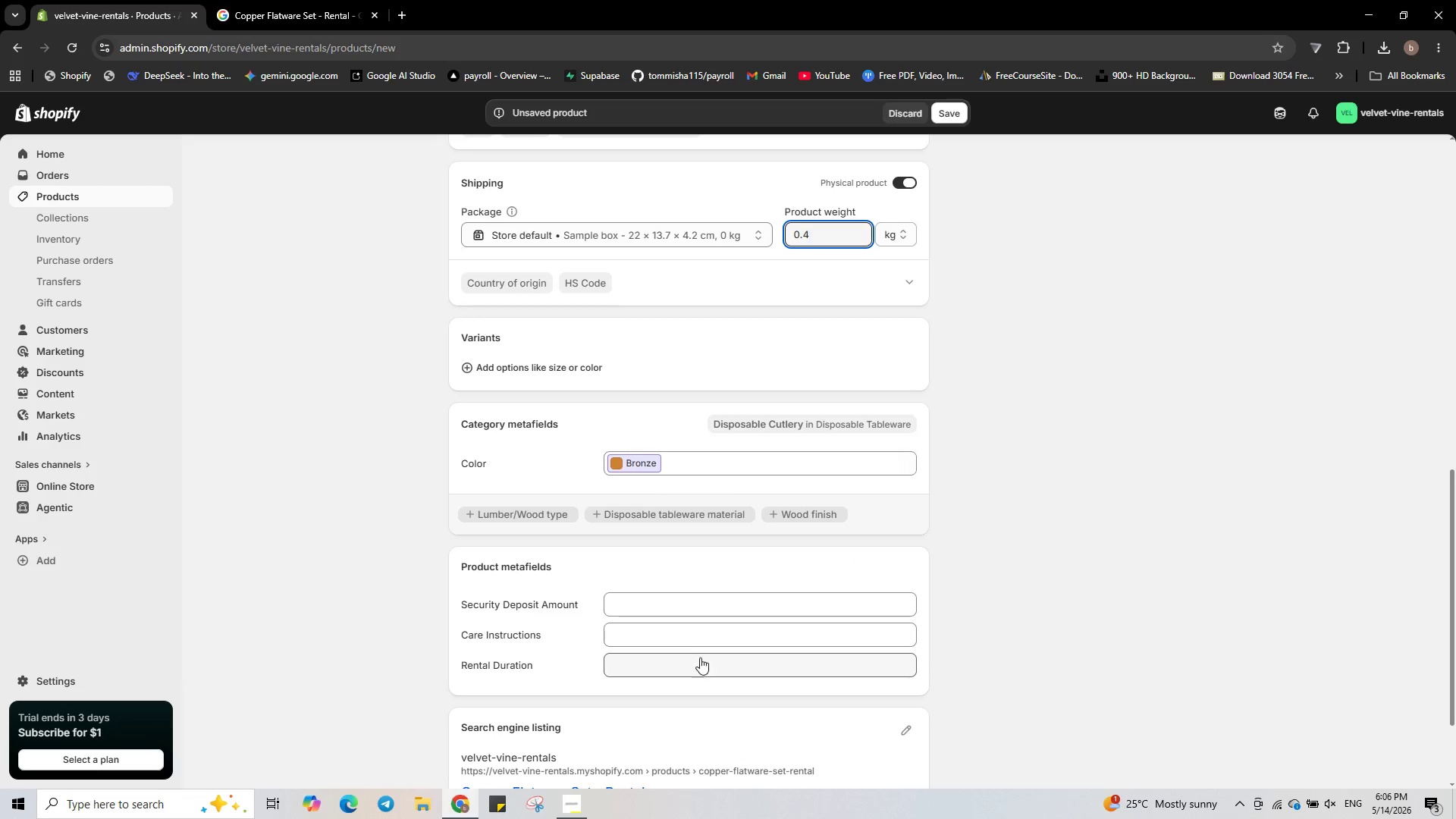 
left_click([699, 658])
 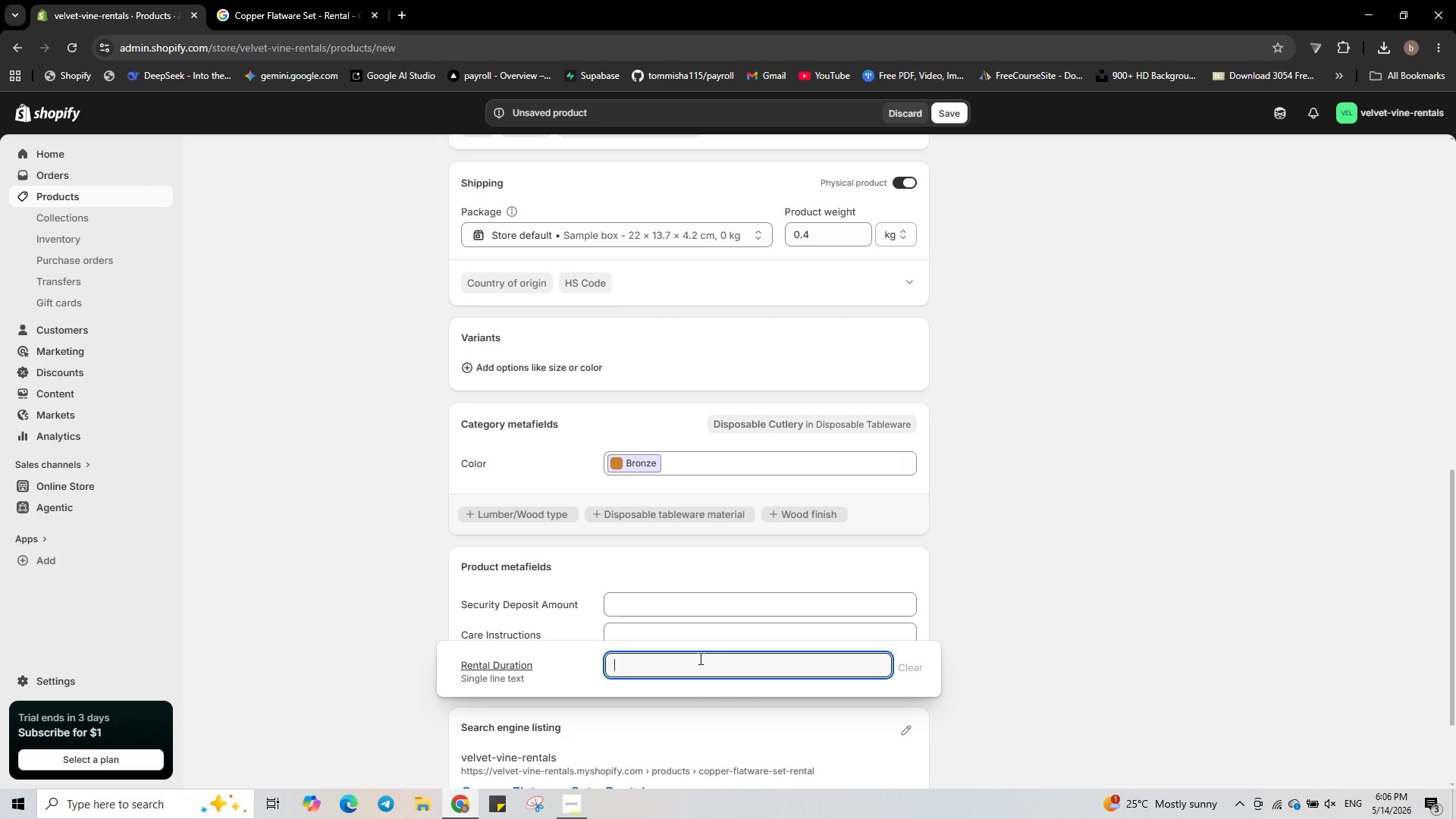 
type(24 Hours (w)
key(Backspace)
type(Weeken)
key(Backspace)
key(Backspace)
key(Backspace)
key(Backspace)
key(Backspace)
key(Backspace)
type(Daily))
 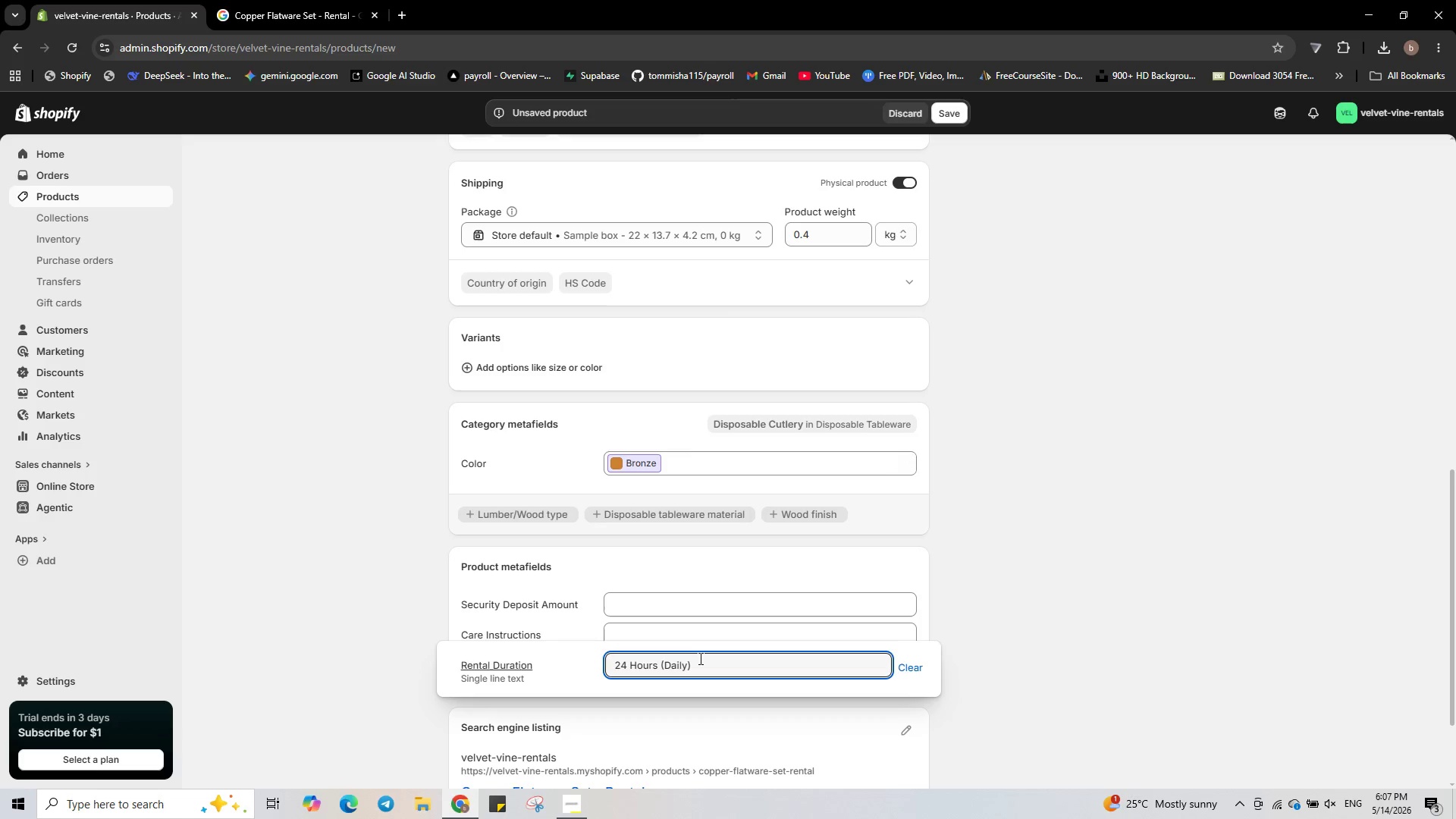 
left_click([692, 635])
 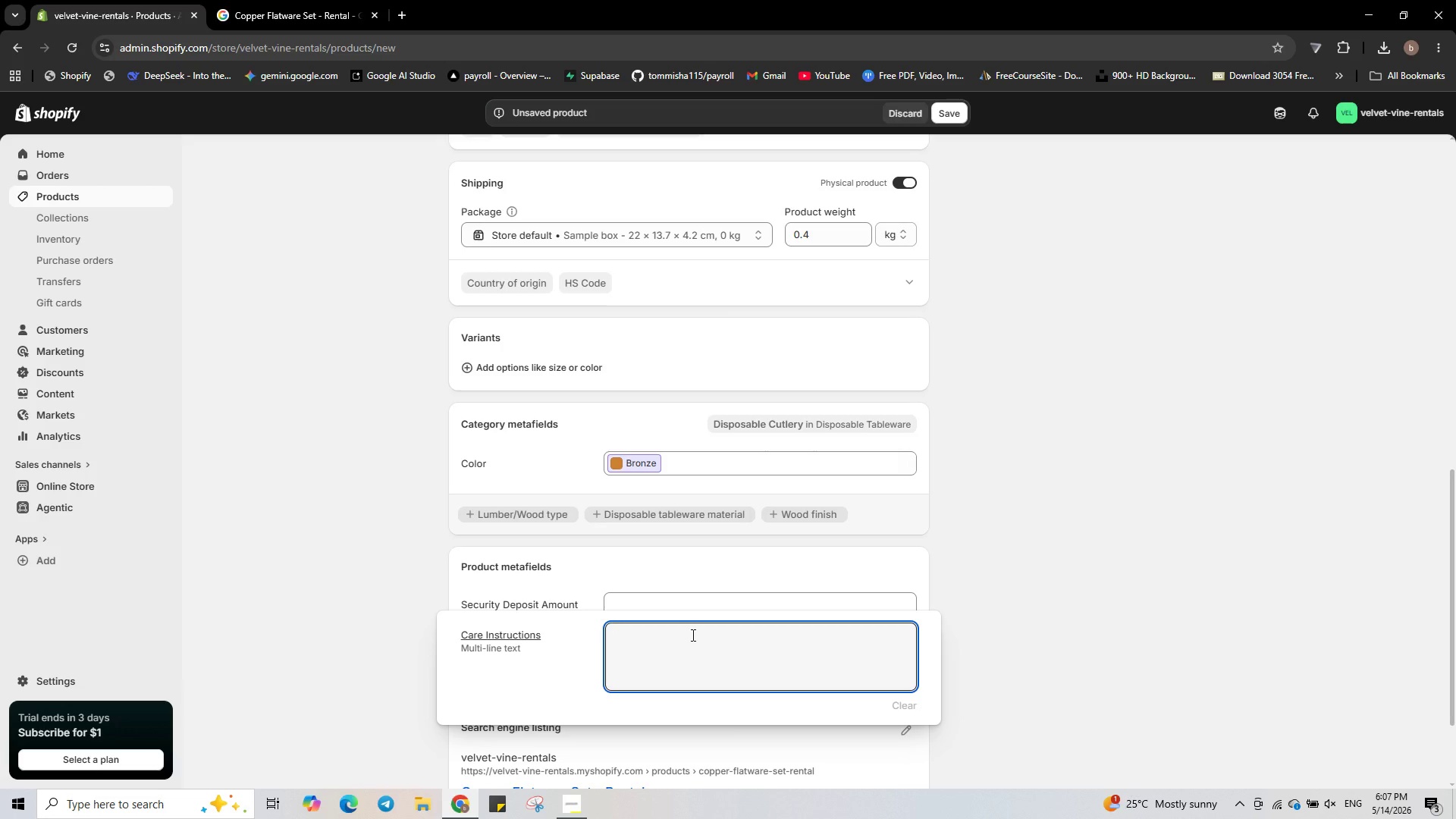 
hold_key(key=ShiftLeft, duration=0.86)
 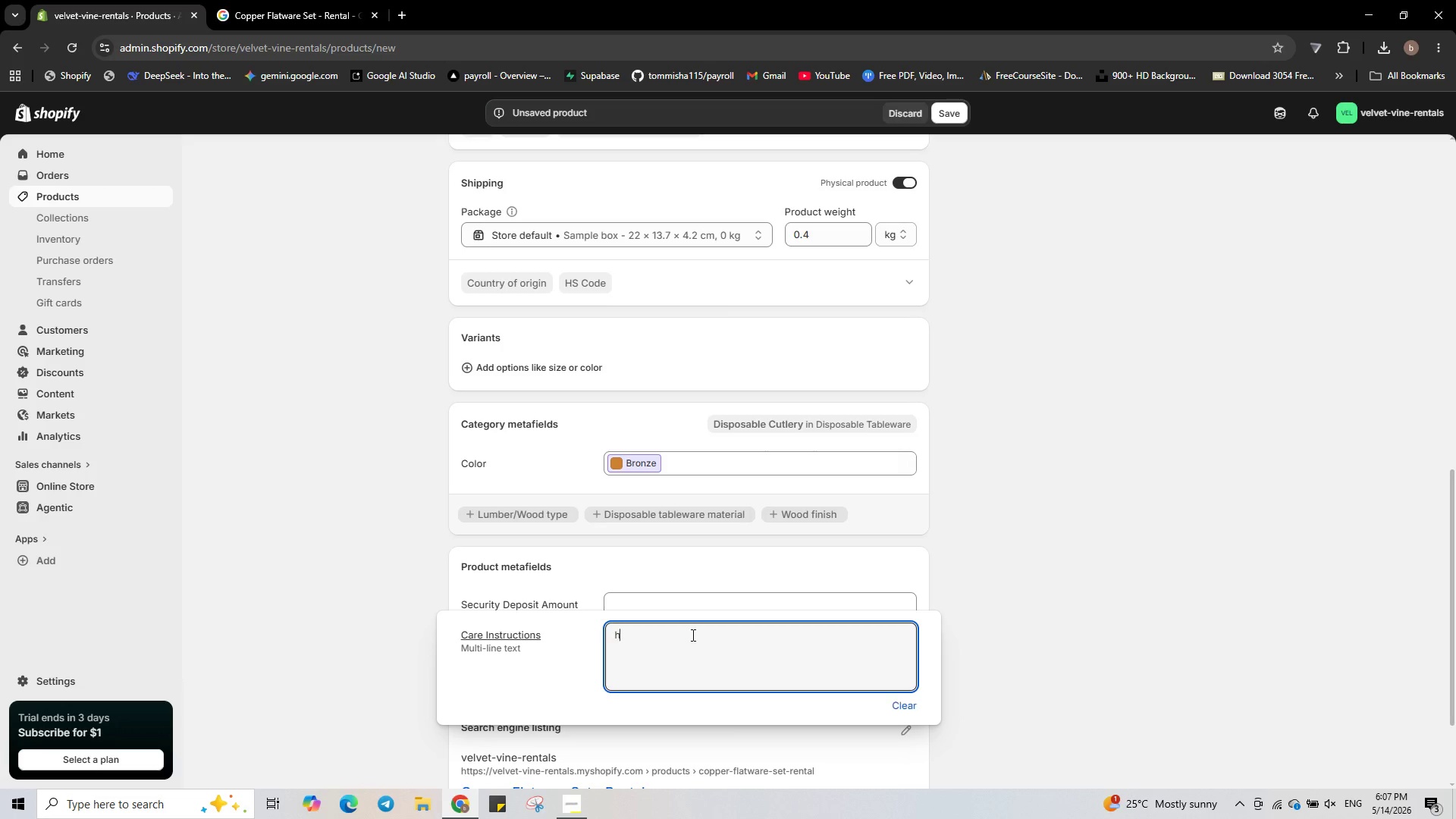 
type(hand wash)
key(Backspace)
type(H)
 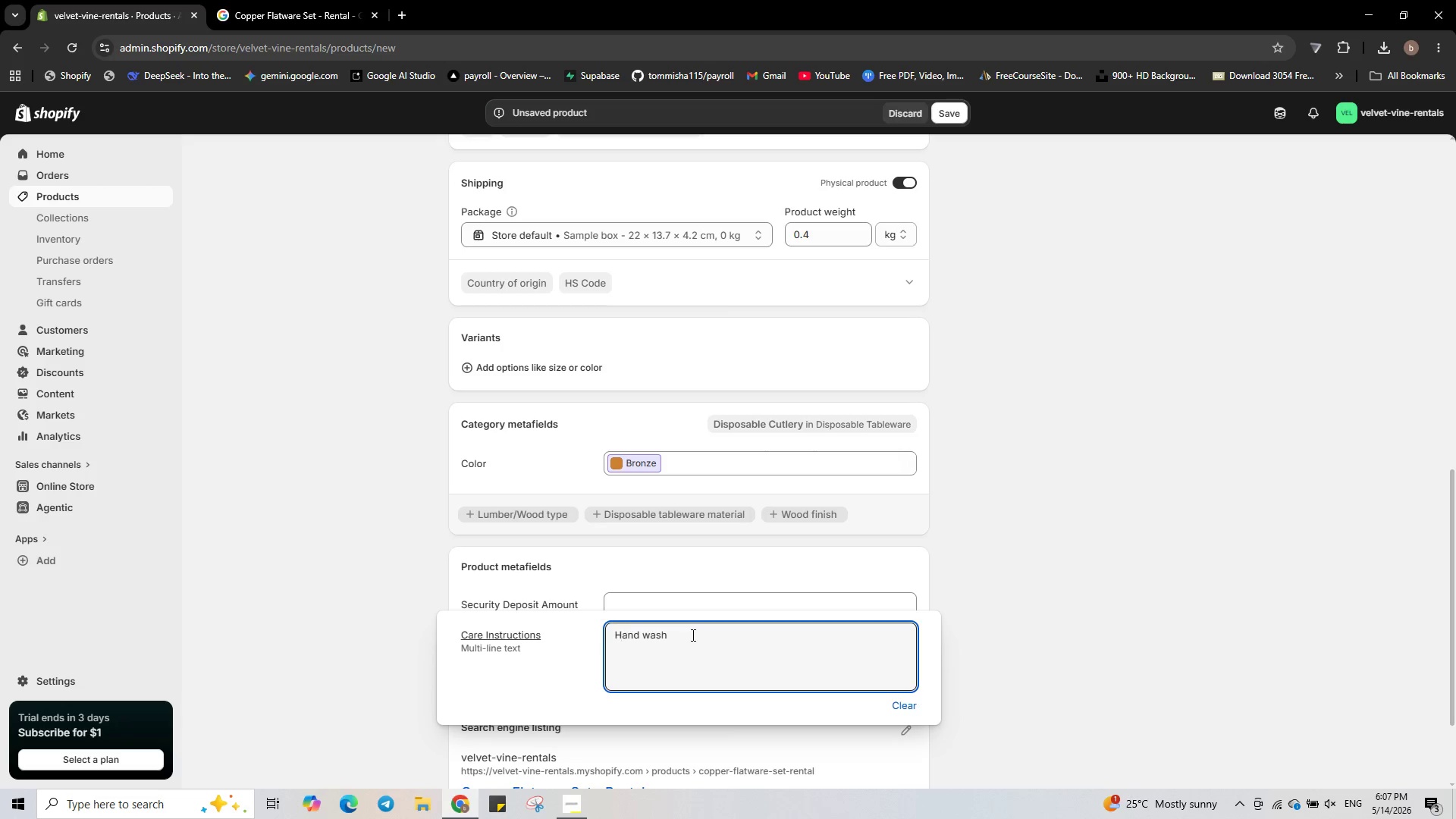 
hold_key(key=ArrowLeft, duration=0.72)
 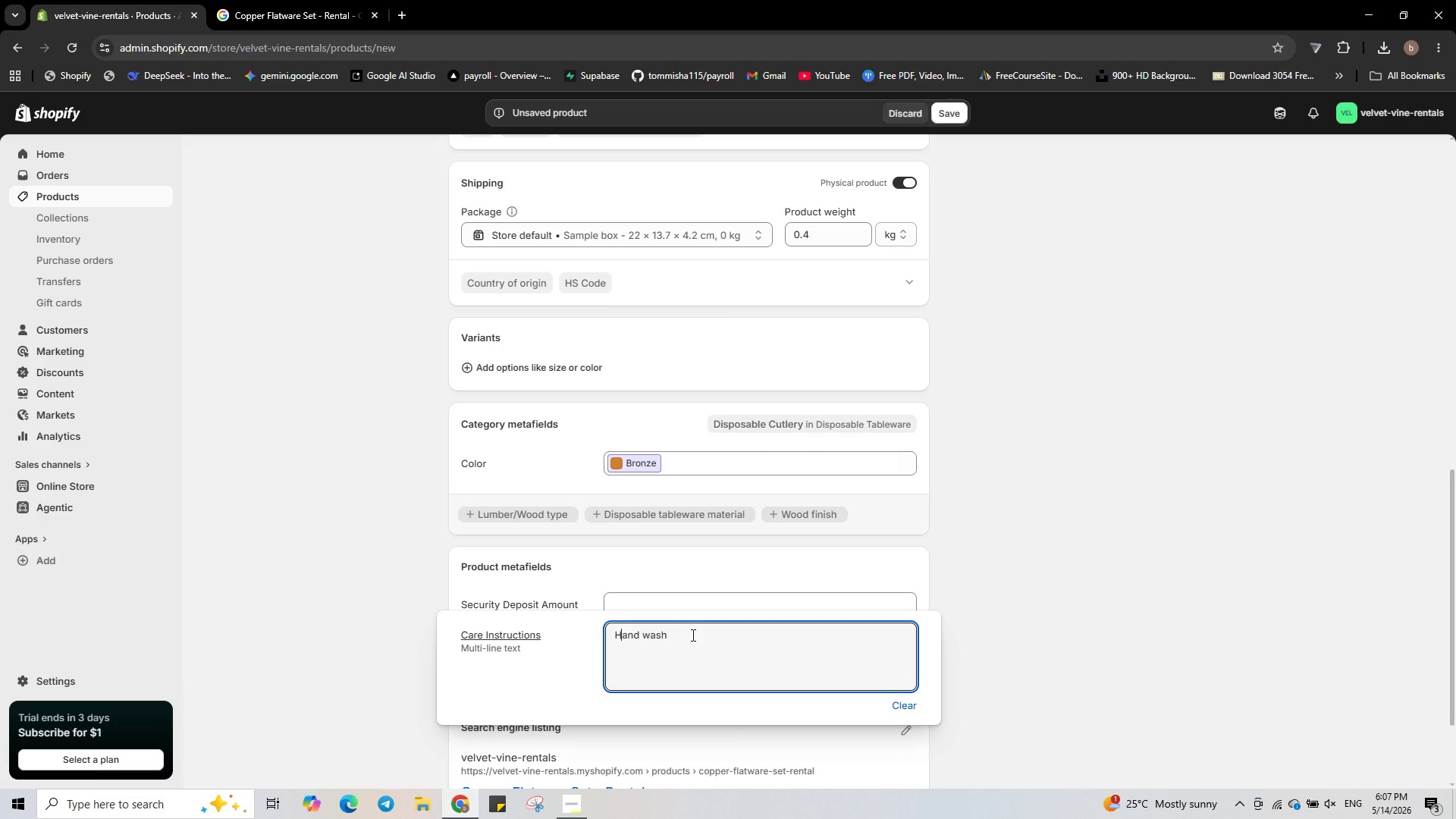 
hold_key(key=ArrowRight, duration=0.66)
 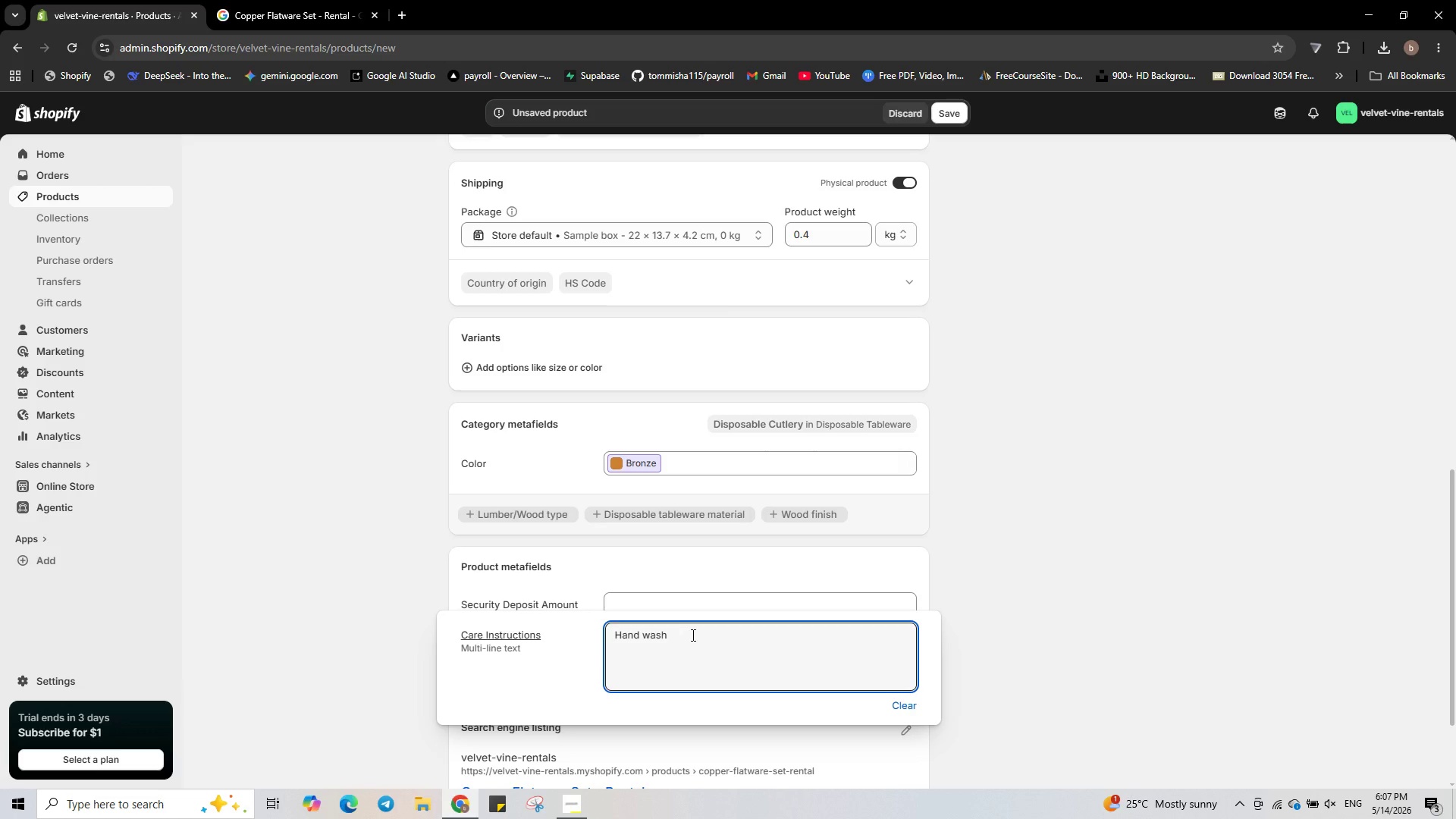 
hold_key(key=ArrowRight, duration=2.19)
 